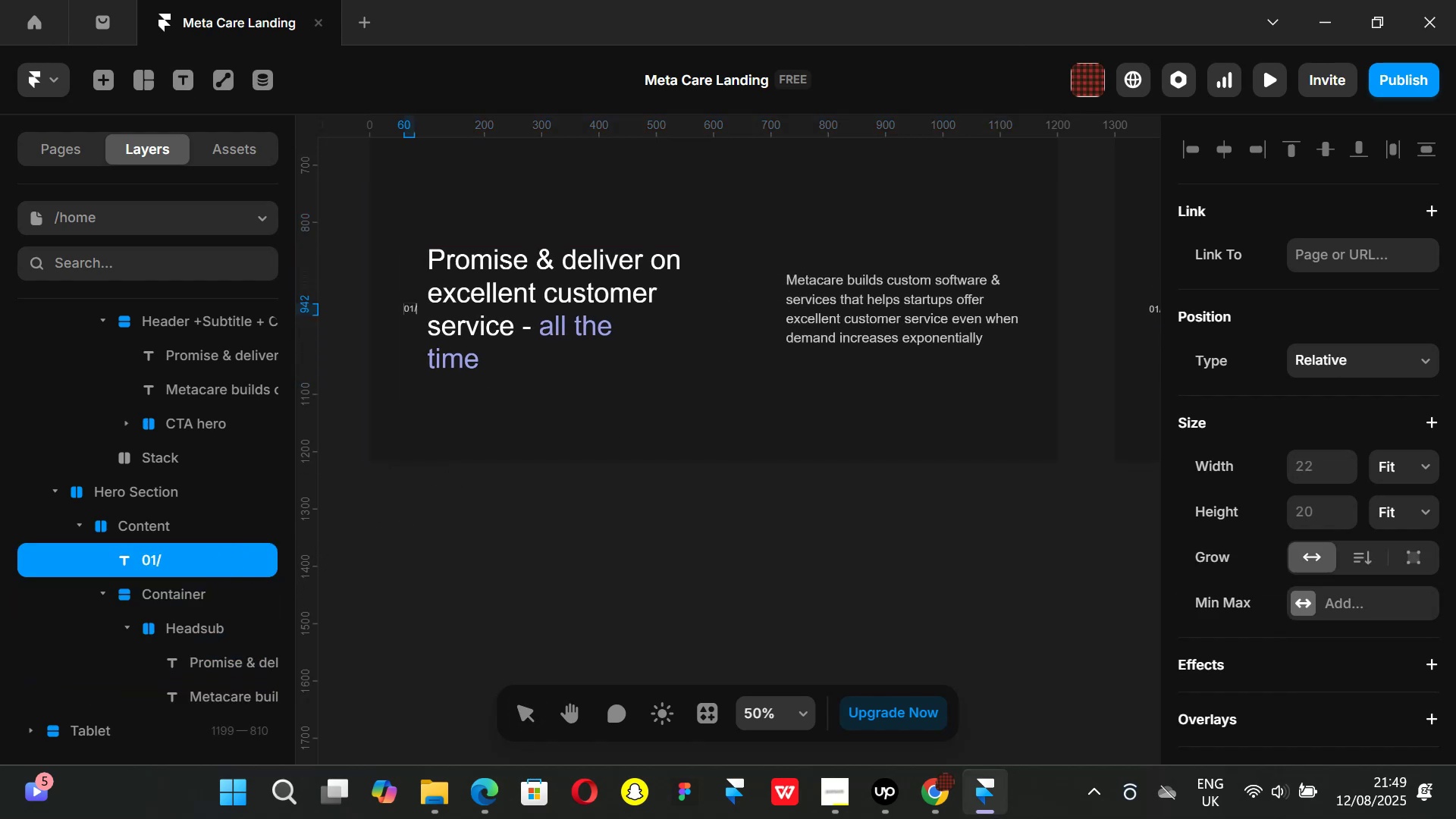 
left_click([937, 807])
 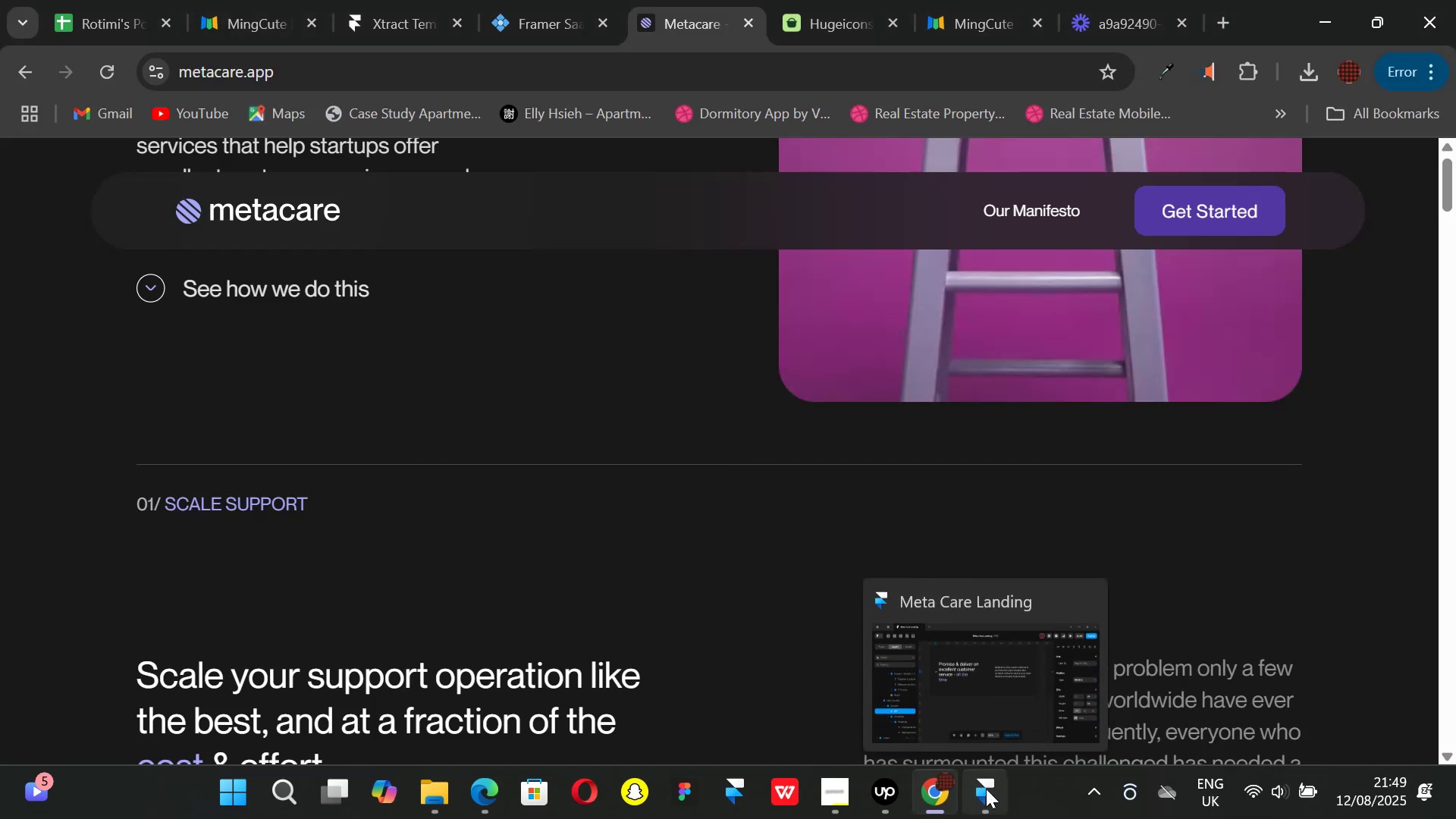 
left_click([986, 789])
 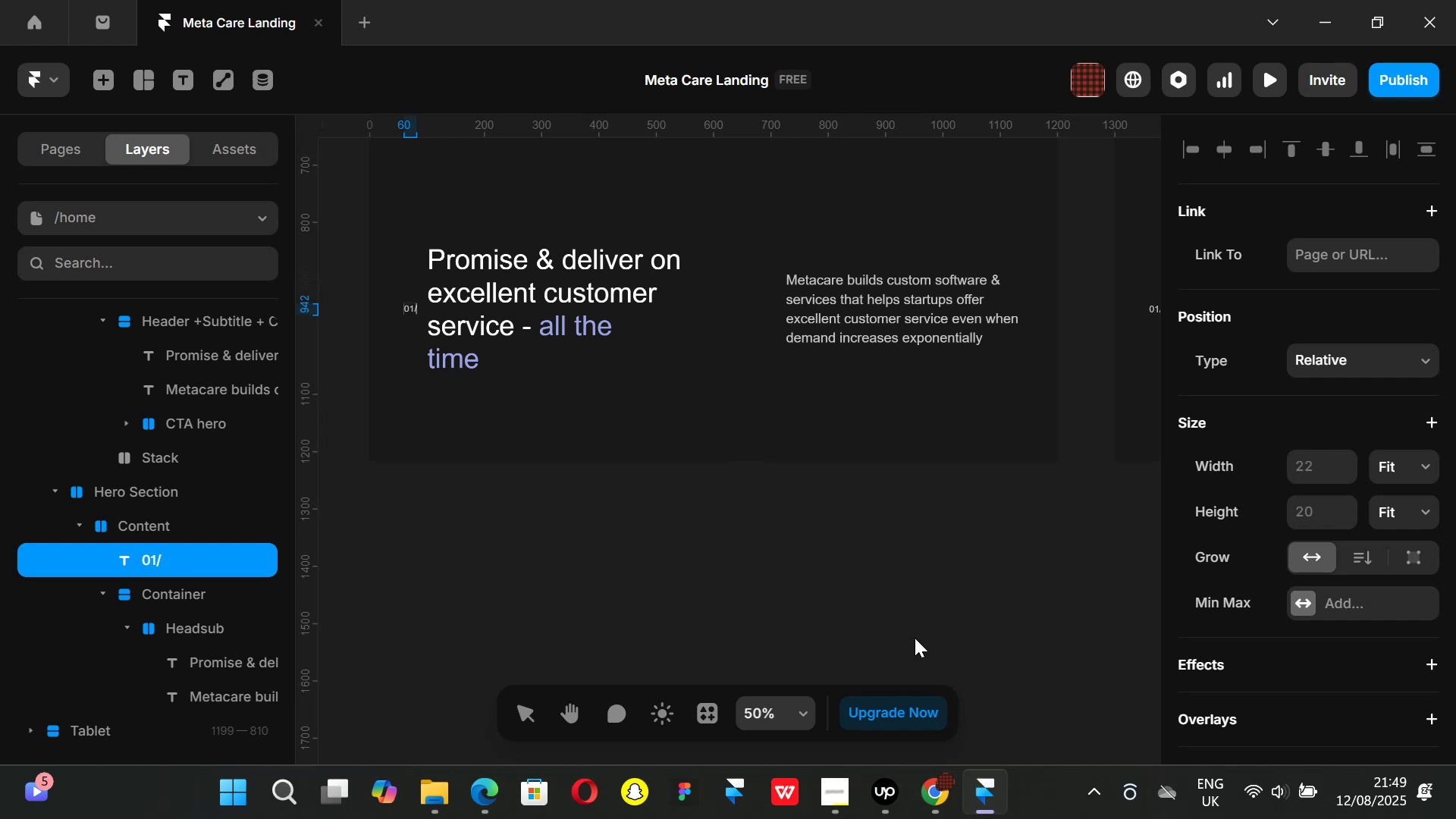 
type(SCALE SUPPORT)
 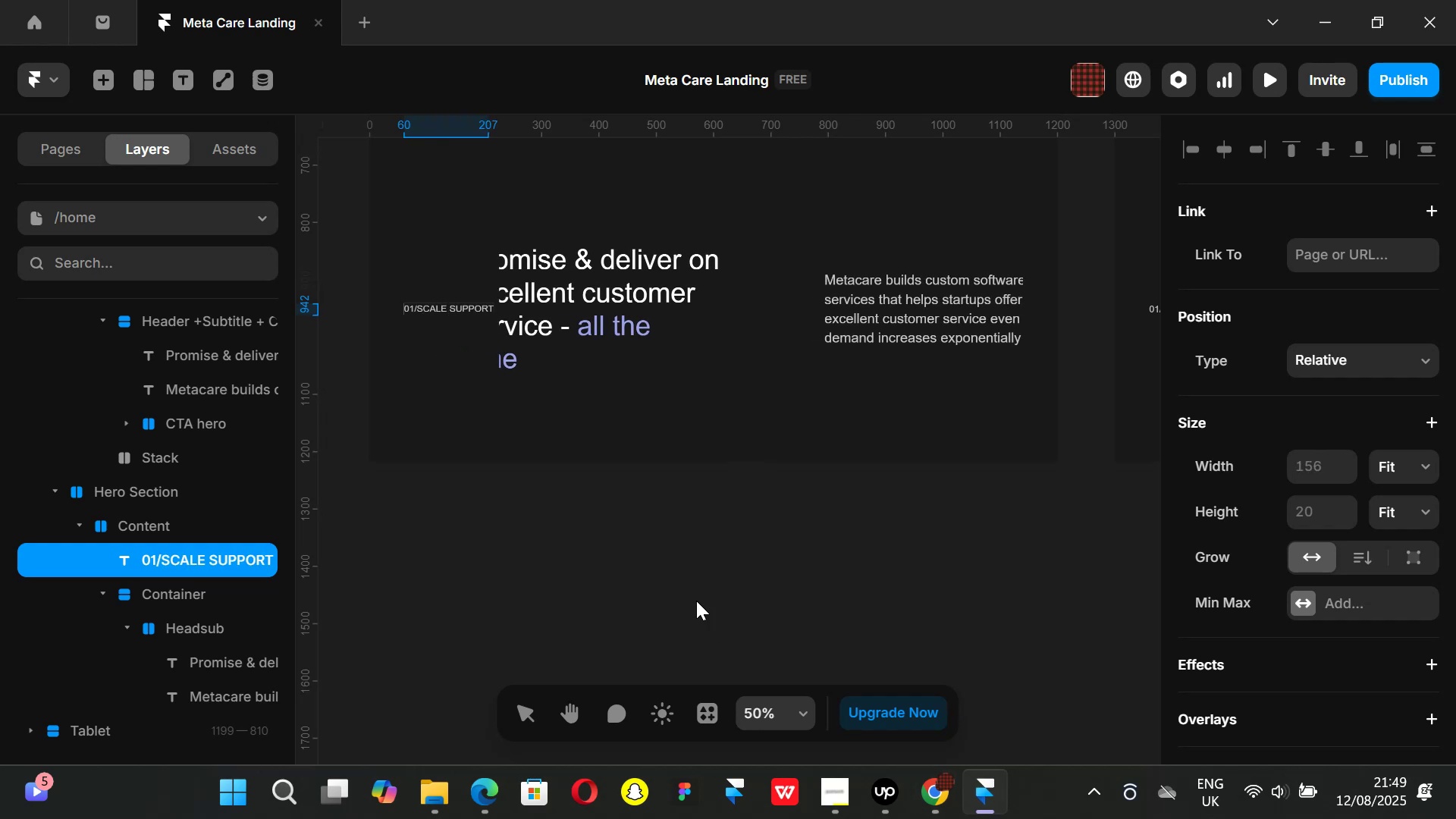 
left_click_drag(start_coordinate=[696, 601], to_coordinate=[682, 588])
 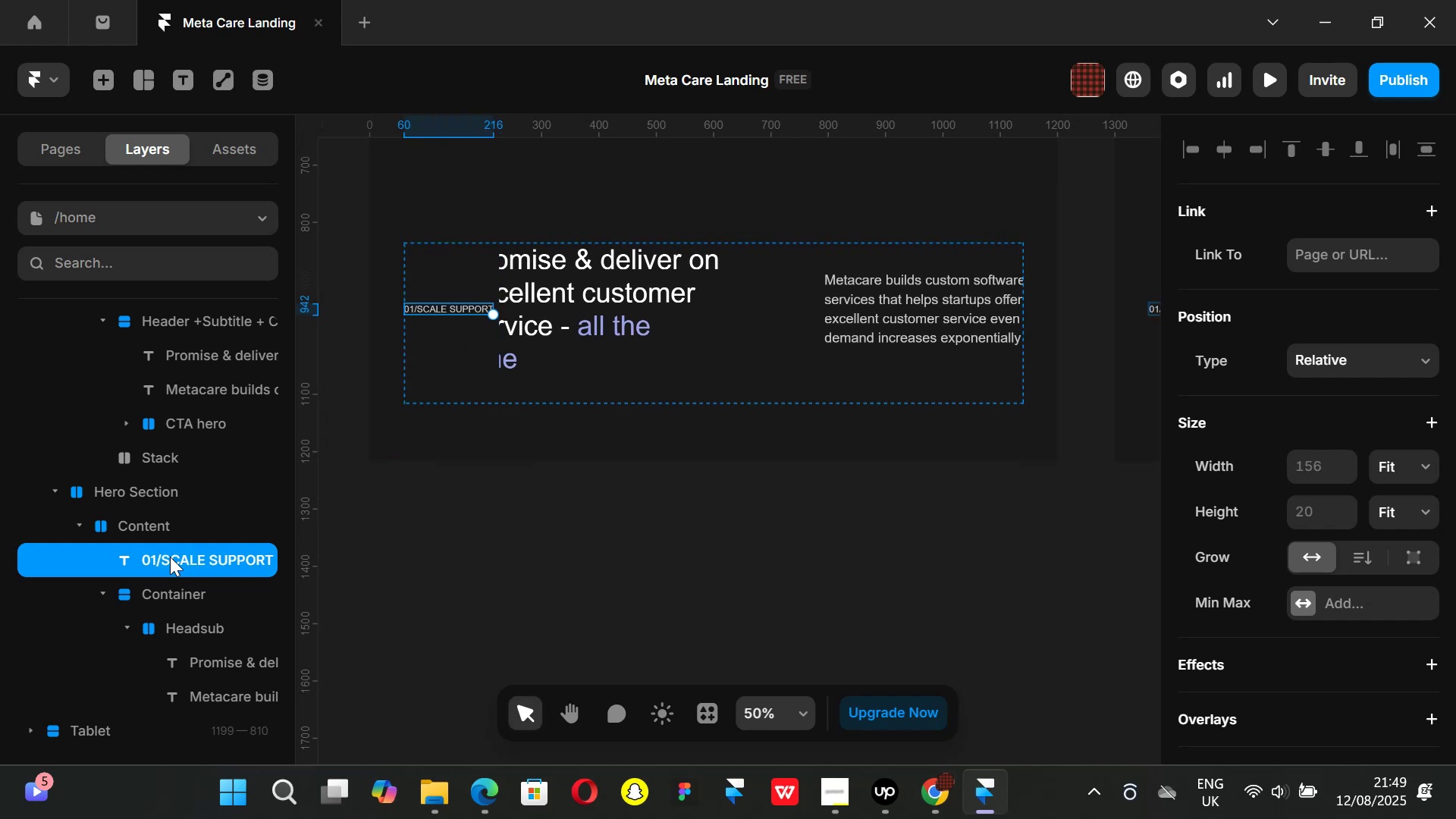 
left_click_drag(start_coordinate=[170, 559], to_coordinate=[171, 595])
 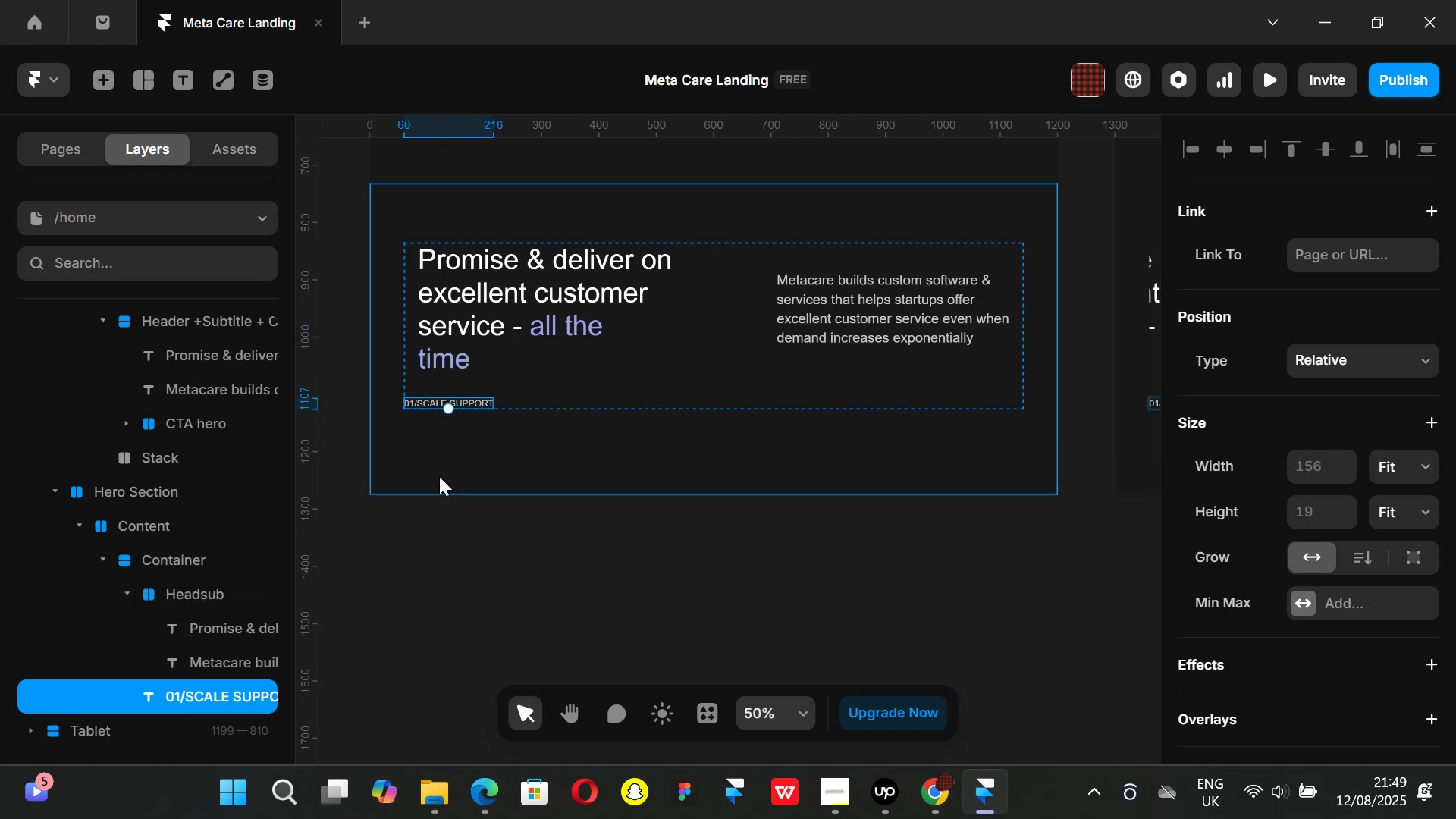 
hold_key(key=ControlLeft, duration=0.77)
scroll: coordinate [418, 404], scroll_direction: up, amount: 3.0
 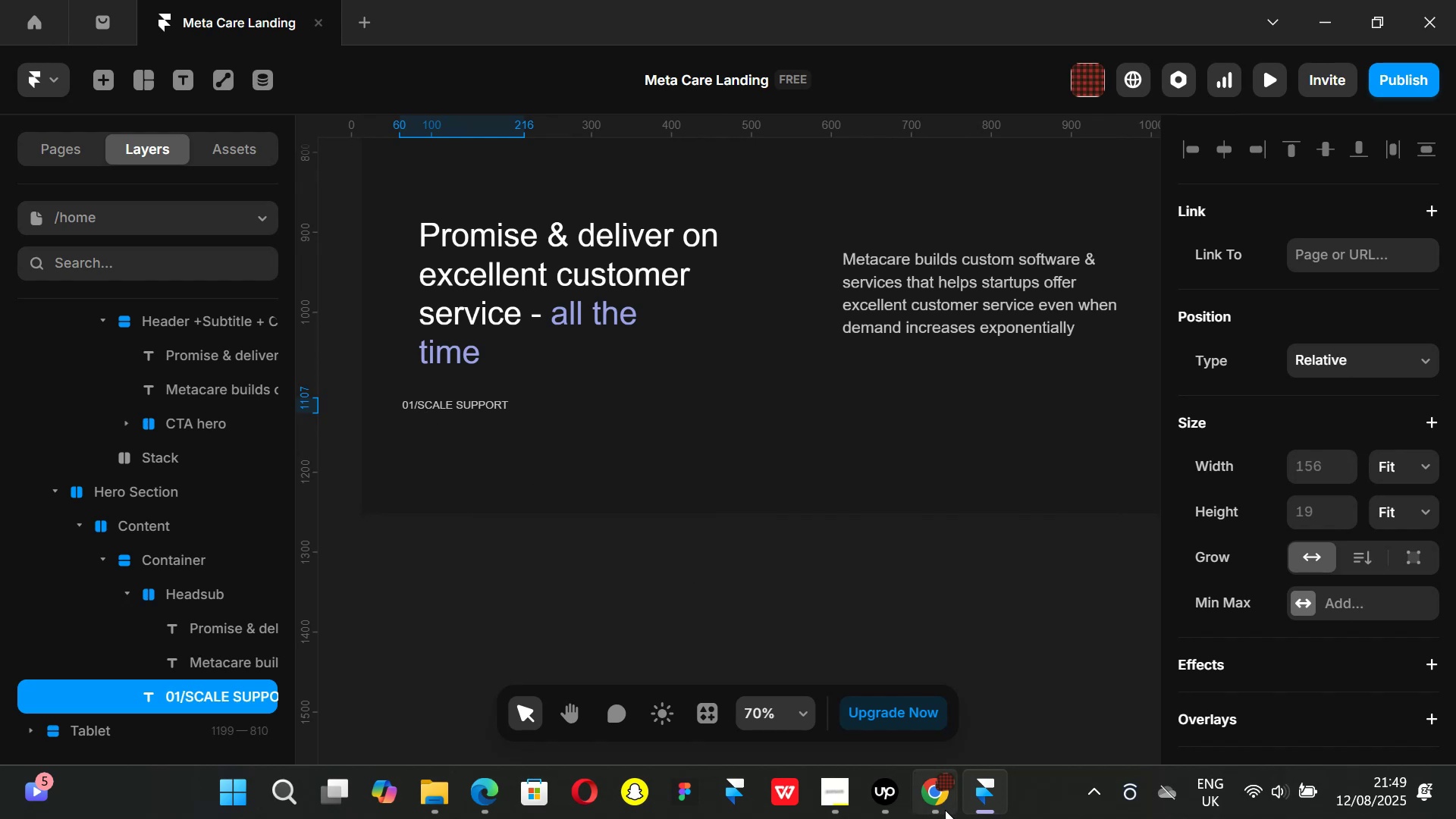 
left_click([945, 810])
 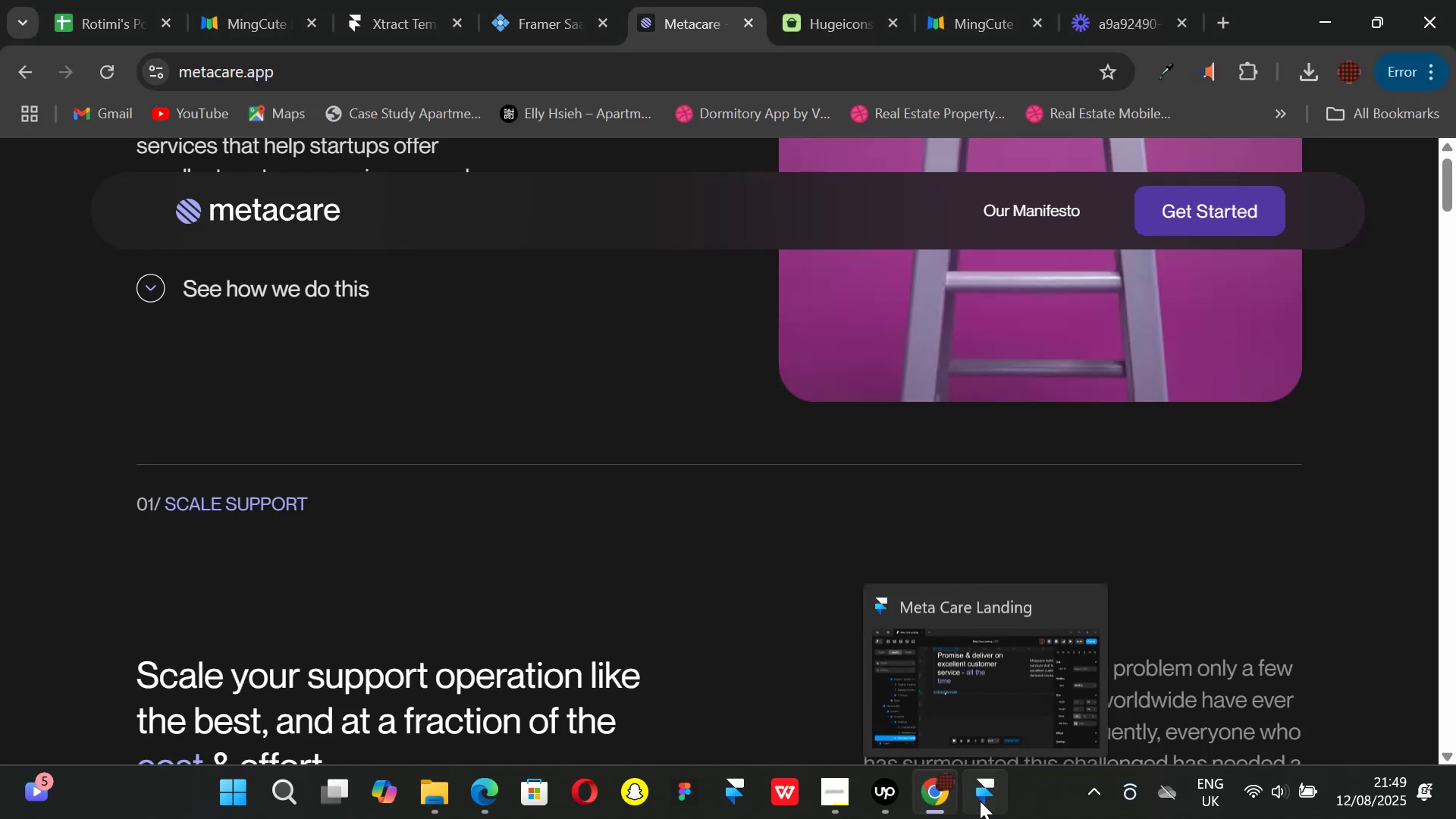 
left_click([980, 801])
 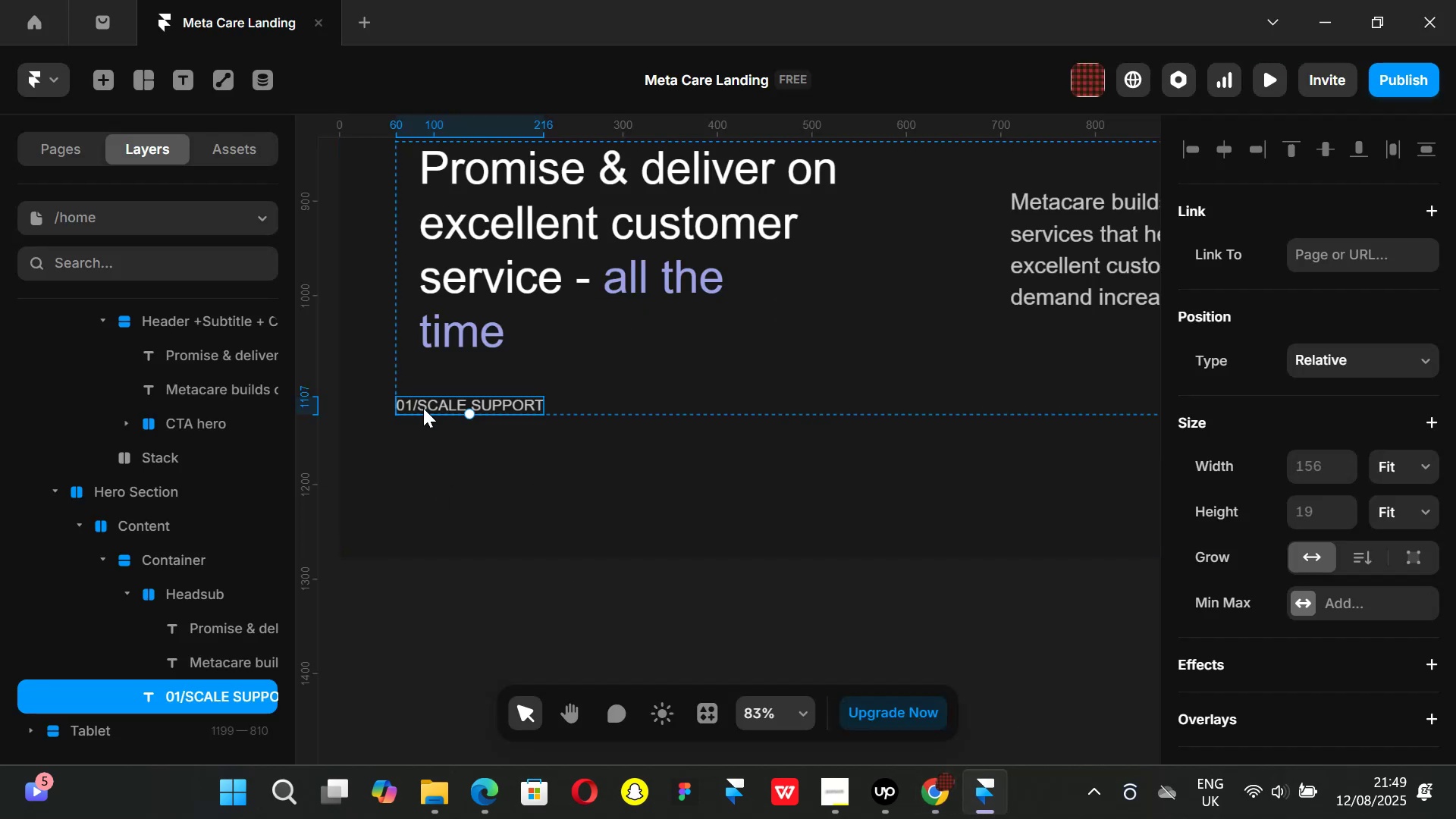 
double_click([423, 408])
 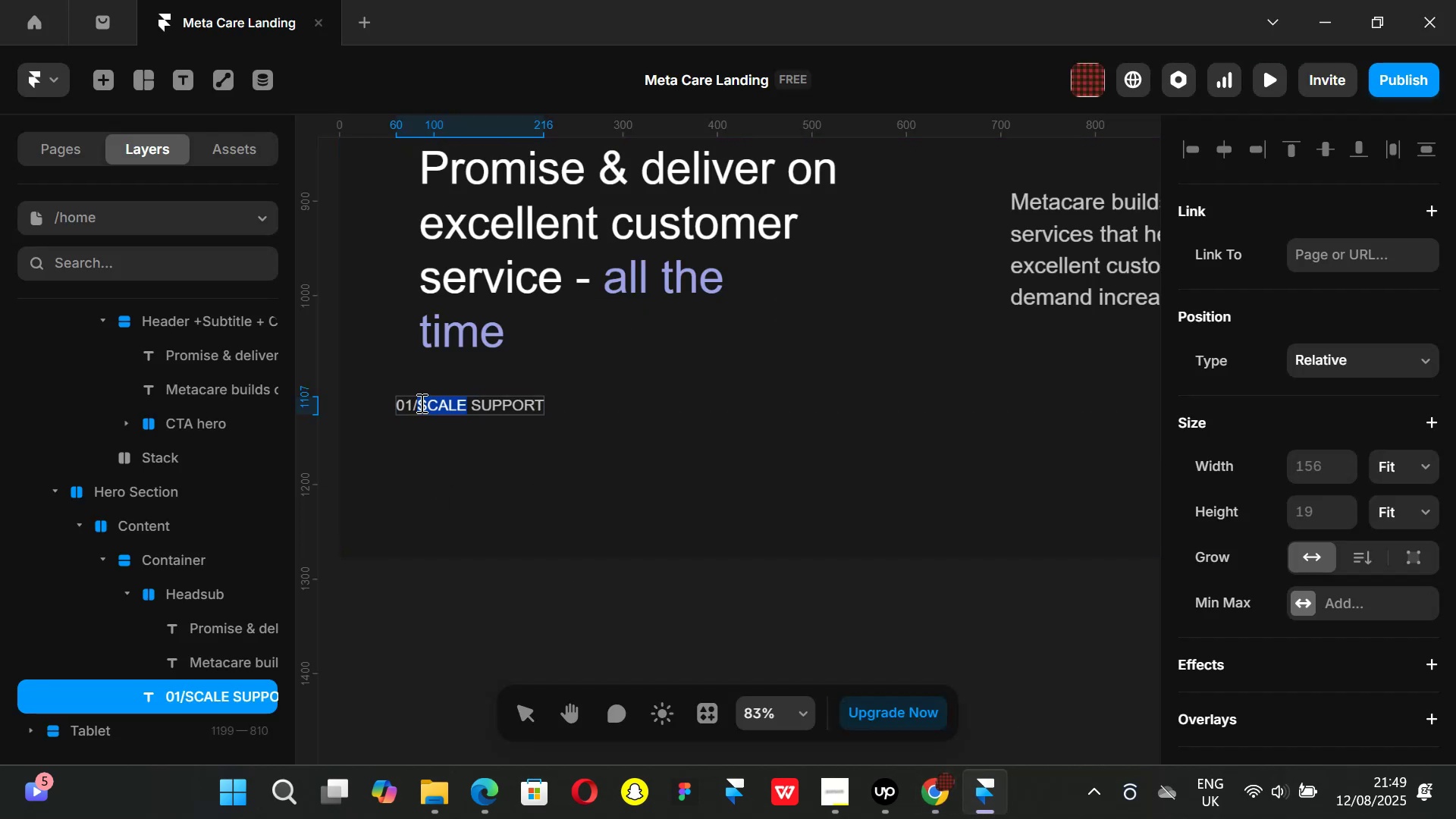 
left_click([420, 403])
 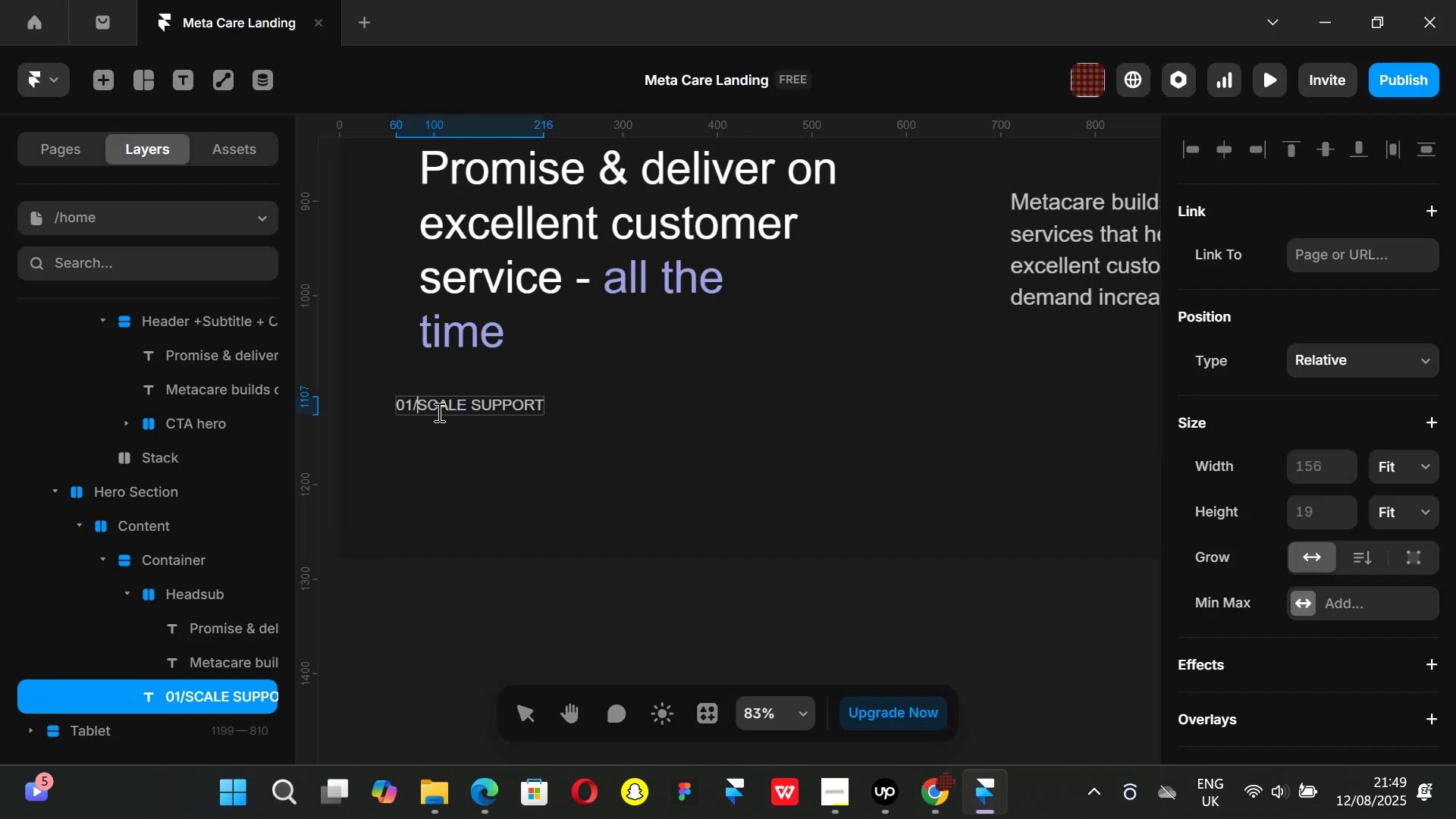 
key(Space)
 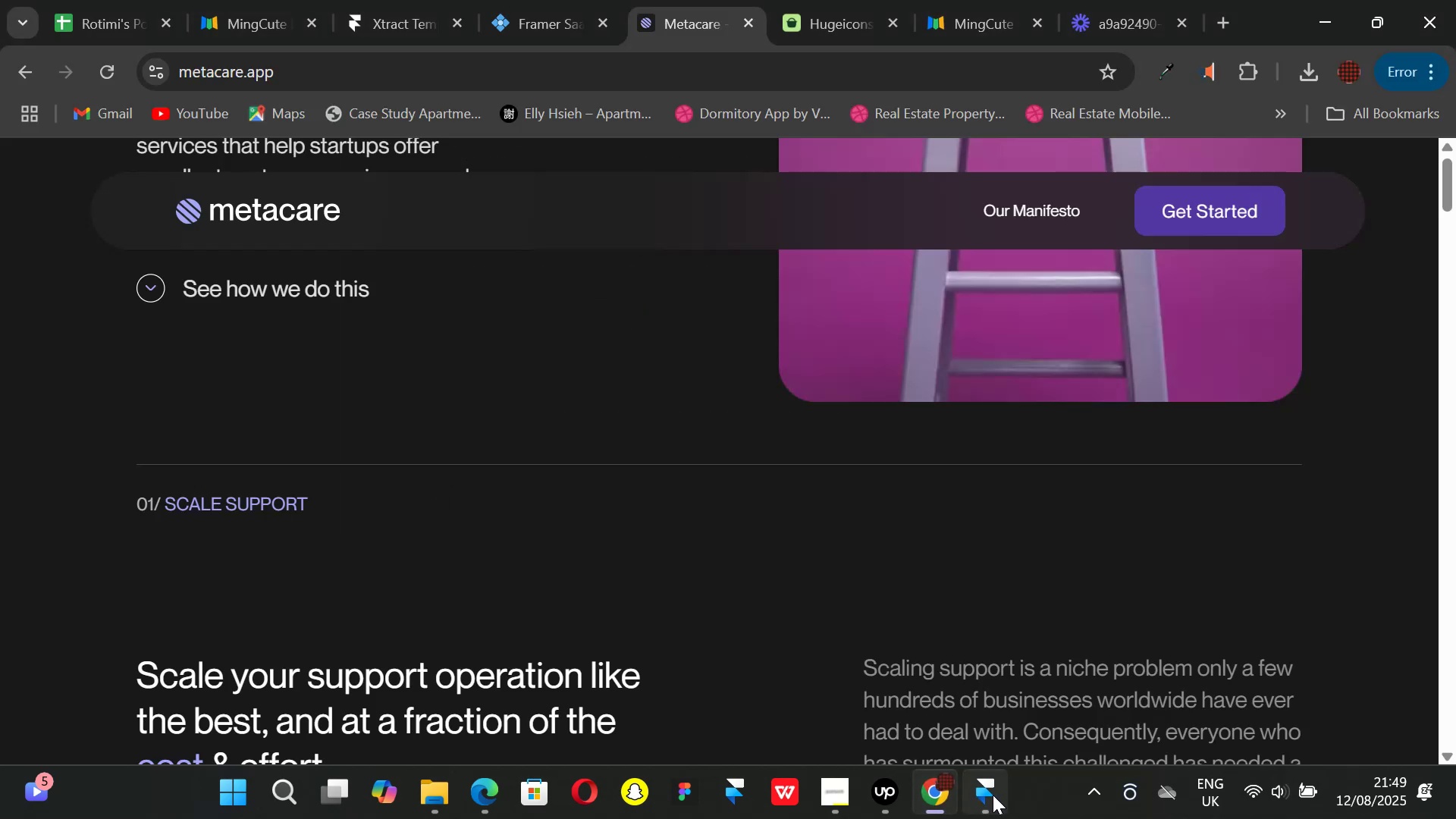 
left_click([993, 795])
 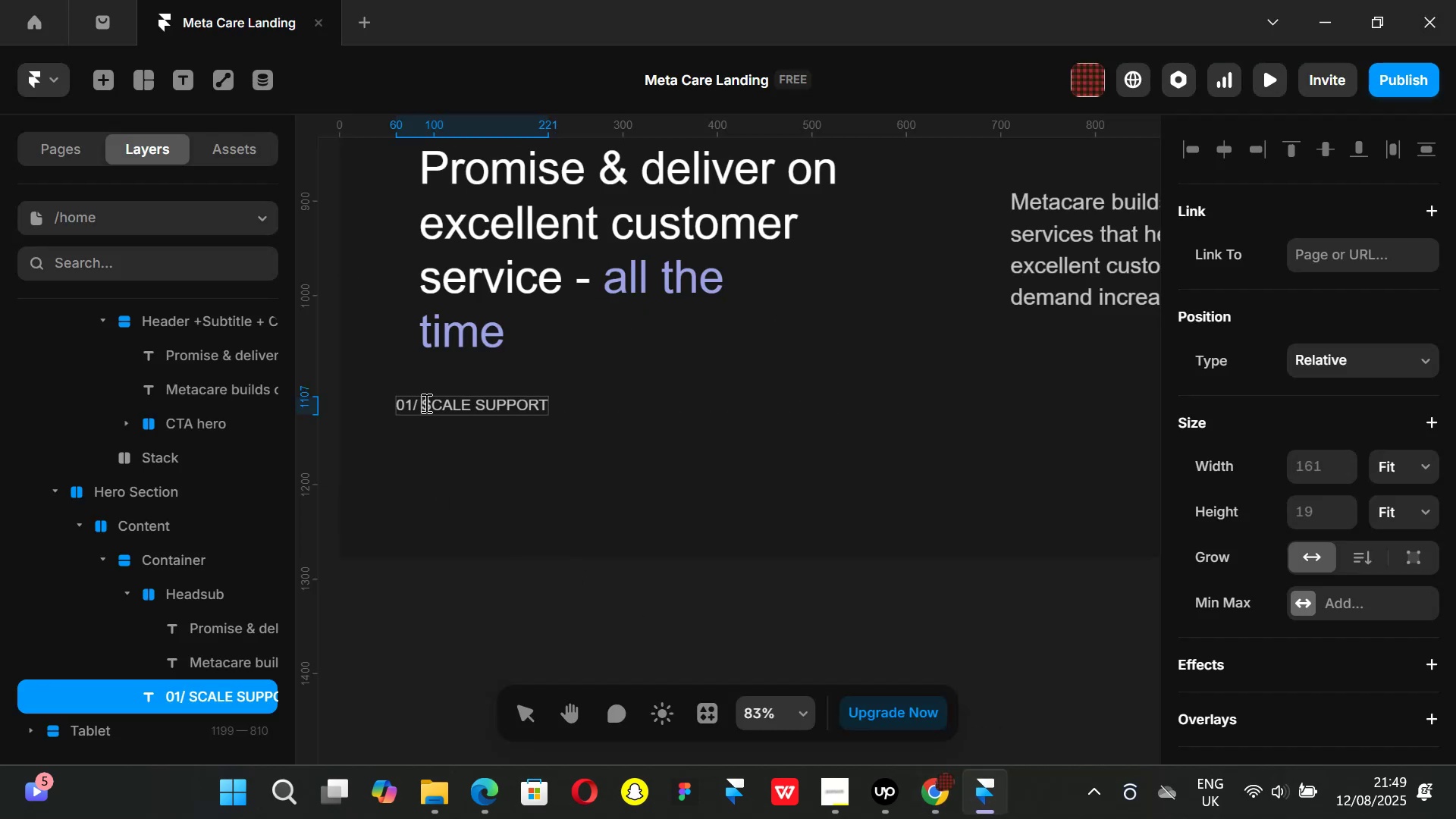 
left_click_drag(start_coordinate=[422, 403], to_coordinate=[550, 402])
 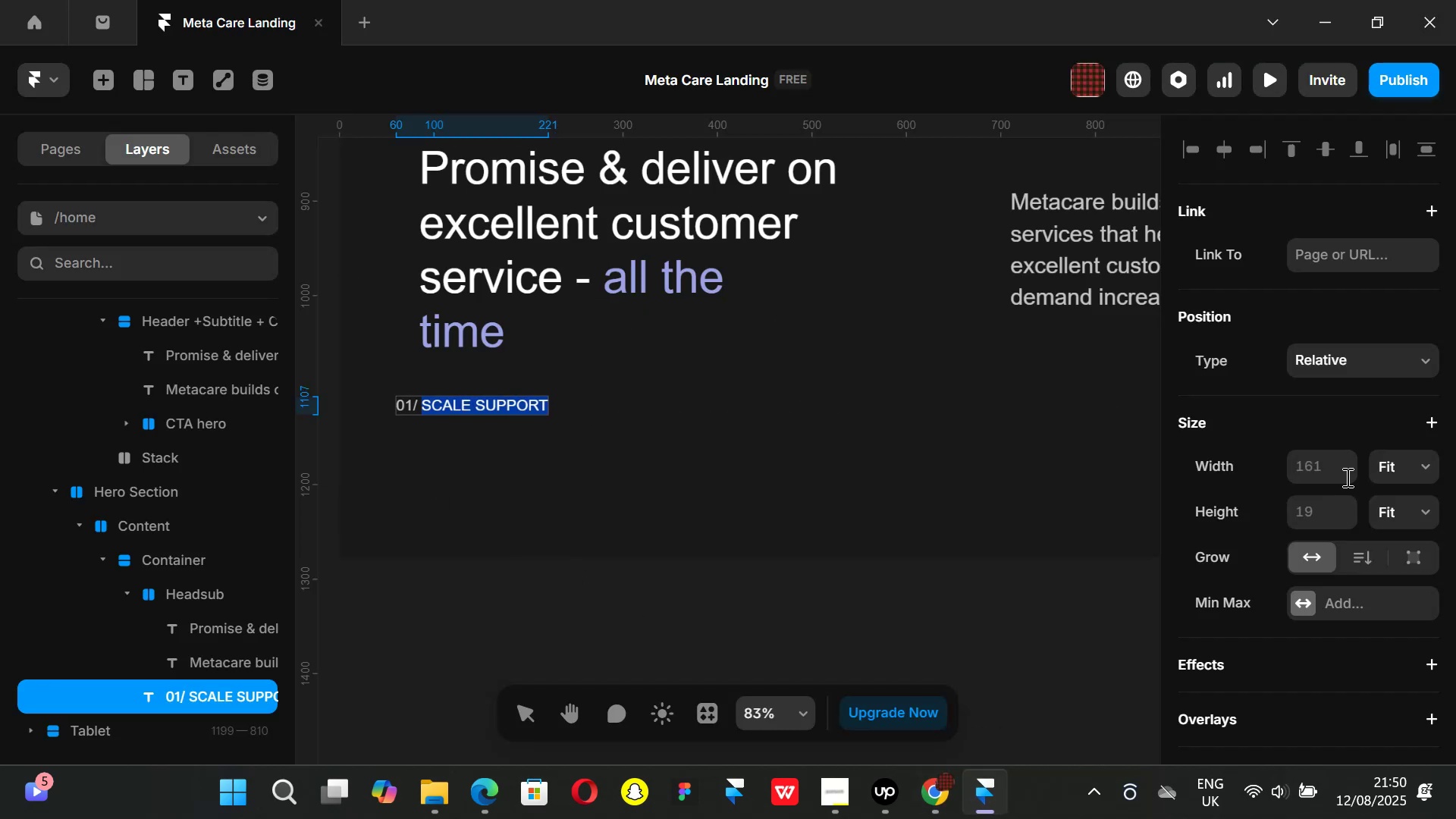 
scroll: coordinate [1345, 481], scroll_direction: down, amount: 3.0
 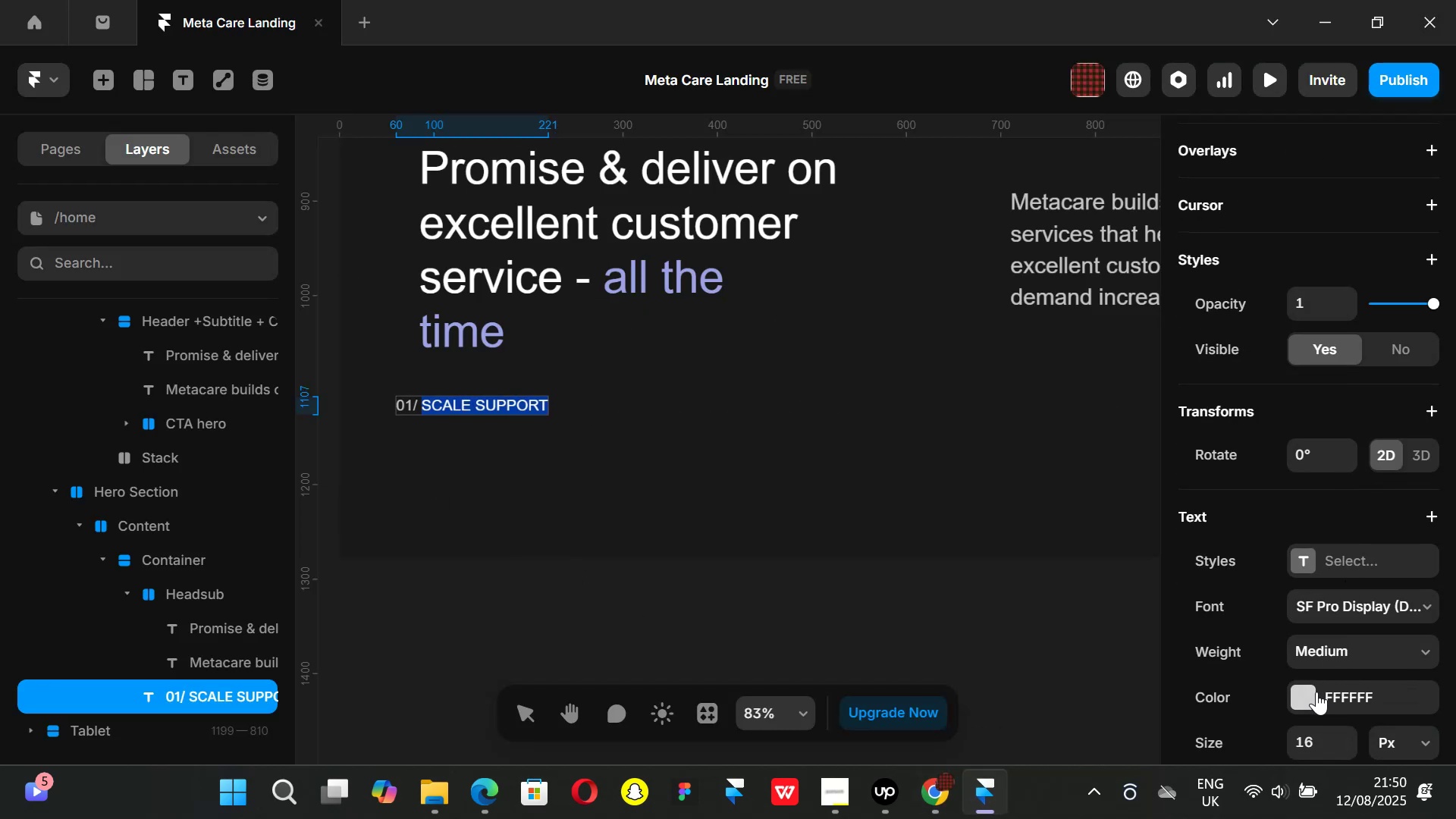 
left_click([1313, 692])
 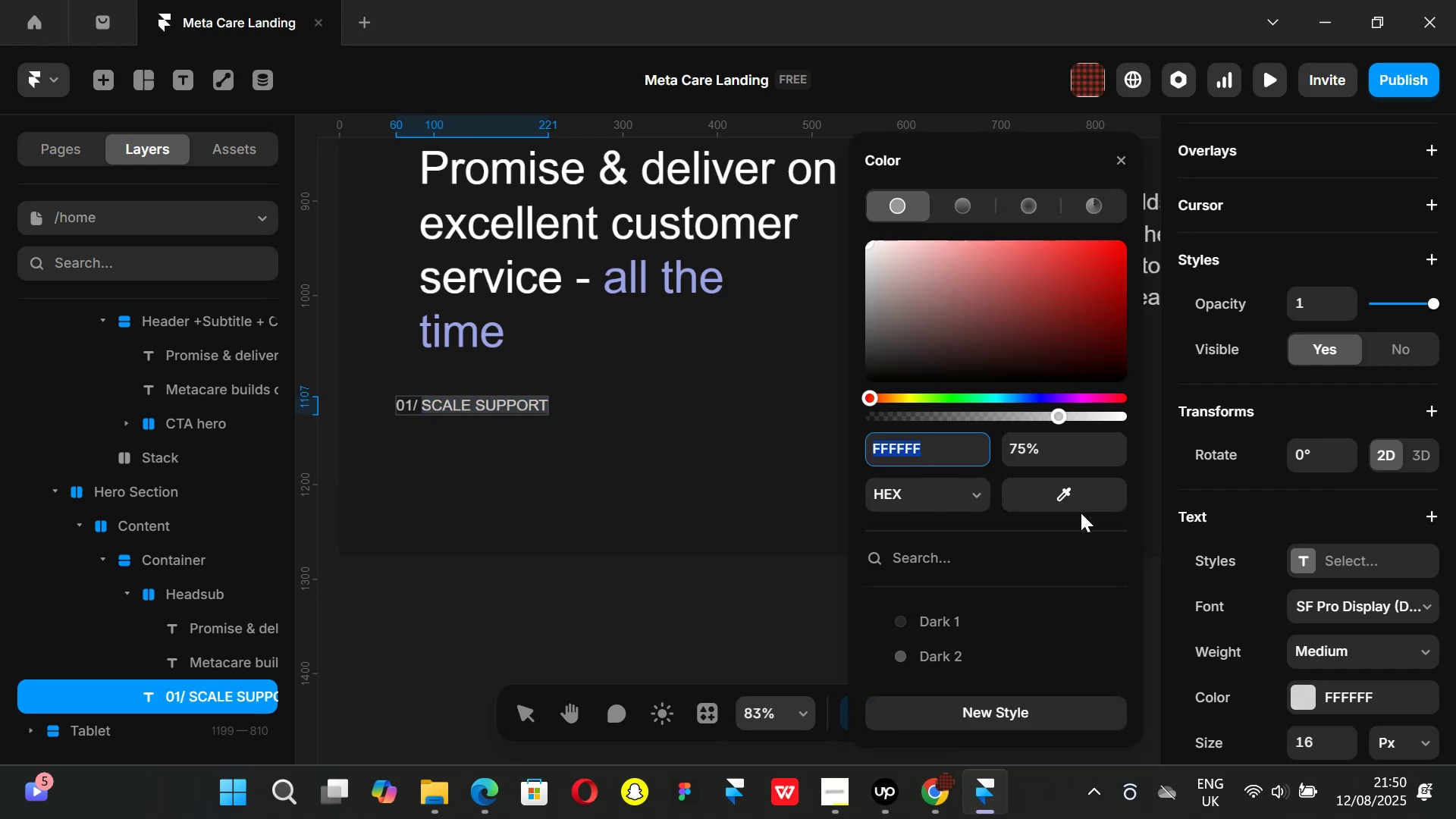 
left_click_drag(start_coordinate=[1066, 497], to_coordinate=[714, 270])
 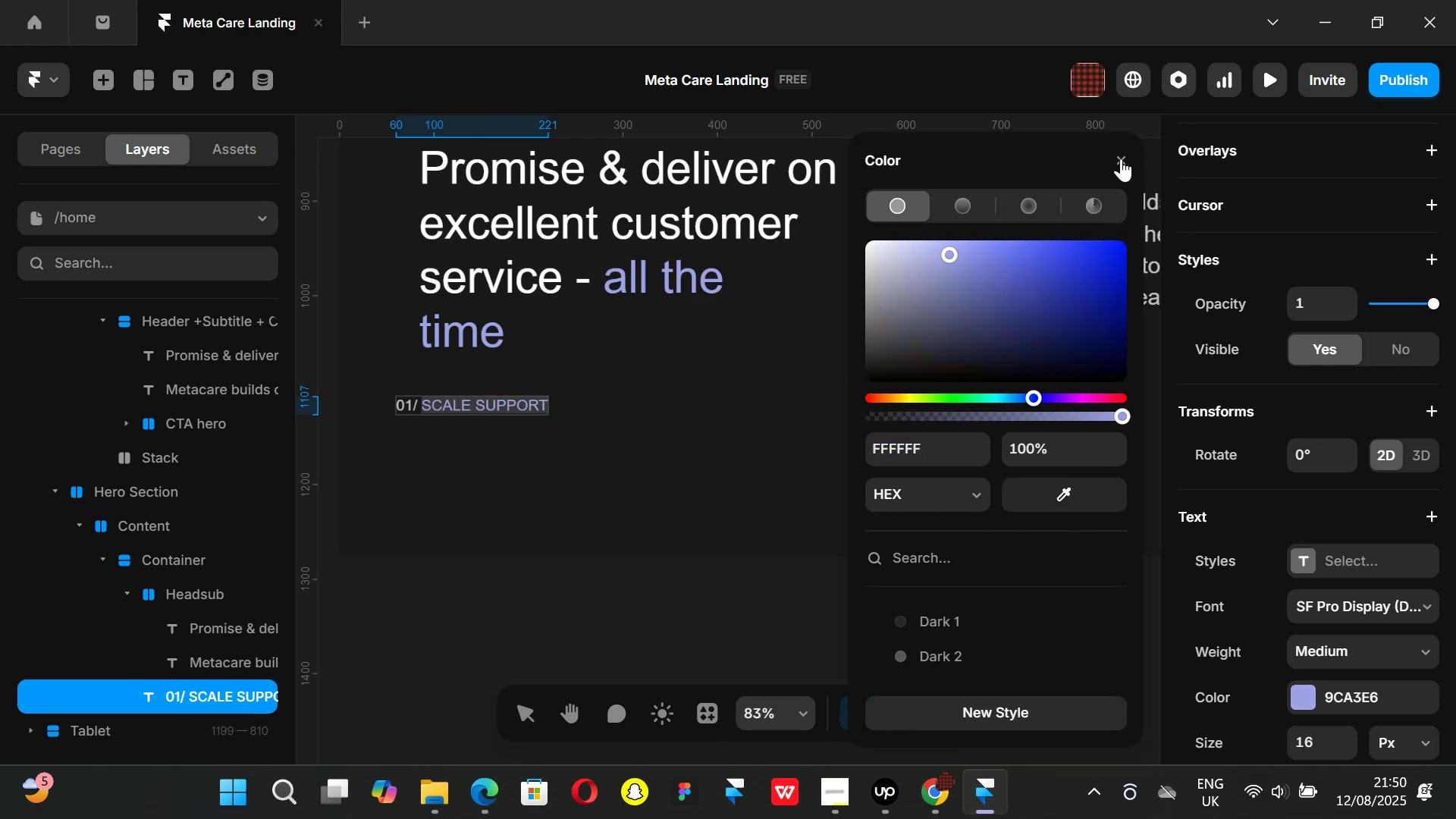 
left_click([1122, 158])
 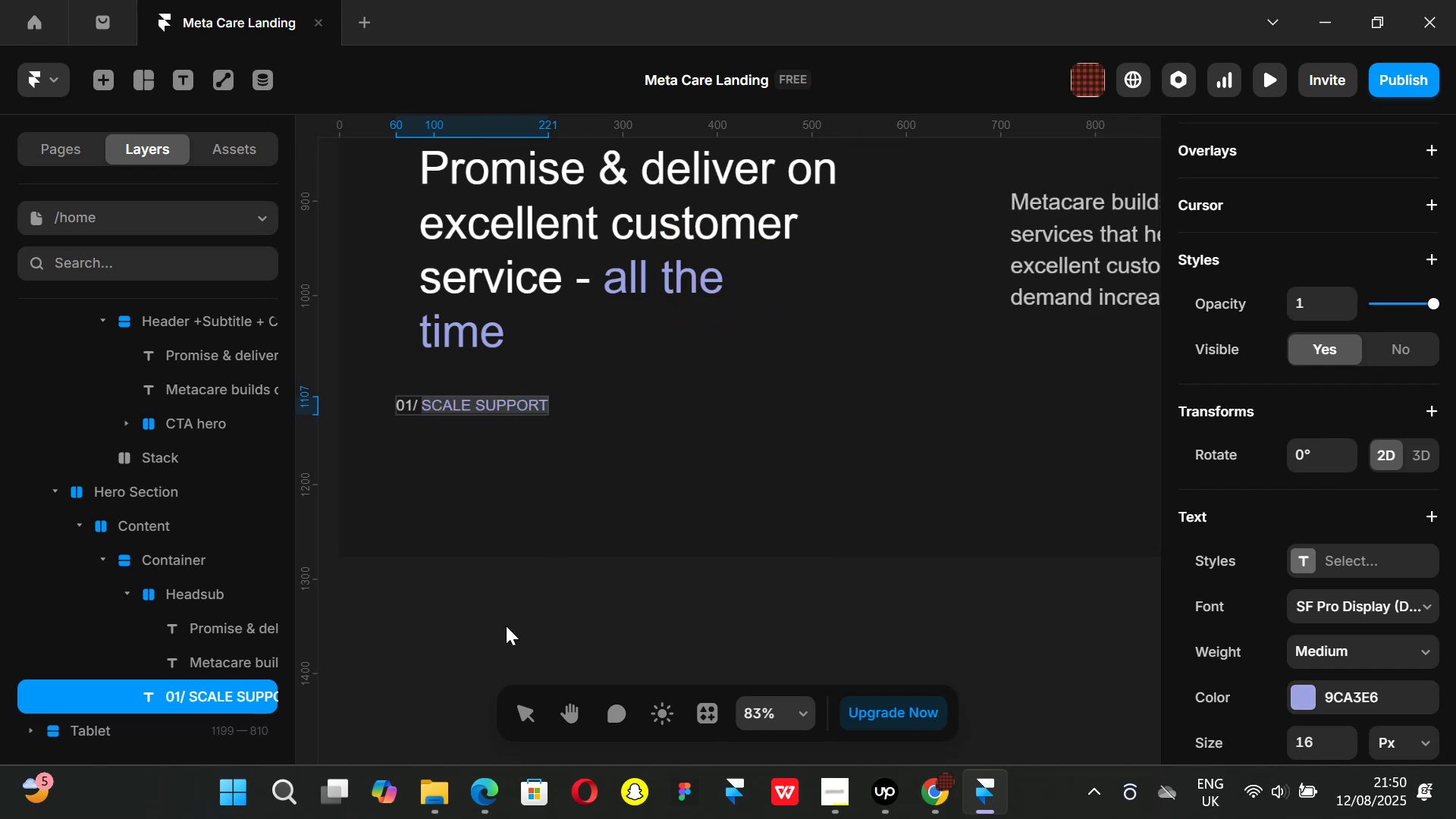 
left_click([506, 626])
 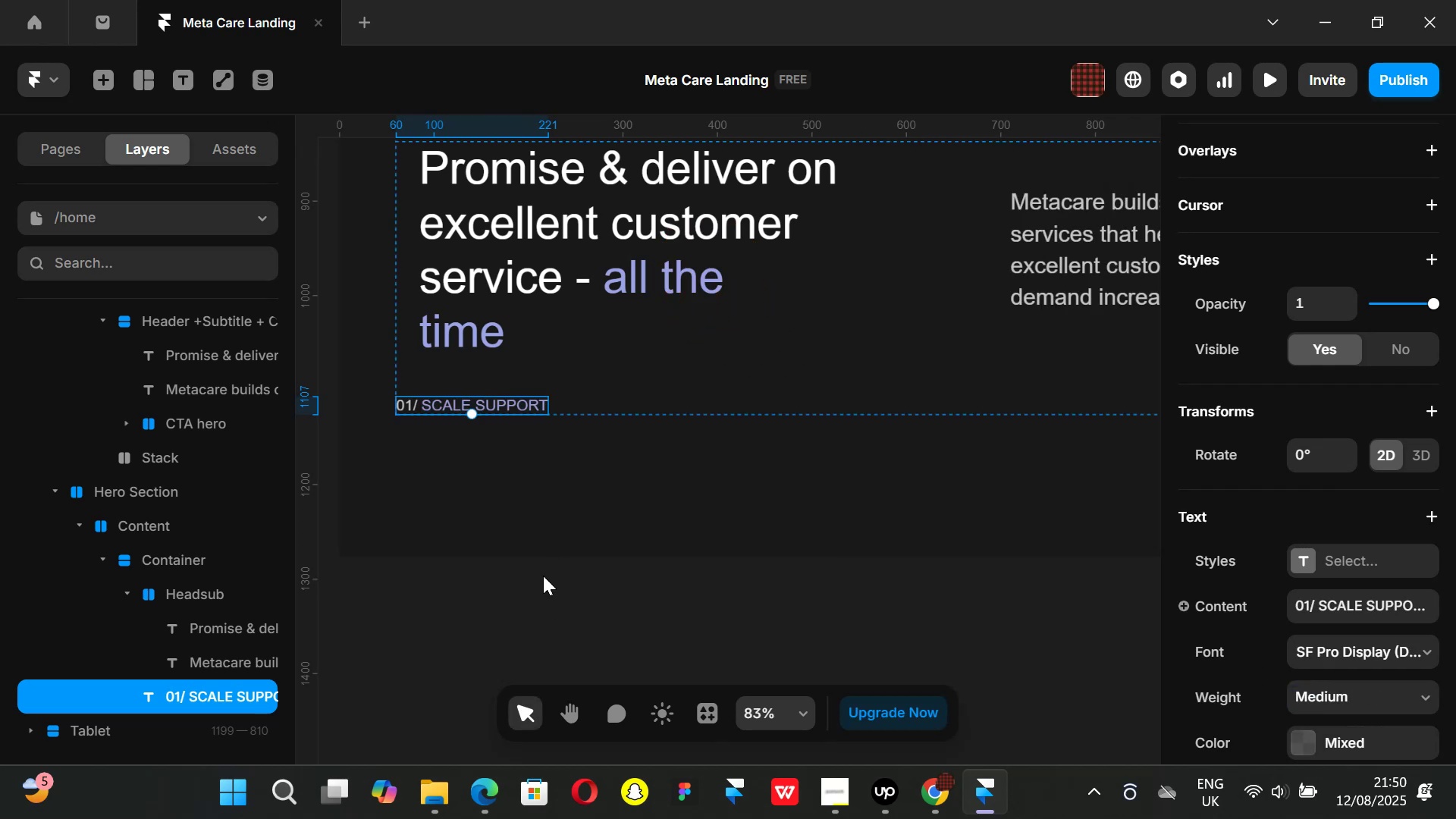 
key(Control+ControlLeft)
 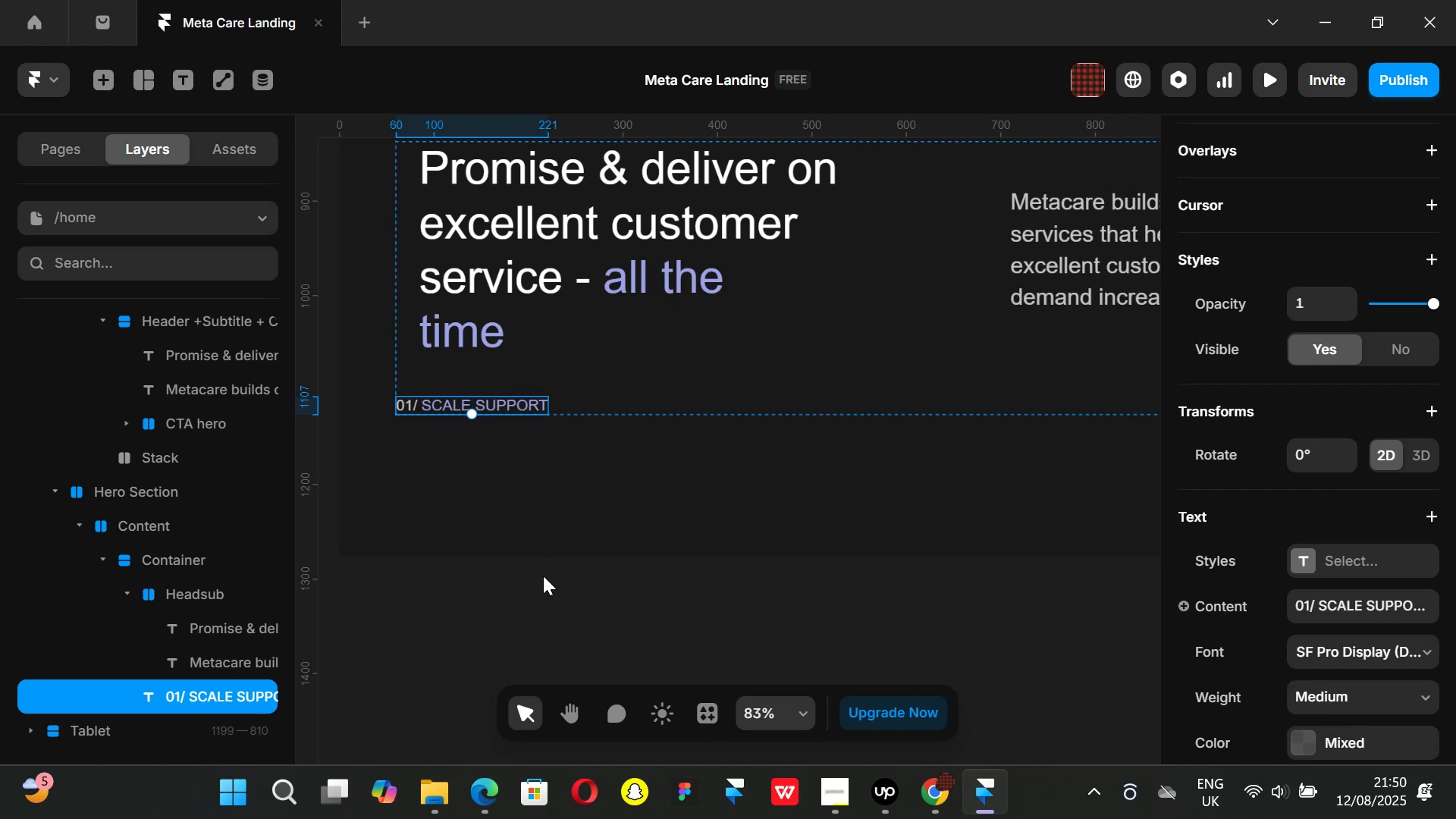 
scroll: coordinate [543, 576], scroll_direction: down, amount: 1.0
 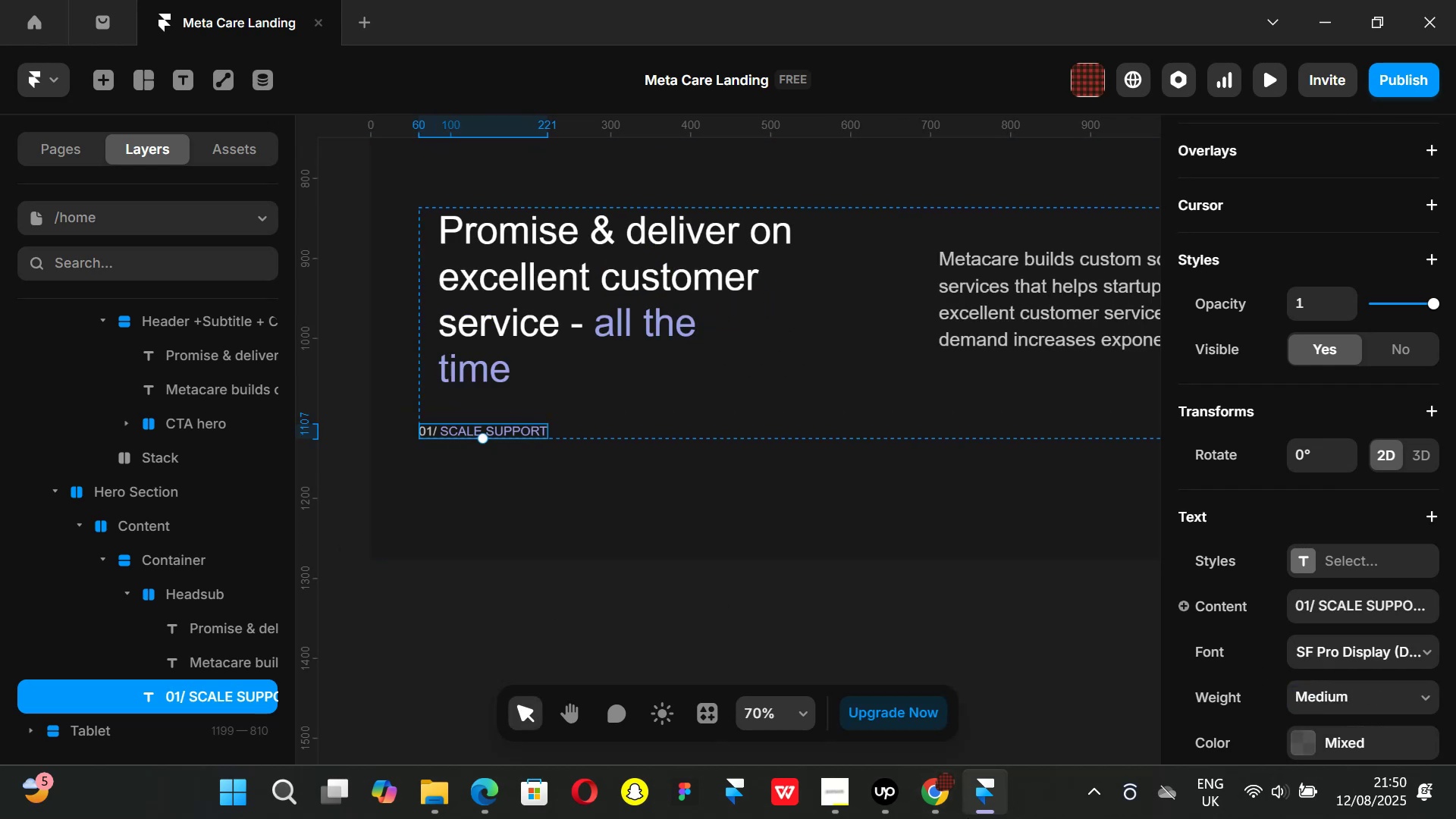 
left_click([949, 794])
 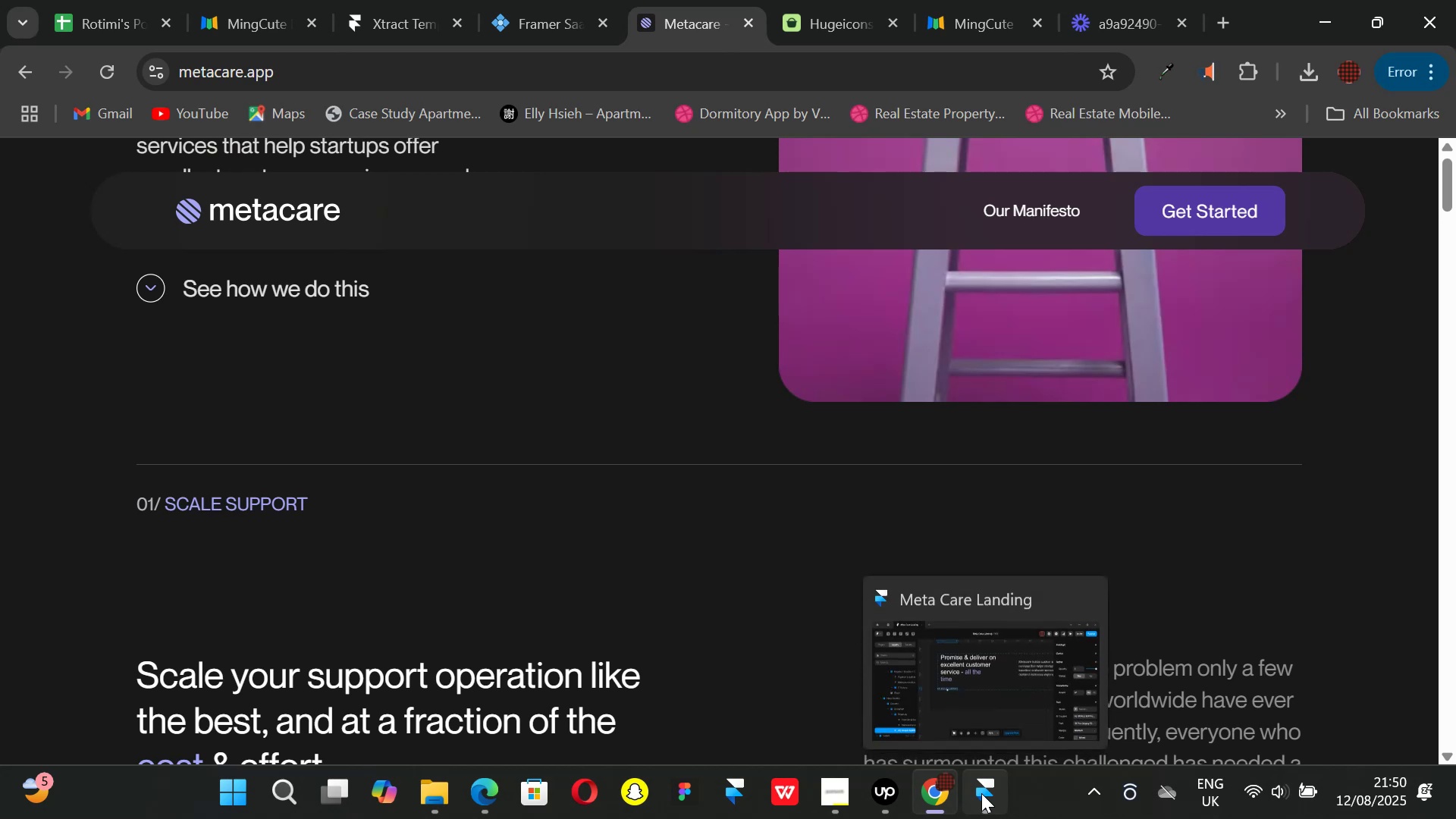 
left_click([981, 793])
 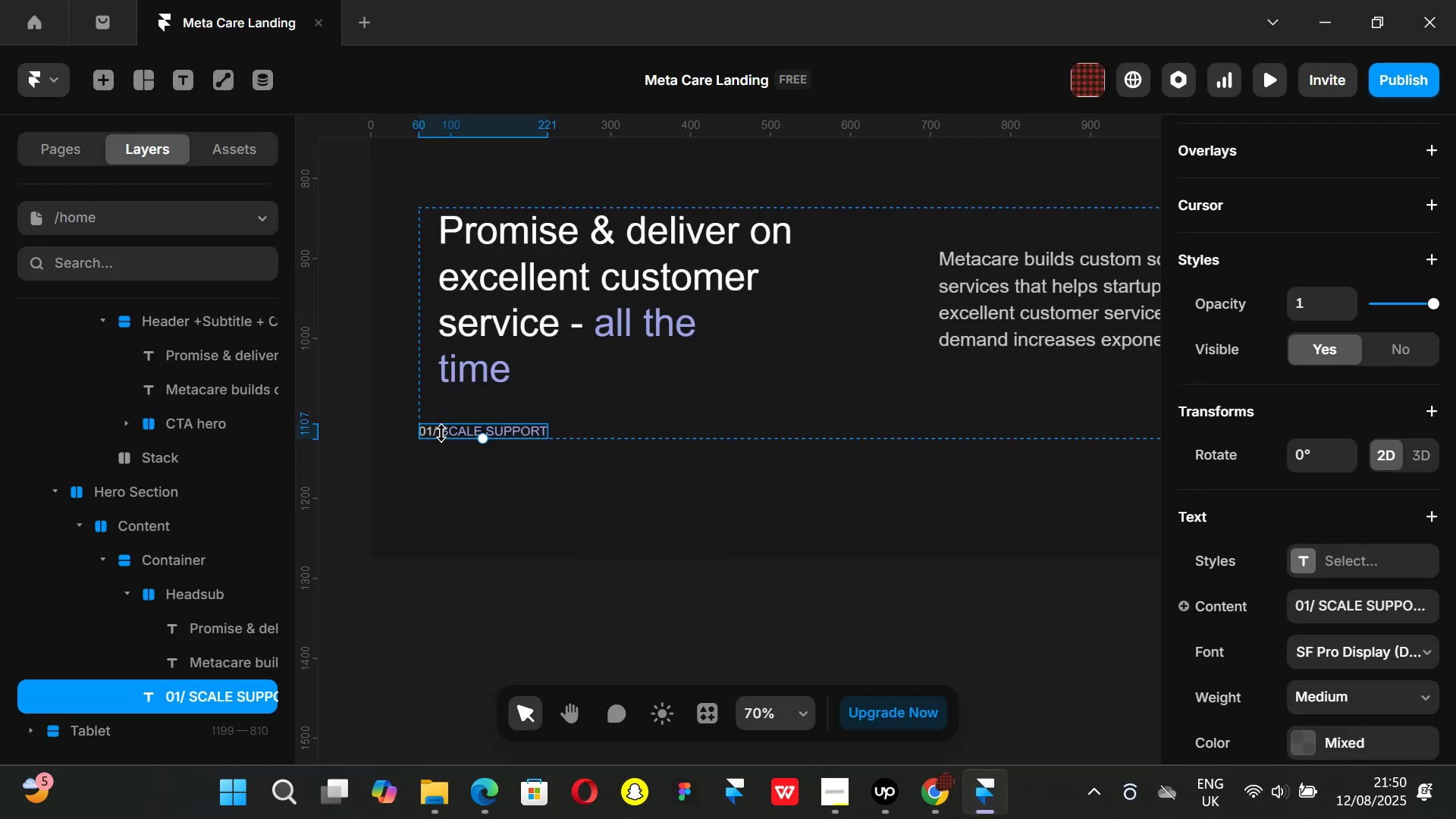 
scroll: coordinate [1329, 613], scroll_direction: down, amount: 2.0
 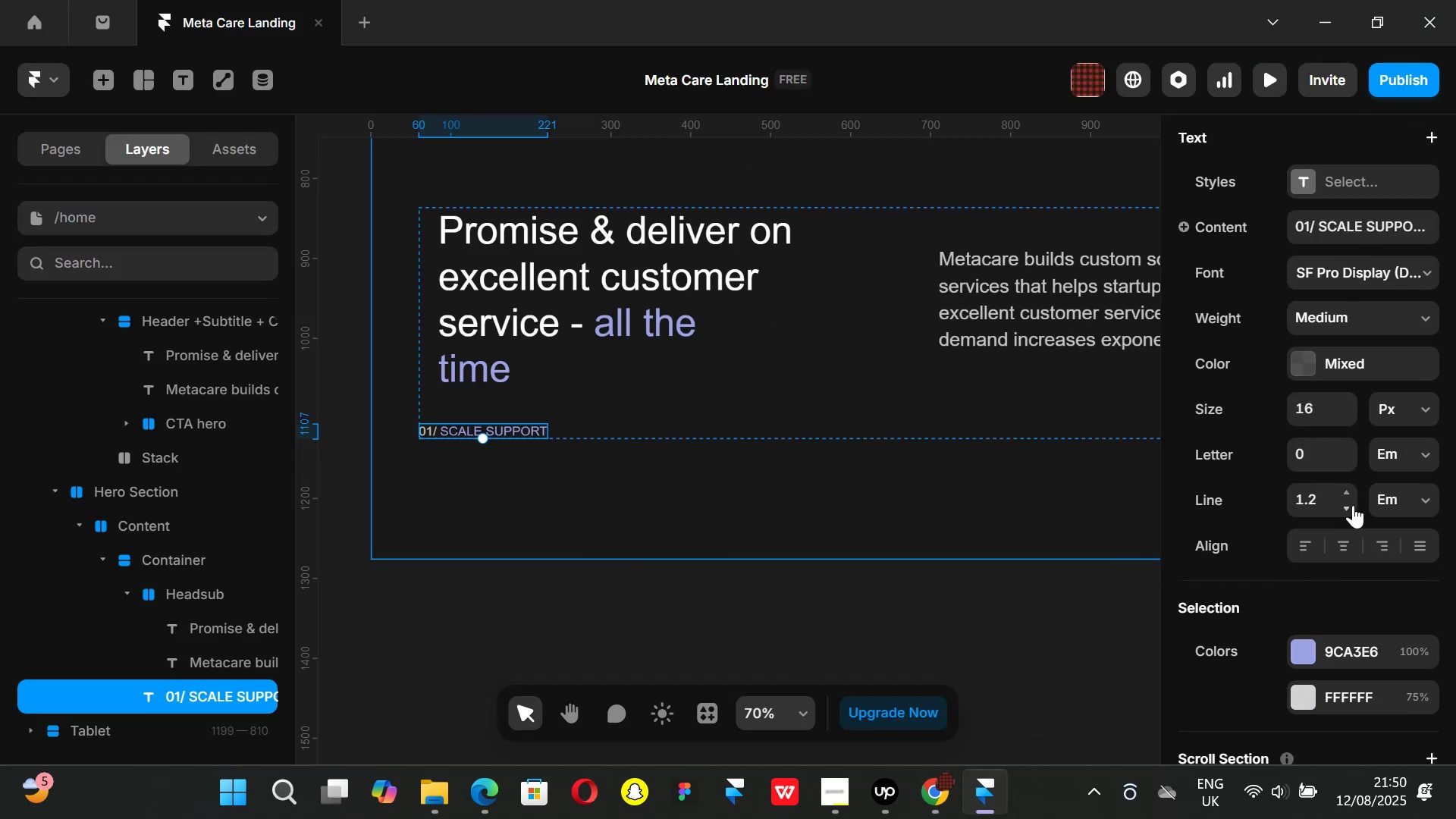 
scroll: coordinate [1323, 450], scroll_direction: up, amount: 1.0
 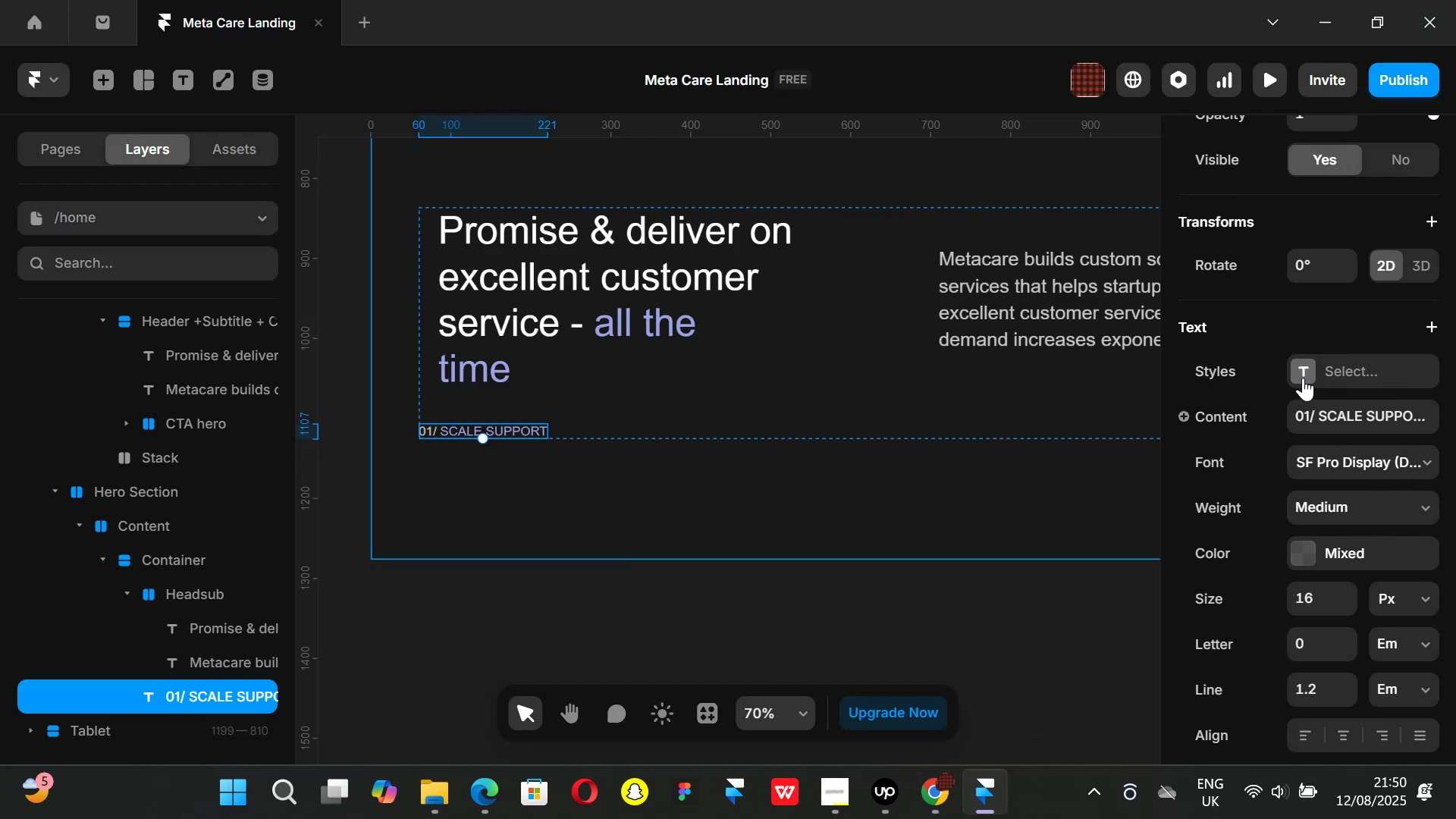 
left_click([1303, 369])
 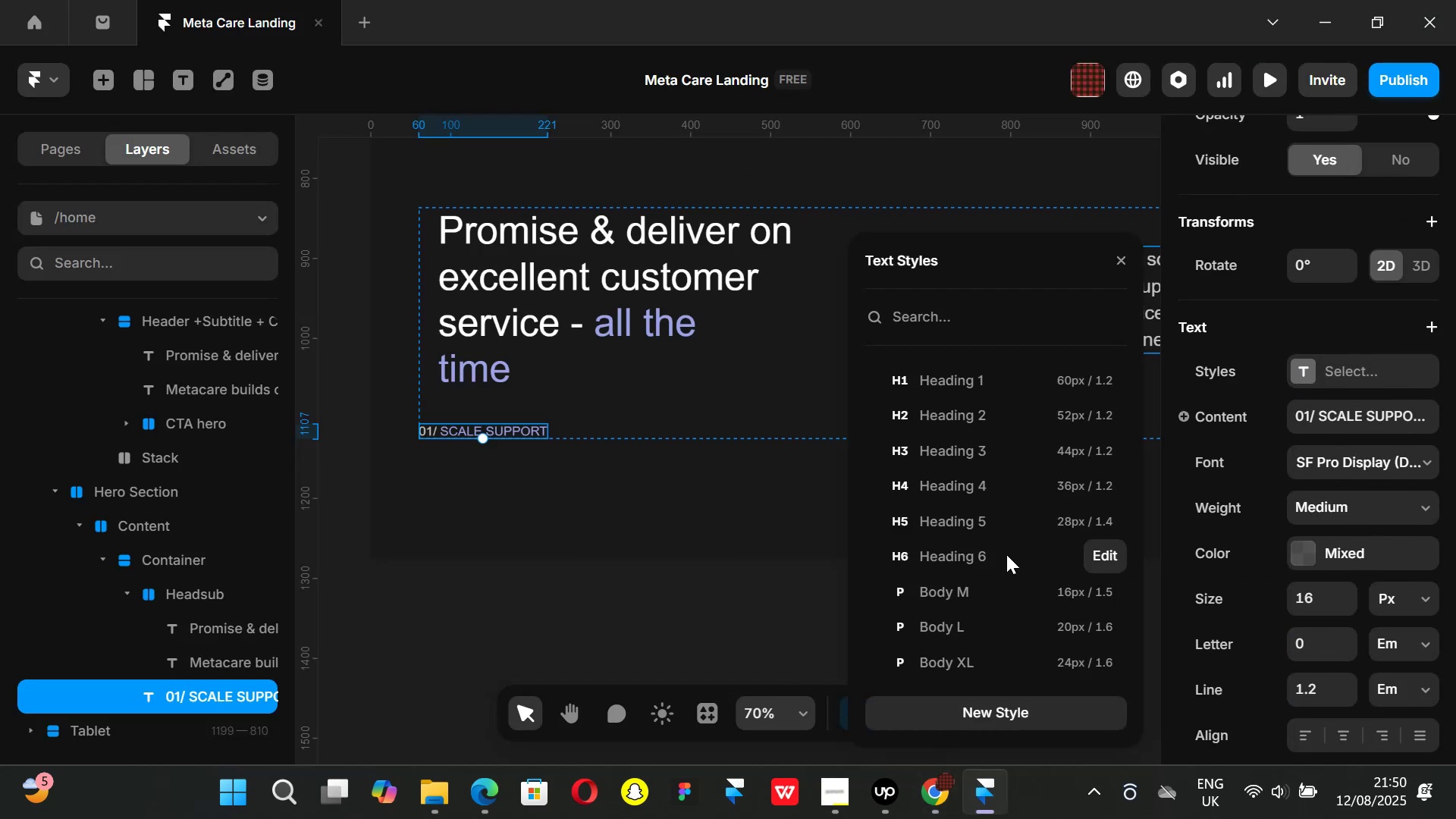 
scroll: coordinate [1021, 580], scroll_direction: down, amount: 6.0
 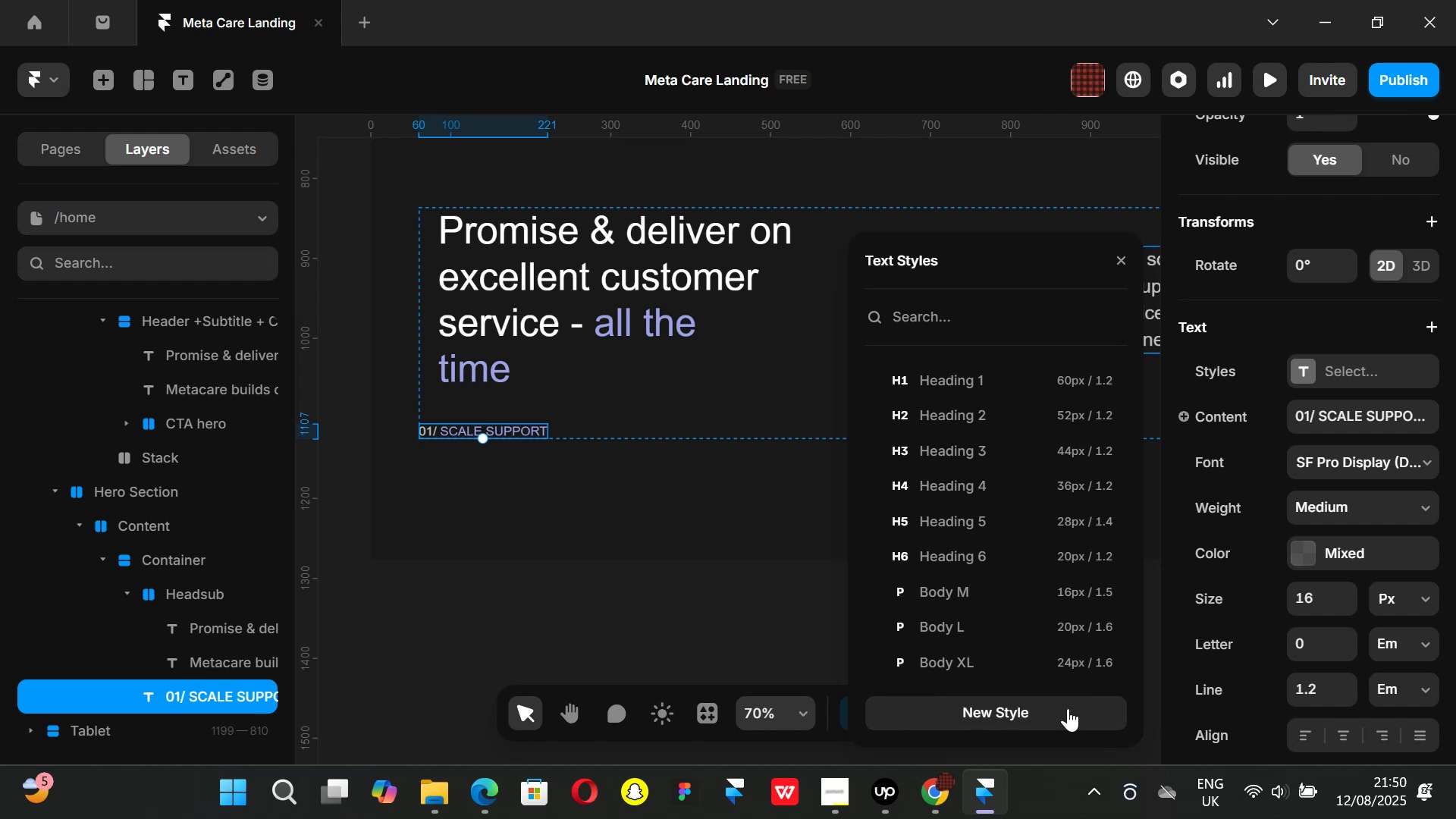 
wait(6.03)
 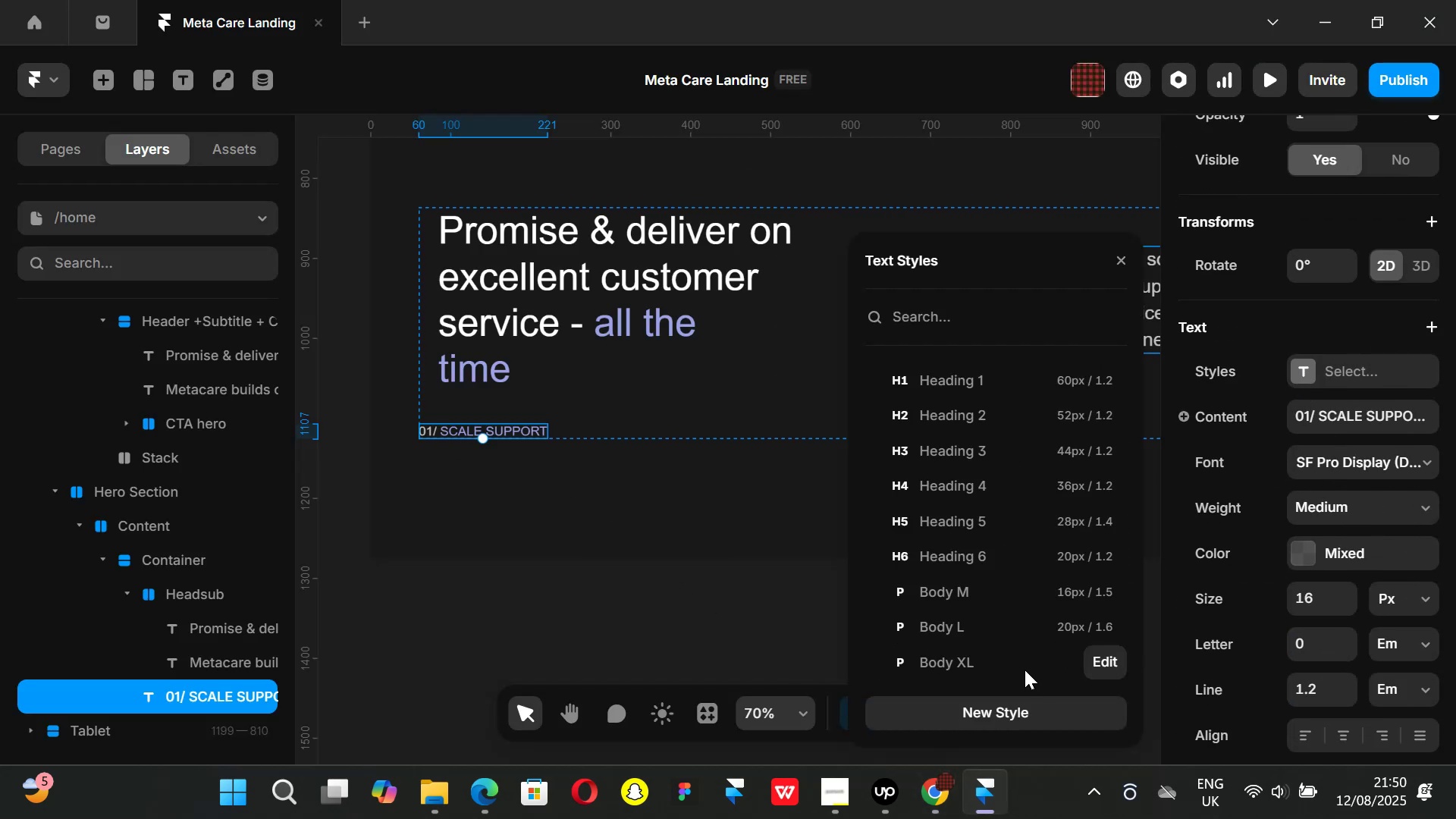 
left_click([958, 624])
 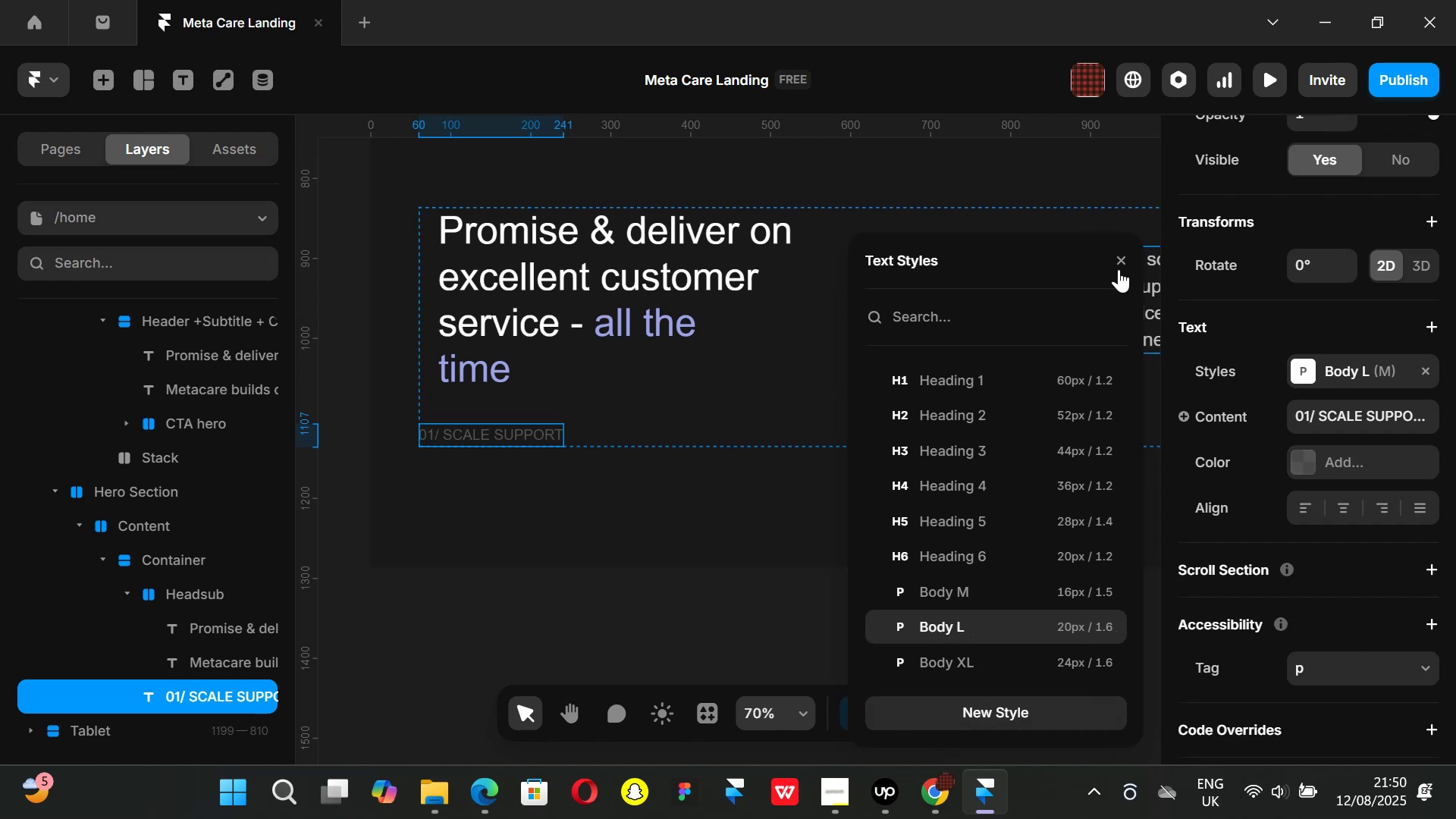 
left_click([1125, 257])
 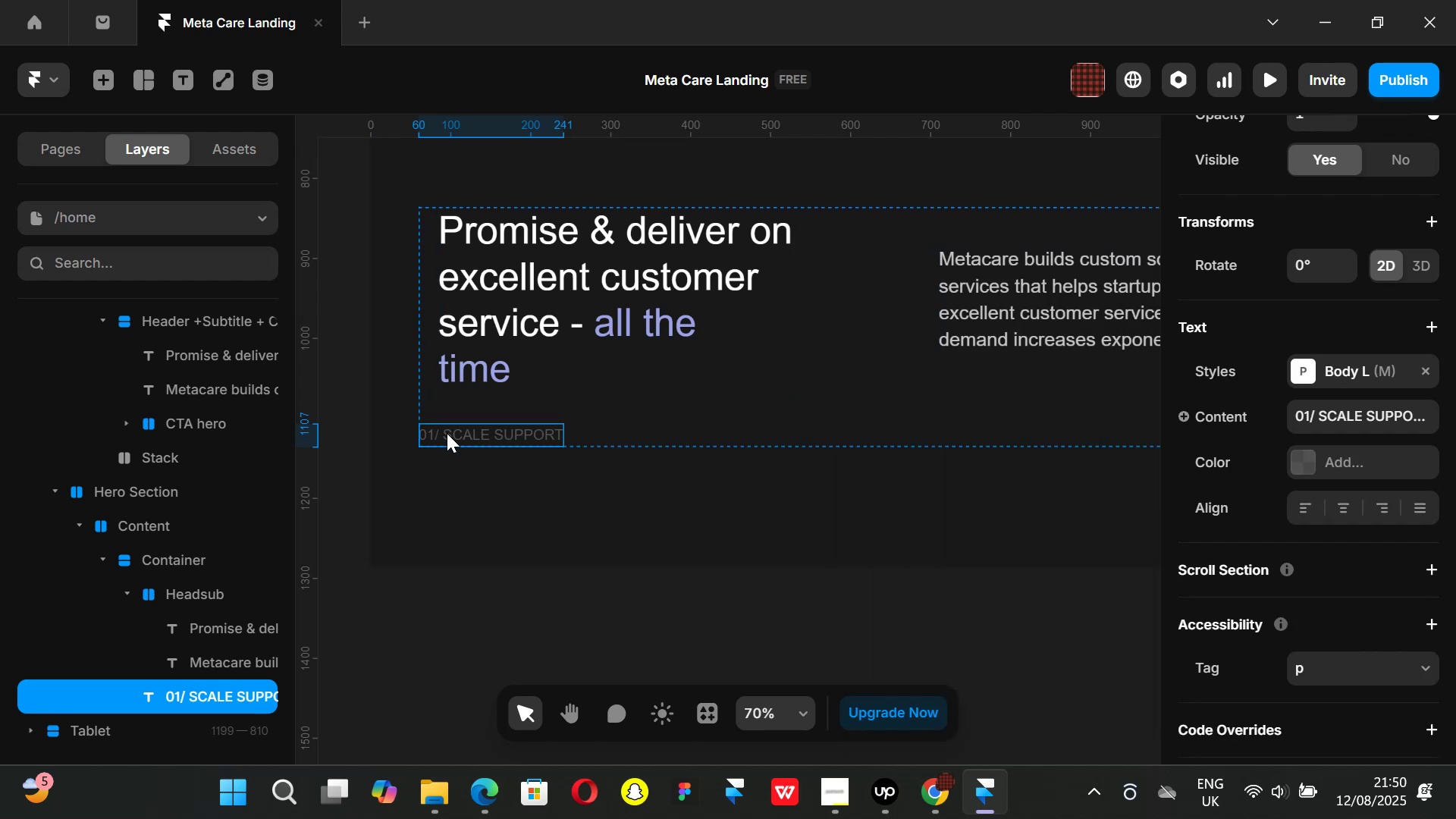 
double_click([450, 434])
 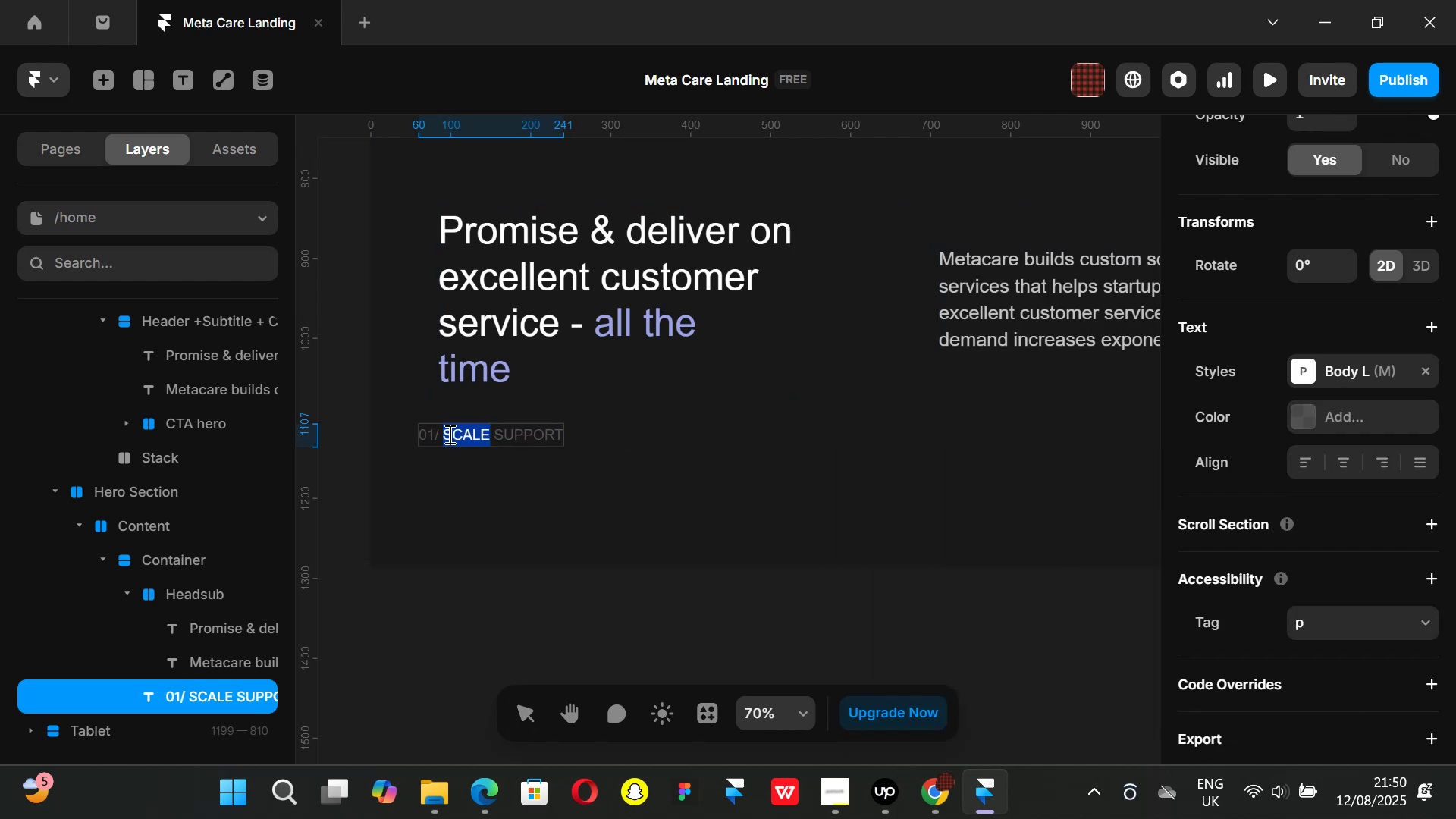 
left_click([448, 434])
 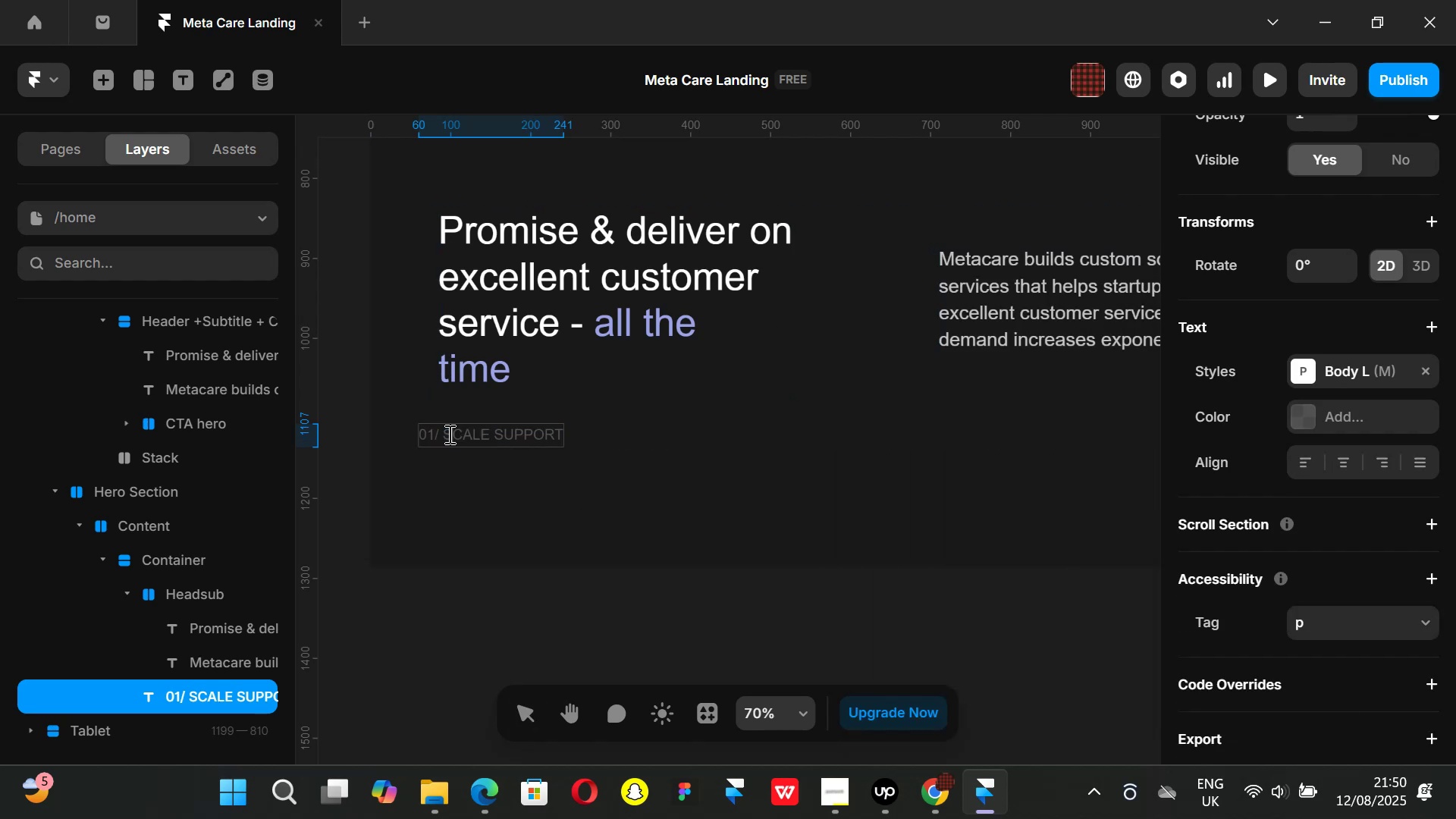 
left_click_drag(start_coordinate=[448, 434], to_coordinate=[546, 435])
 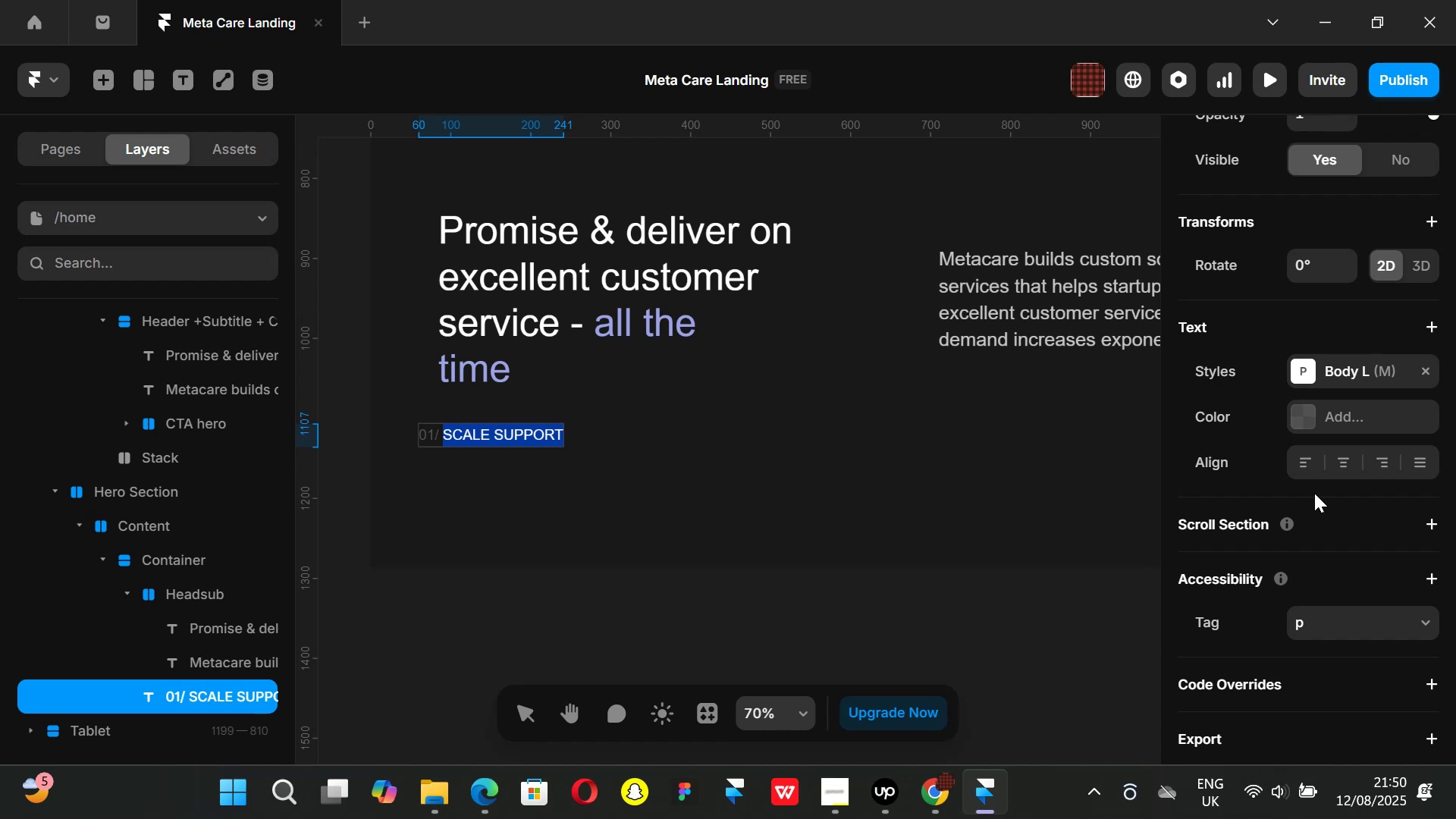 
scroll: coordinate [1324, 563], scroll_direction: down, amount: 6.0
 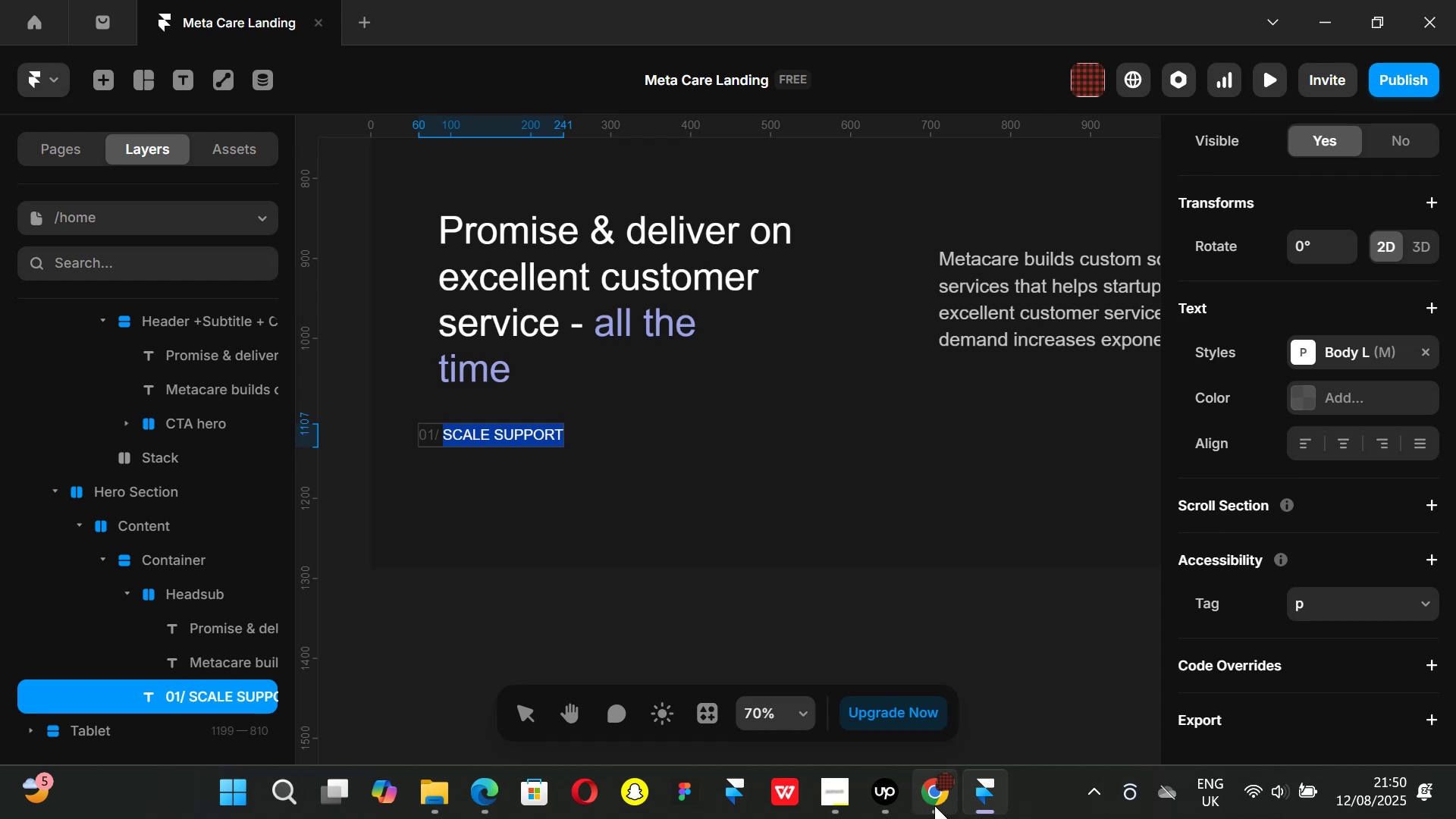 
left_click([934, 805])
 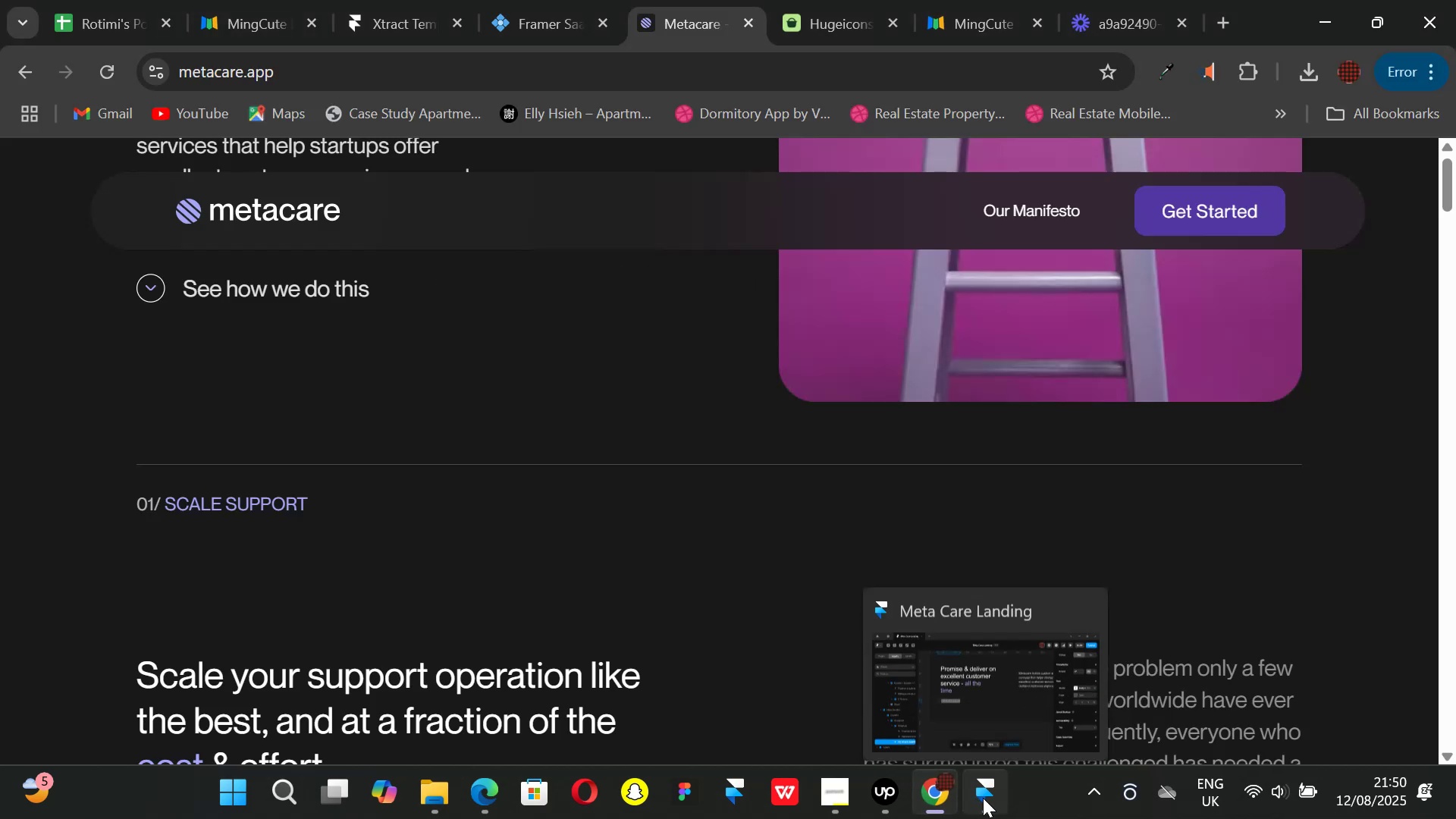 
left_click([983, 798])
 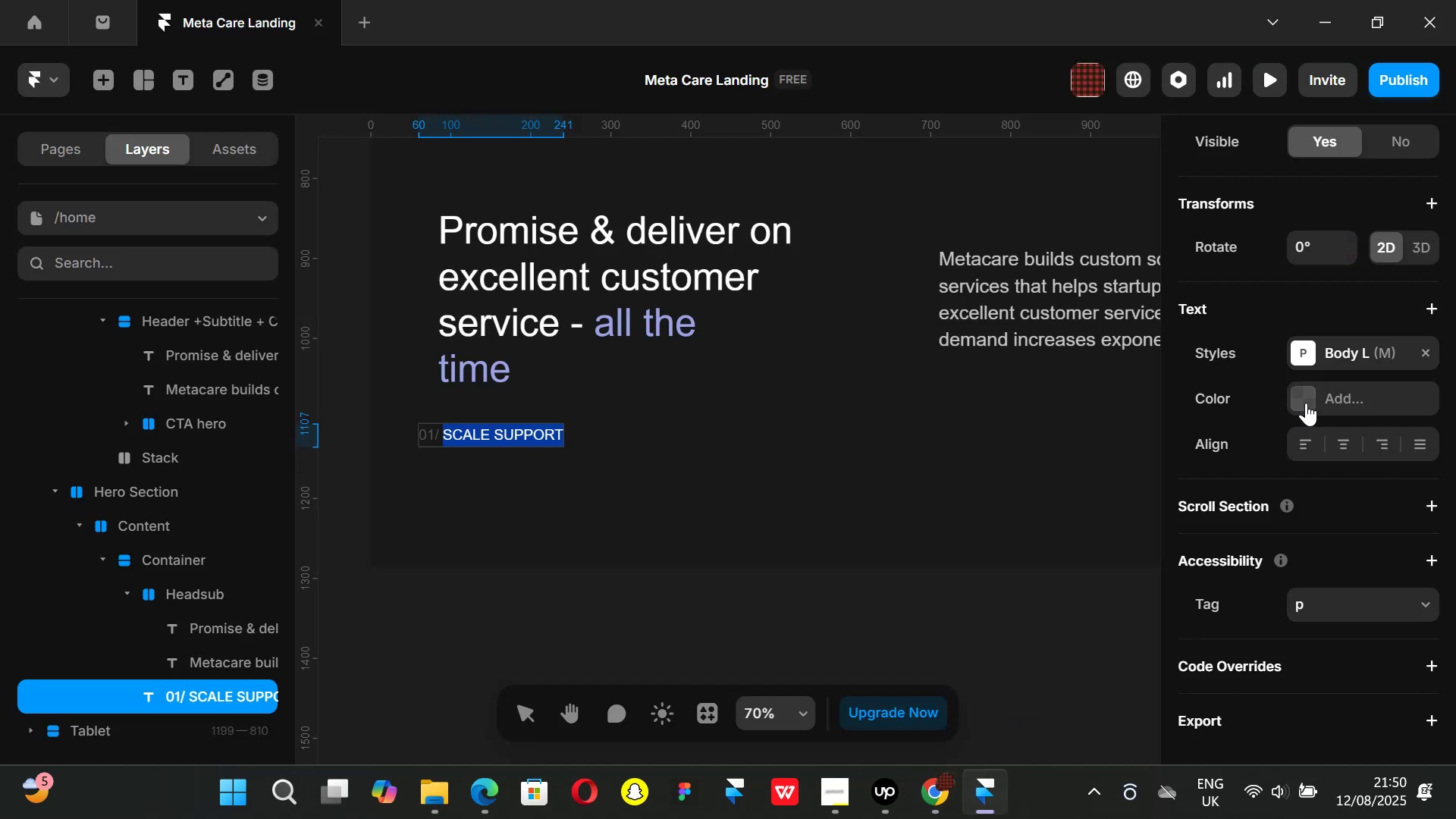 
left_click([1306, 403])
 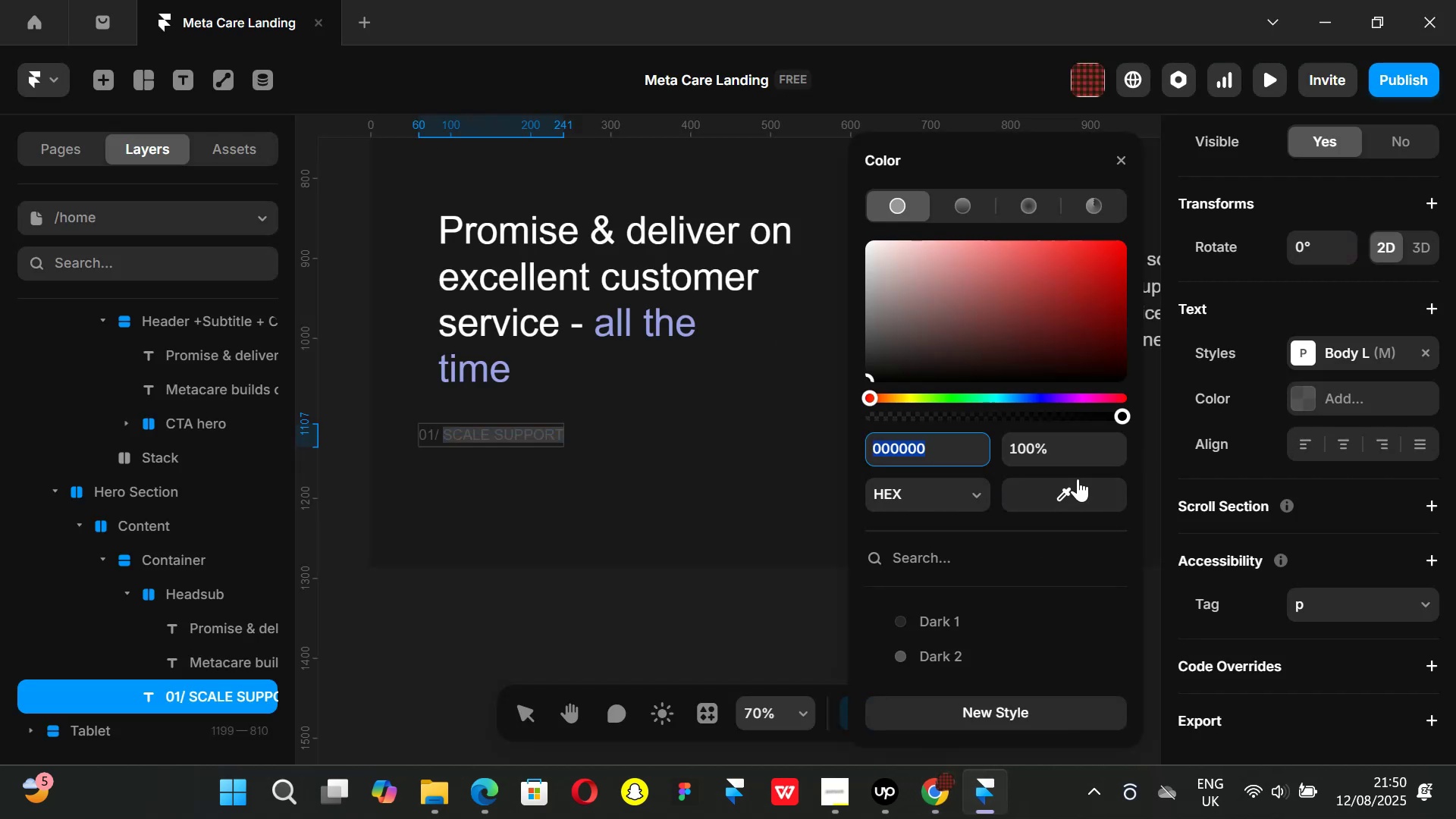 
left_click_drag(start_coordinate=[1075, 485], to_coordinate=[627, 331])
 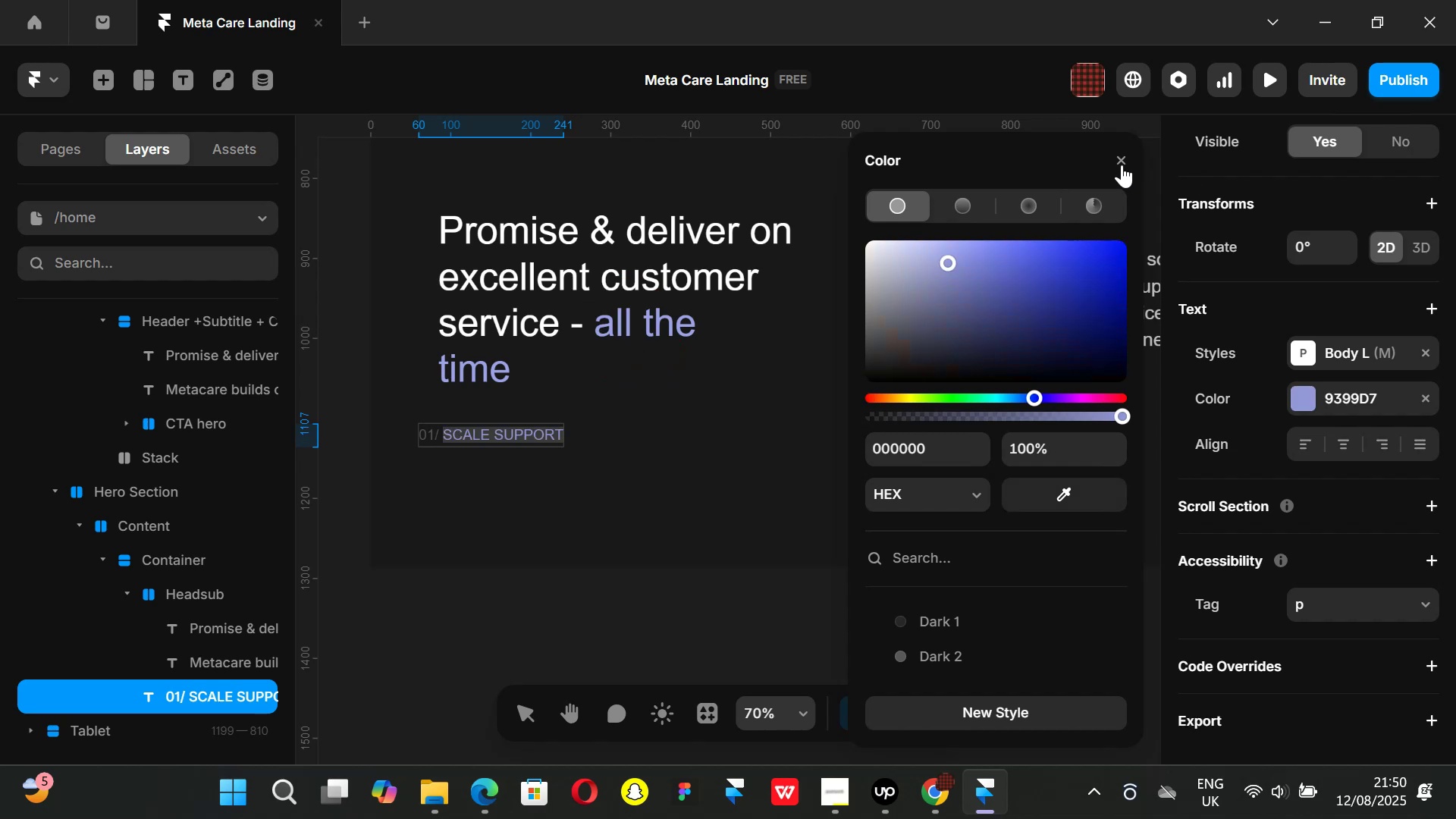 
left_click([1122, 163])
 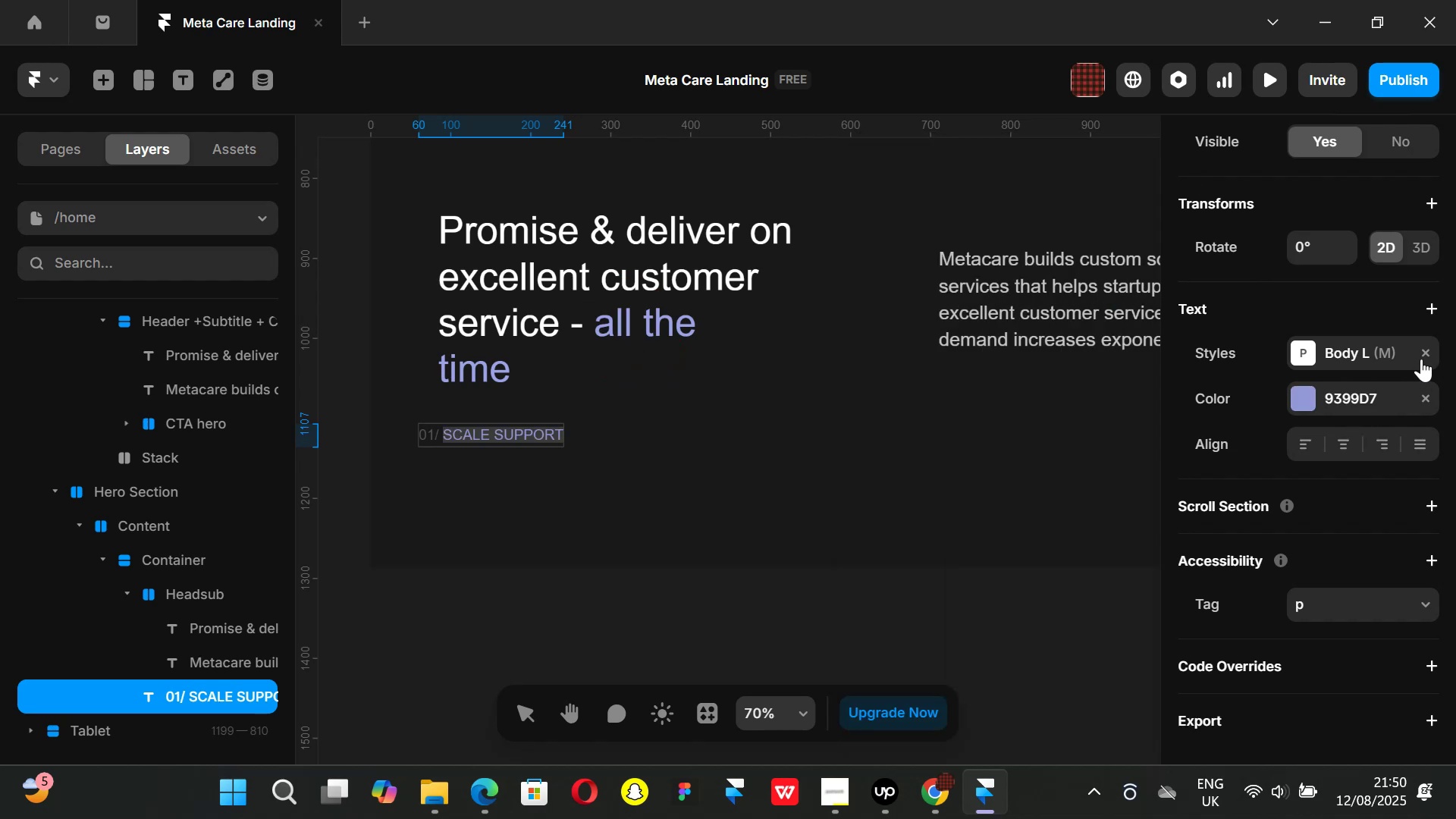 
left_click([1426, 353])
 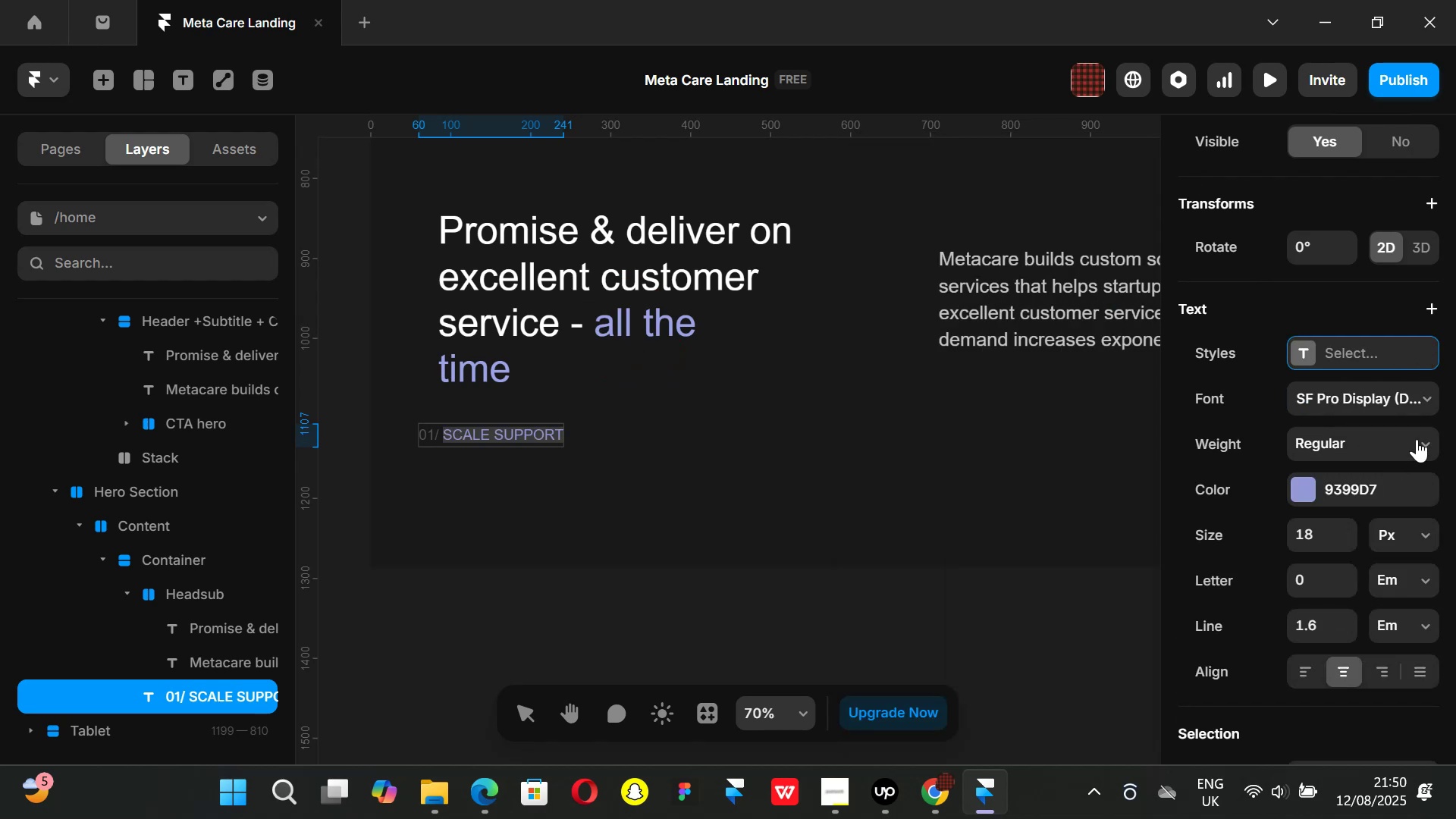 
left_click([1424, 439])
 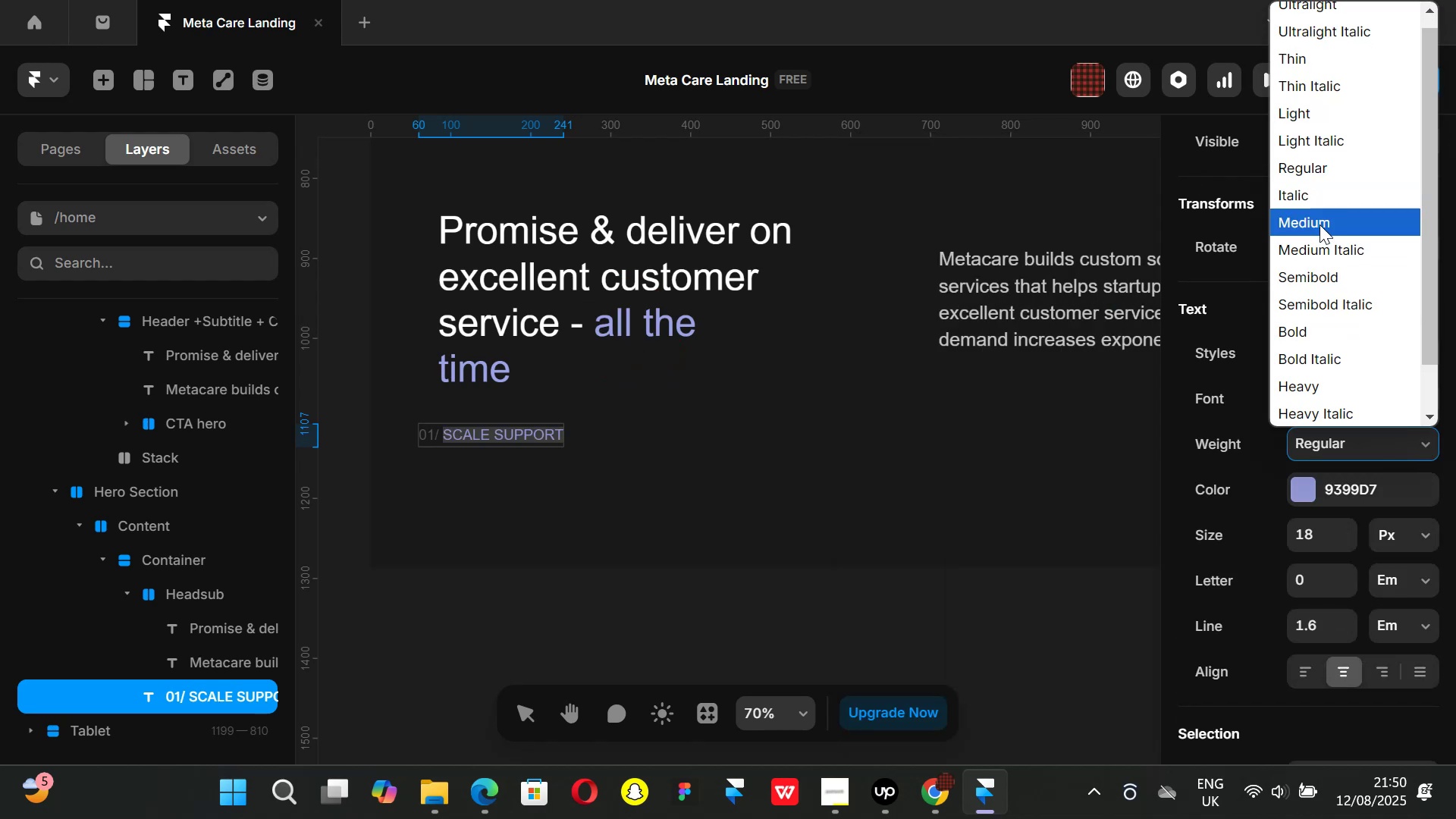 
left_click([1320, 224])
 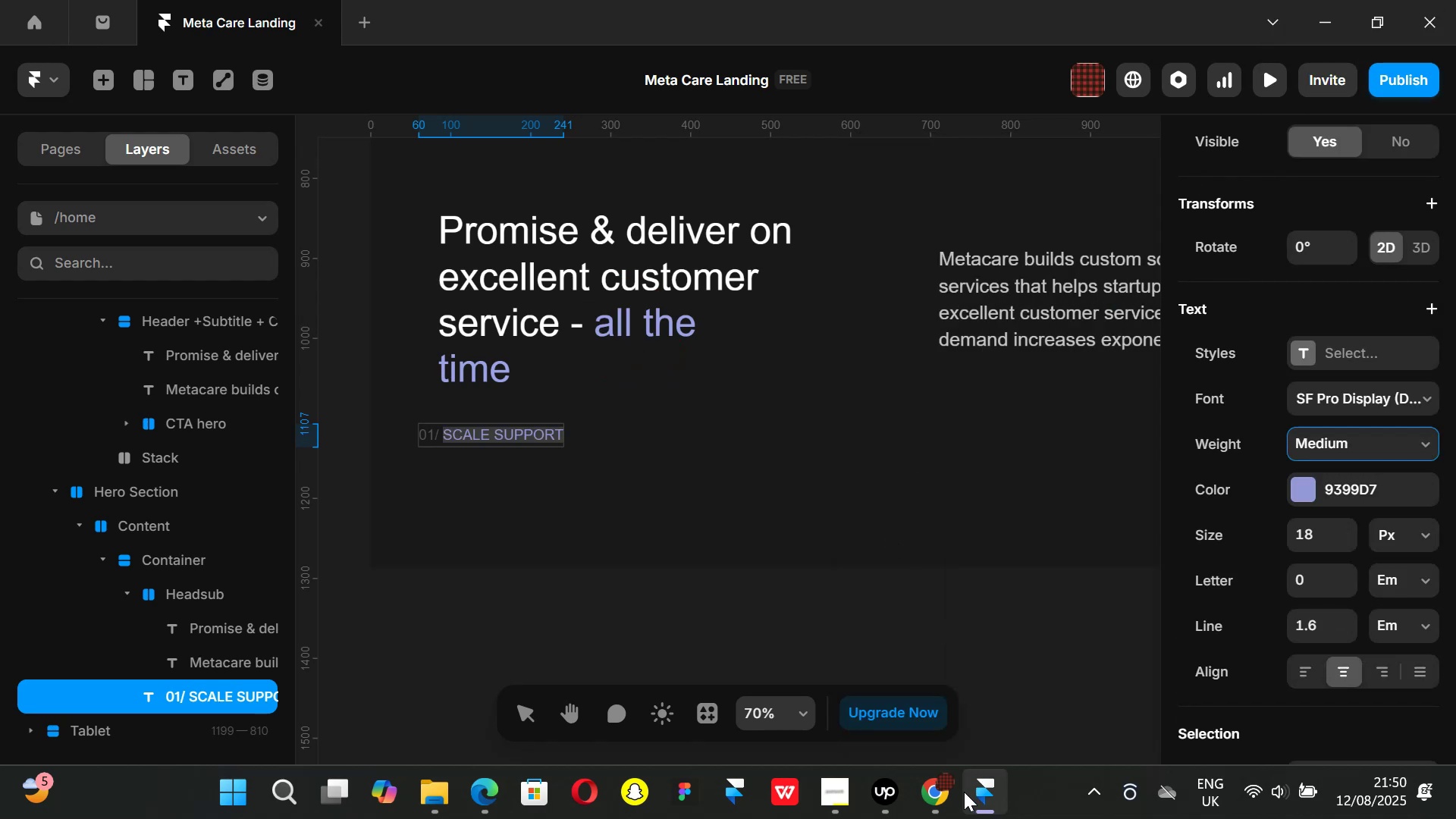 
left_click([936, 794])
 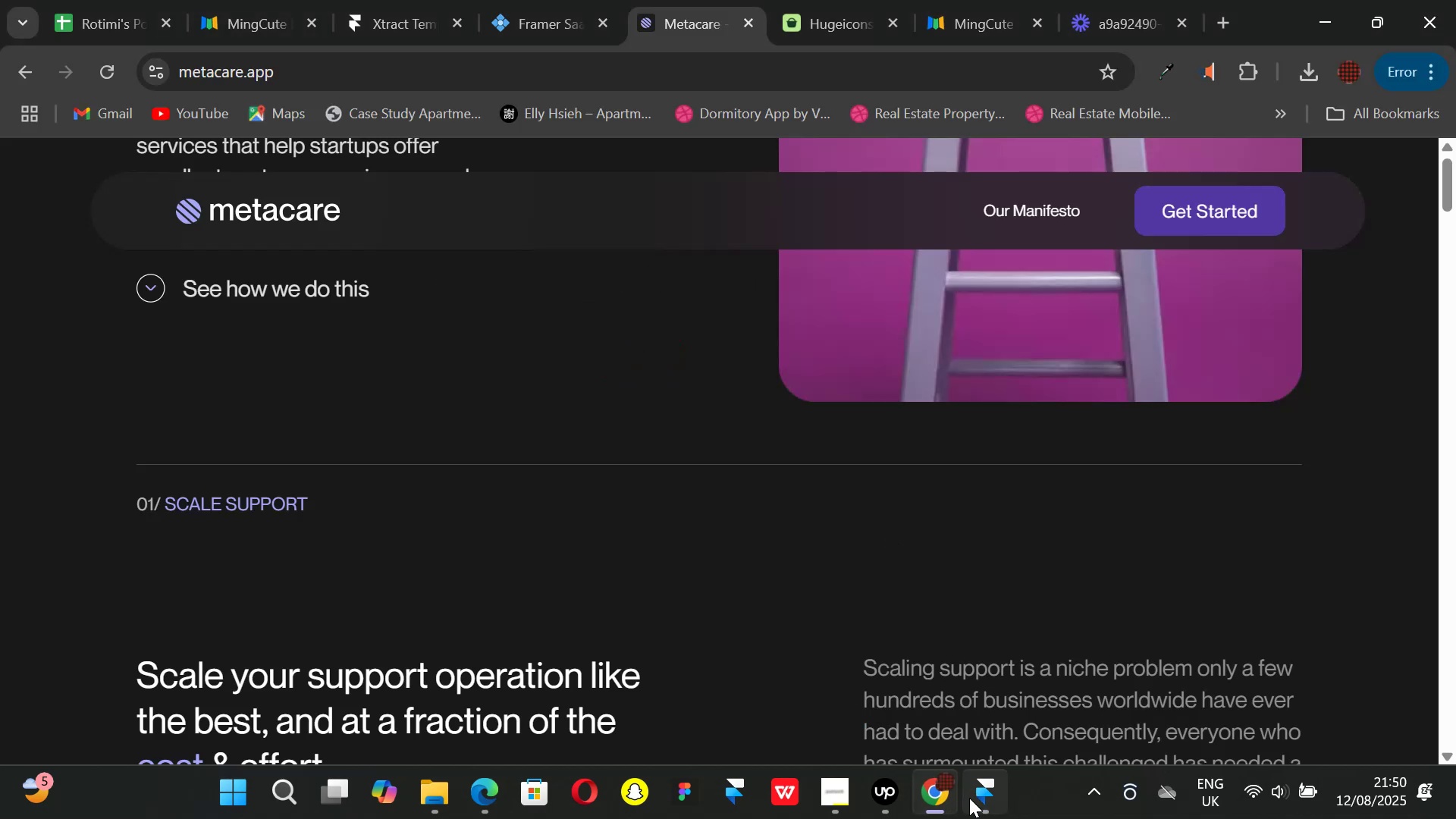 
left_click([969, 798])
 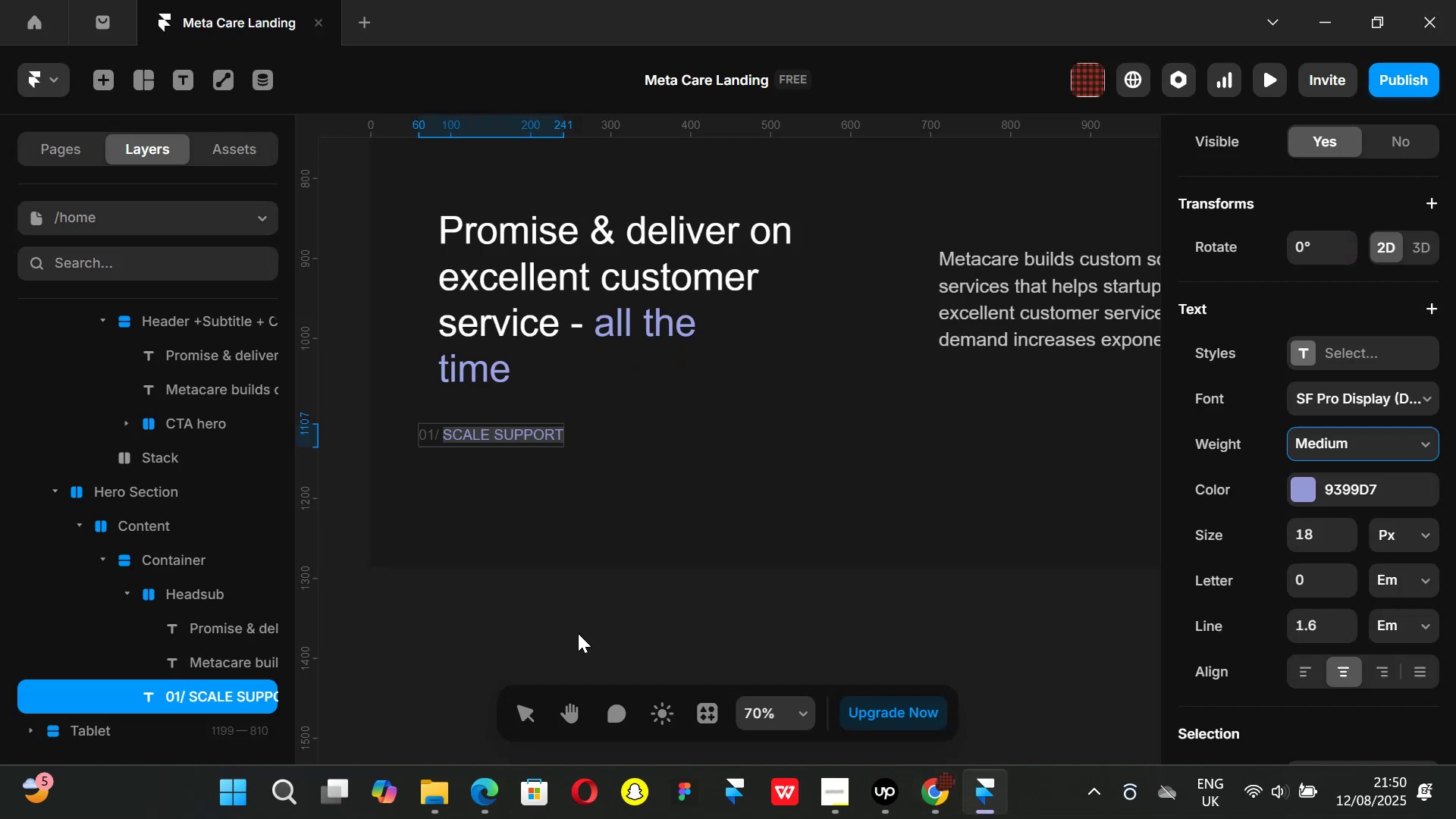 
left_click([578, 633])
 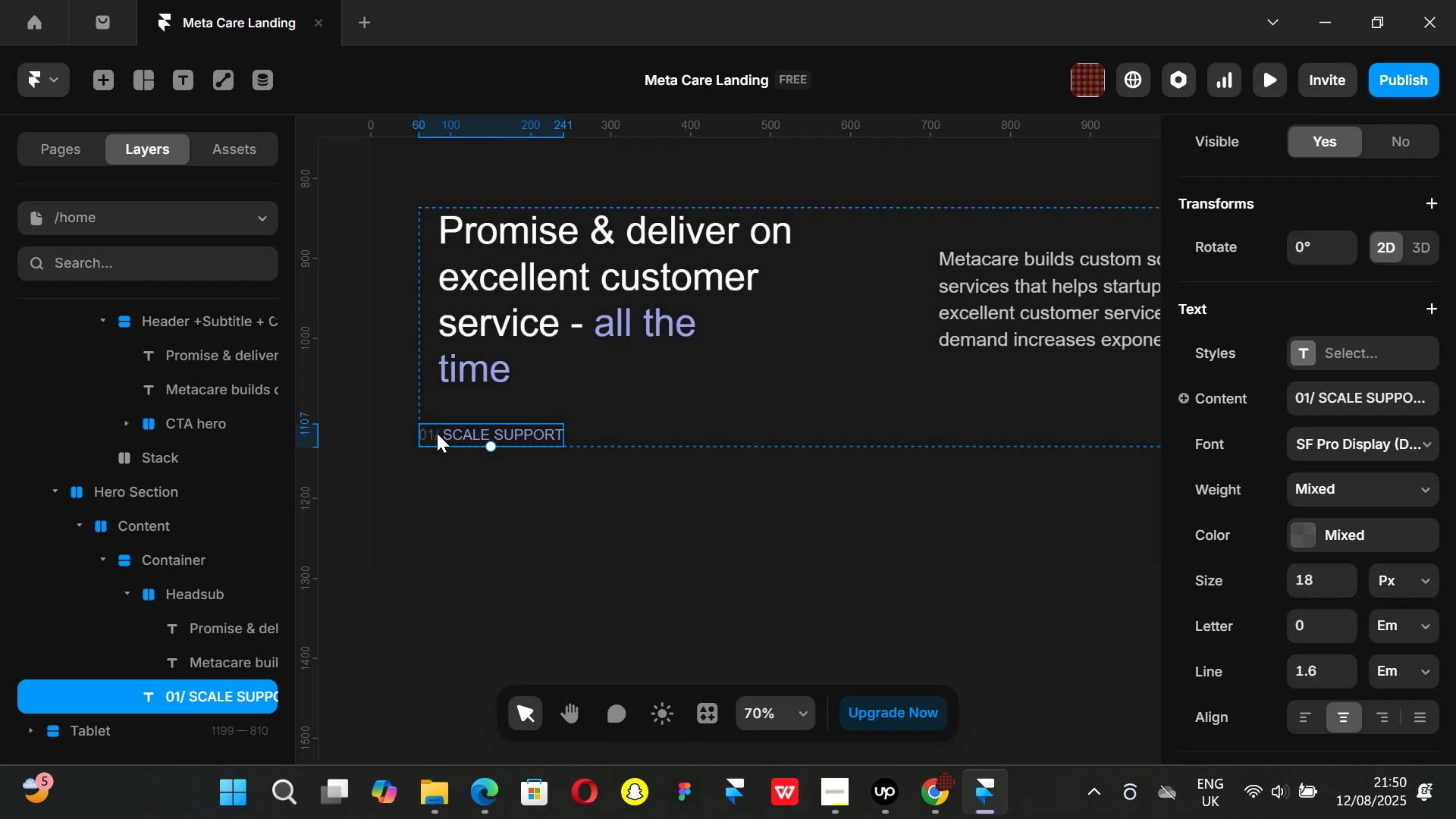 
double_click([435, 434])
 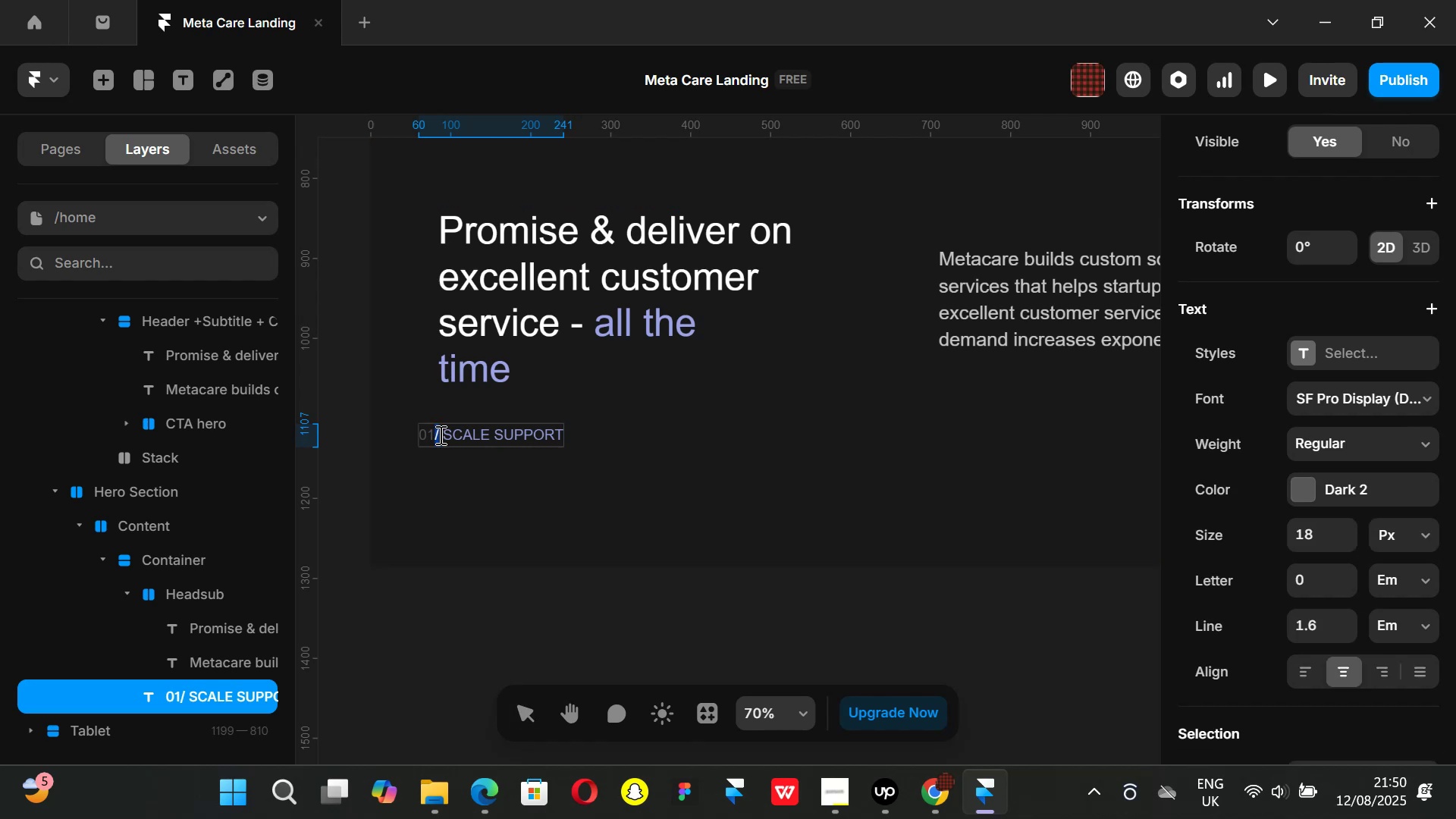 
left_click([439, 435])
 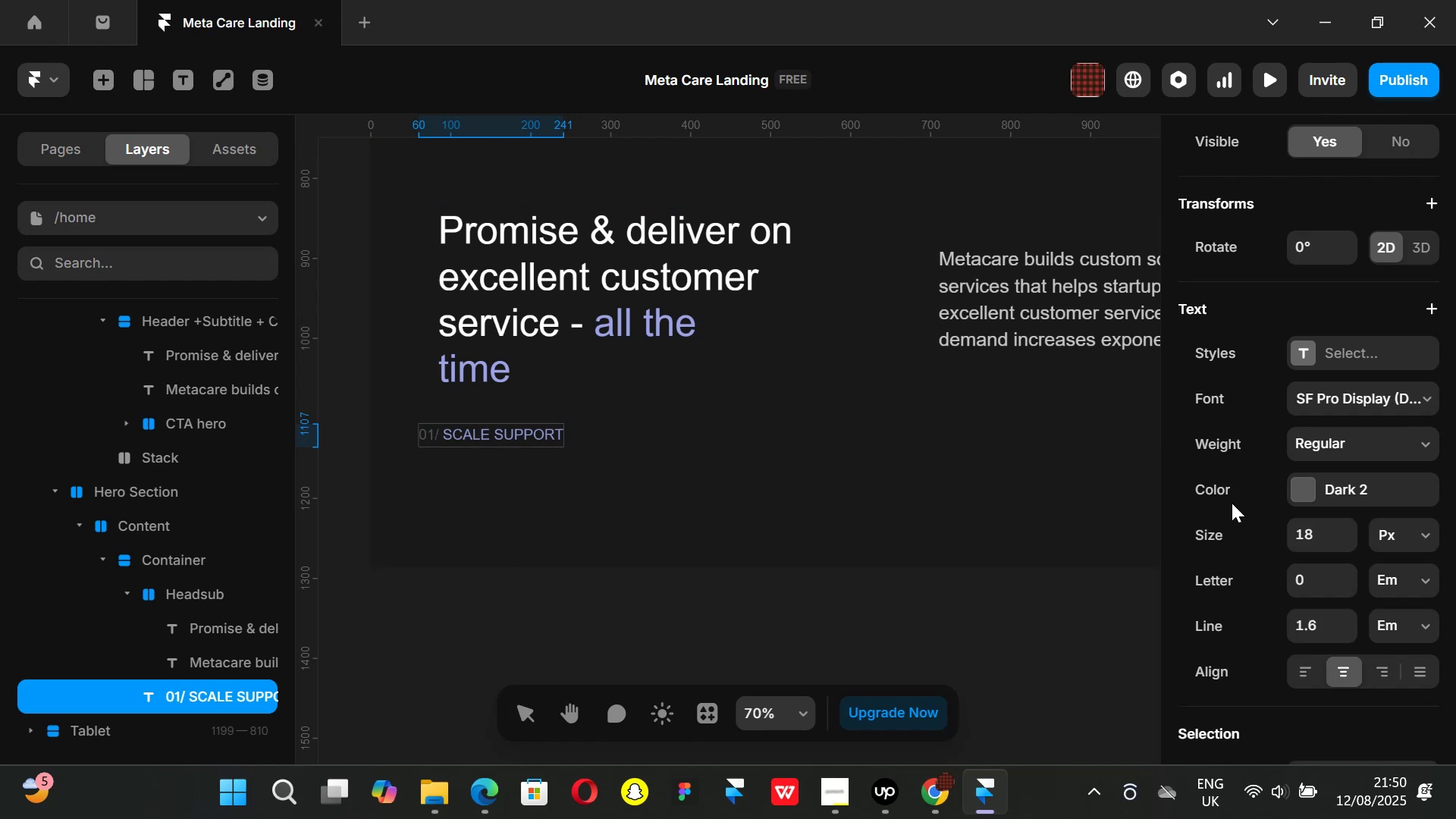 
scroll: coordinate [1418, 502], scroll_direction: down, amount: 3.0
 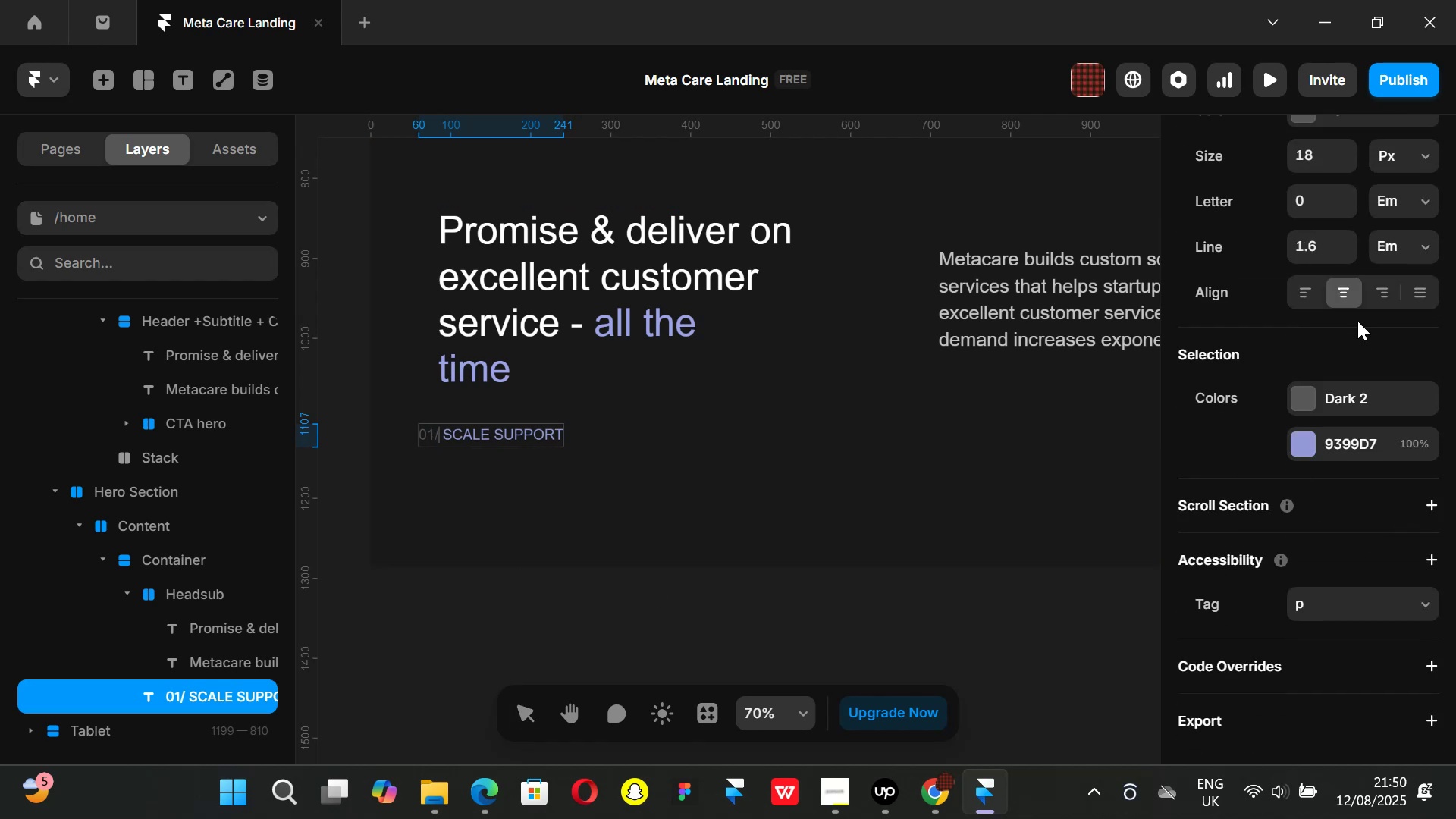 
scroll: coordinate [1357, 317], scroll_direction: up, amount: 2.0
 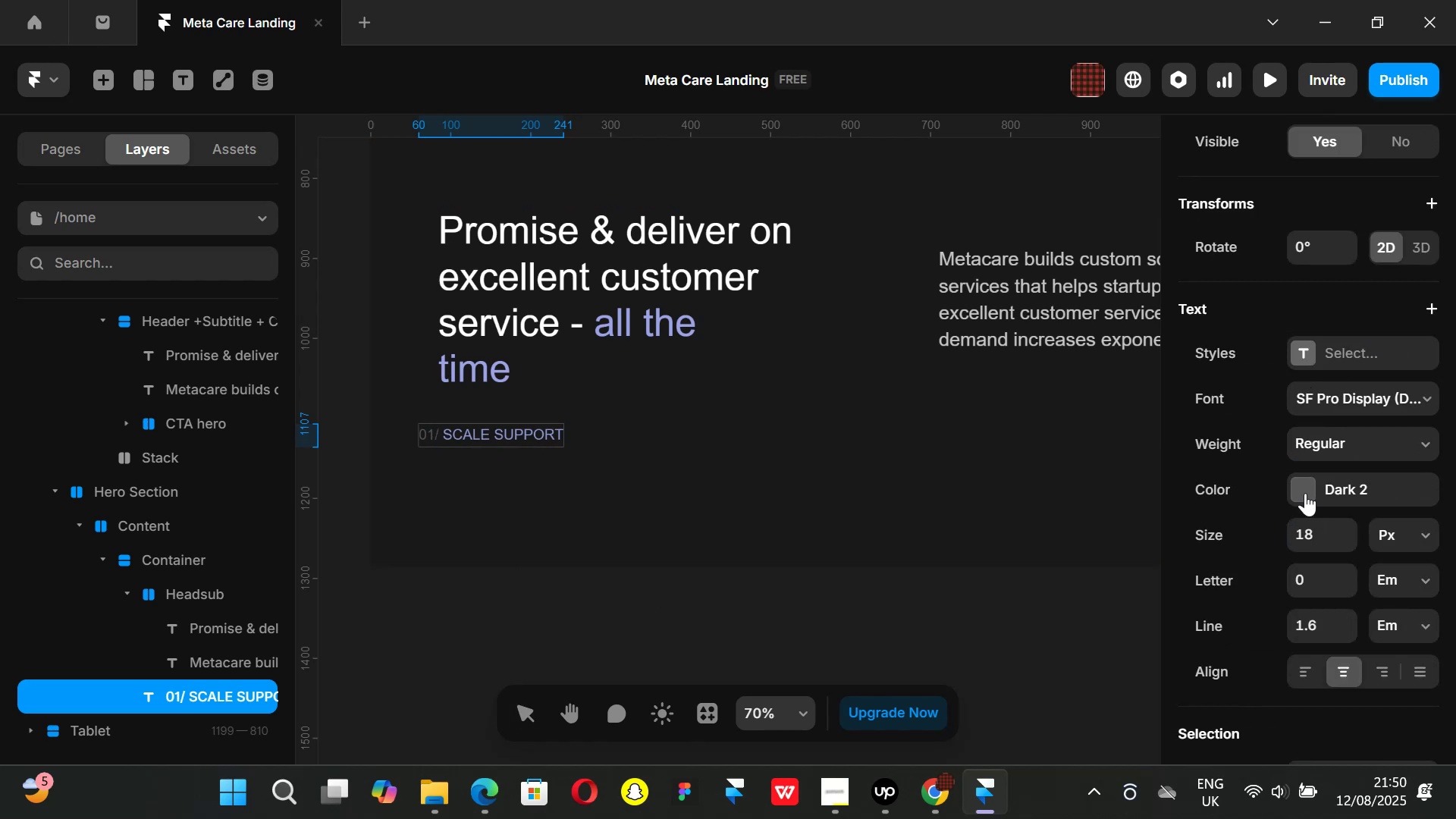 
left_click([1305, 493])
 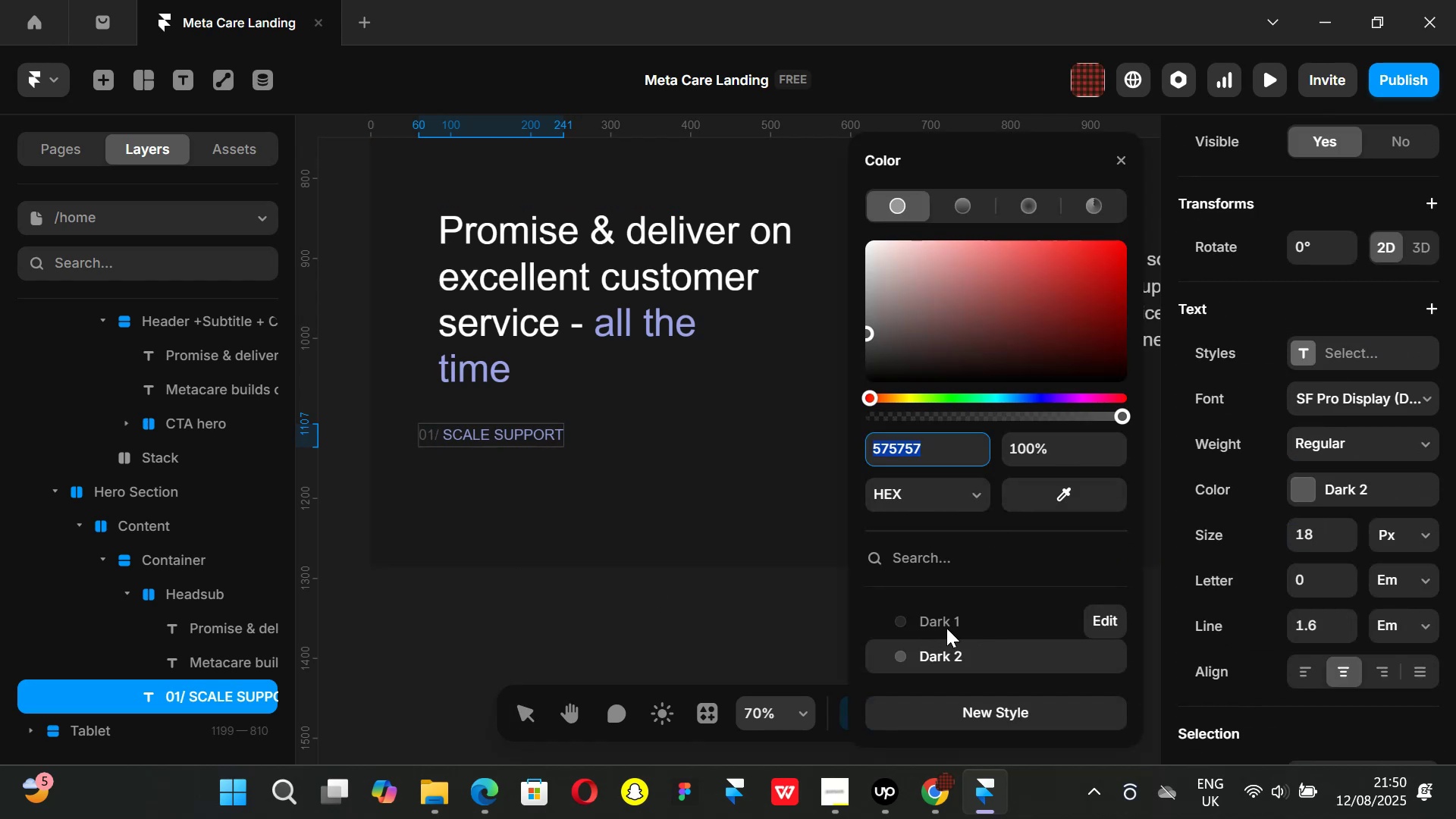 
scroll: coordinate [990, 628], scroll_direction: down, amount: 1.0
 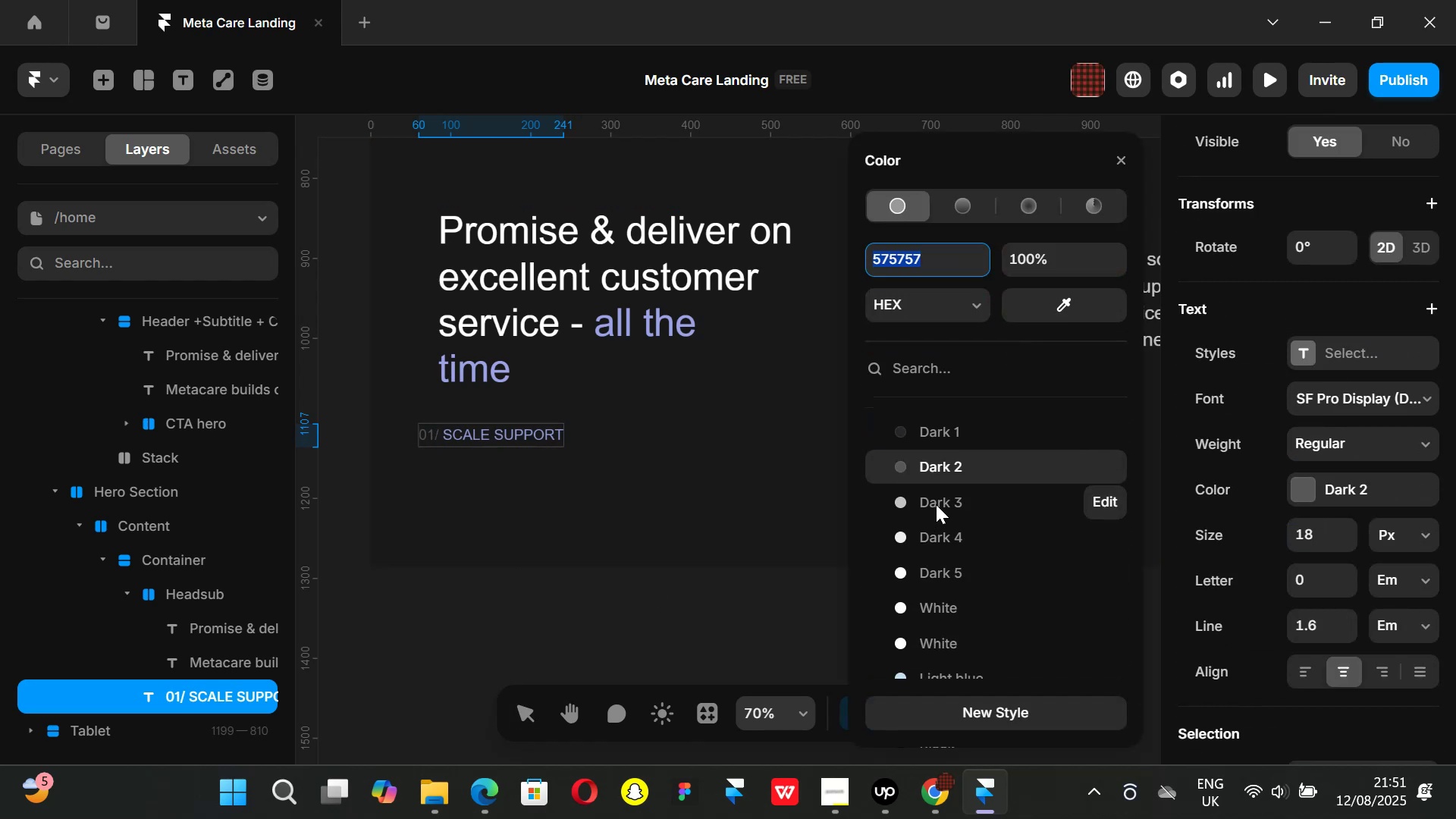 
left_click([936, 504])
 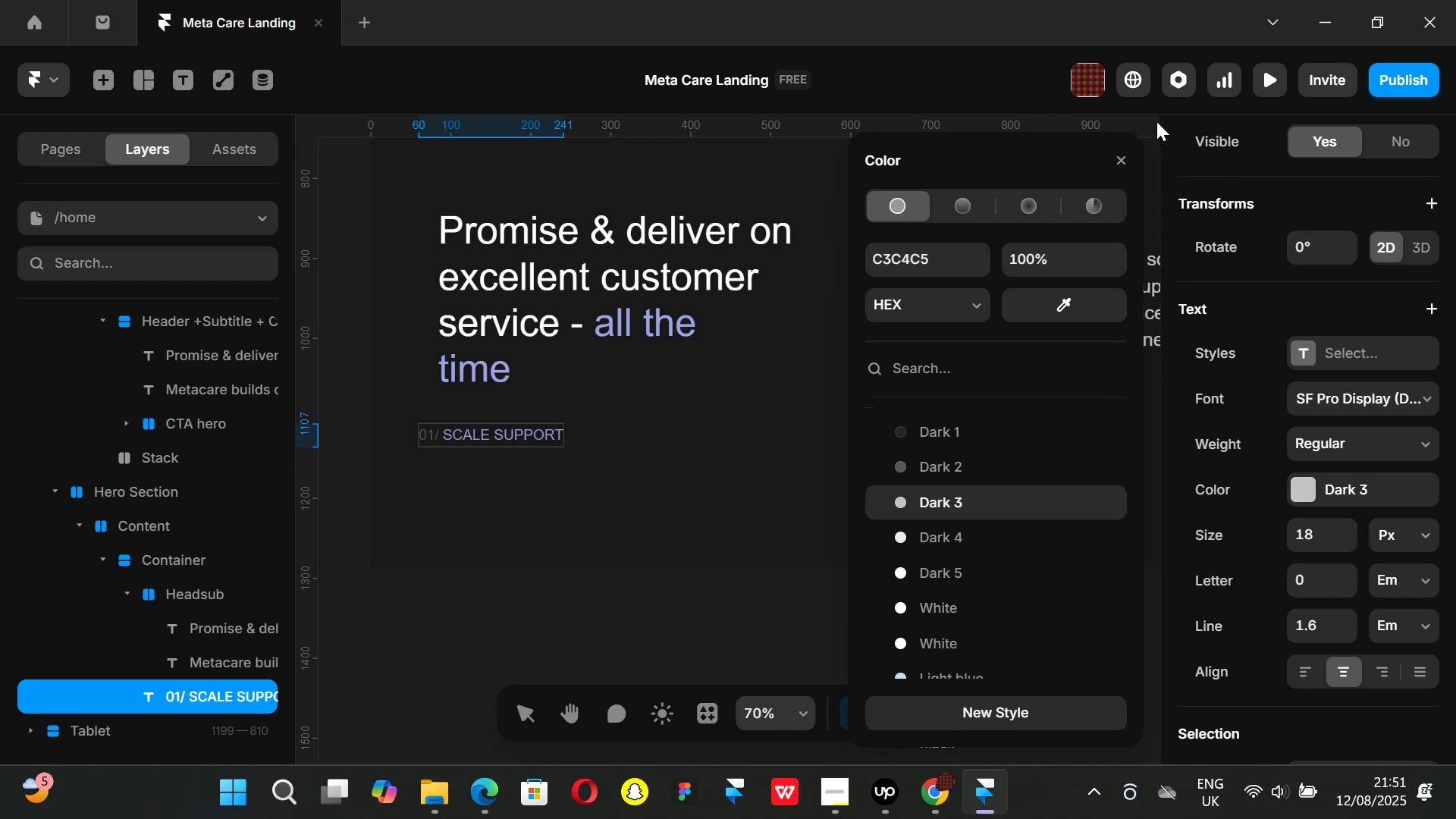 
left_click([1124, 158])
 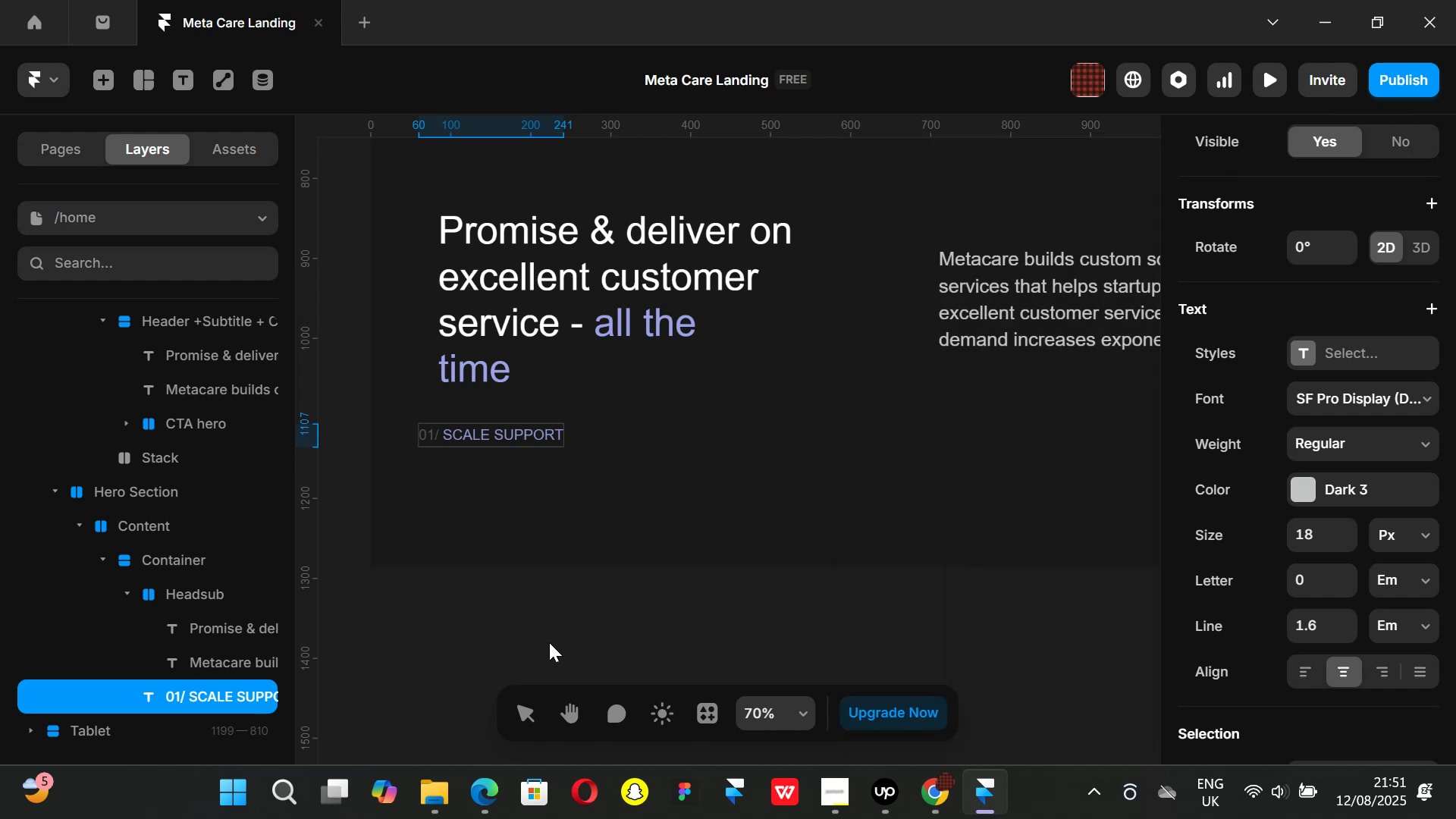 
left_click([549, 642])
 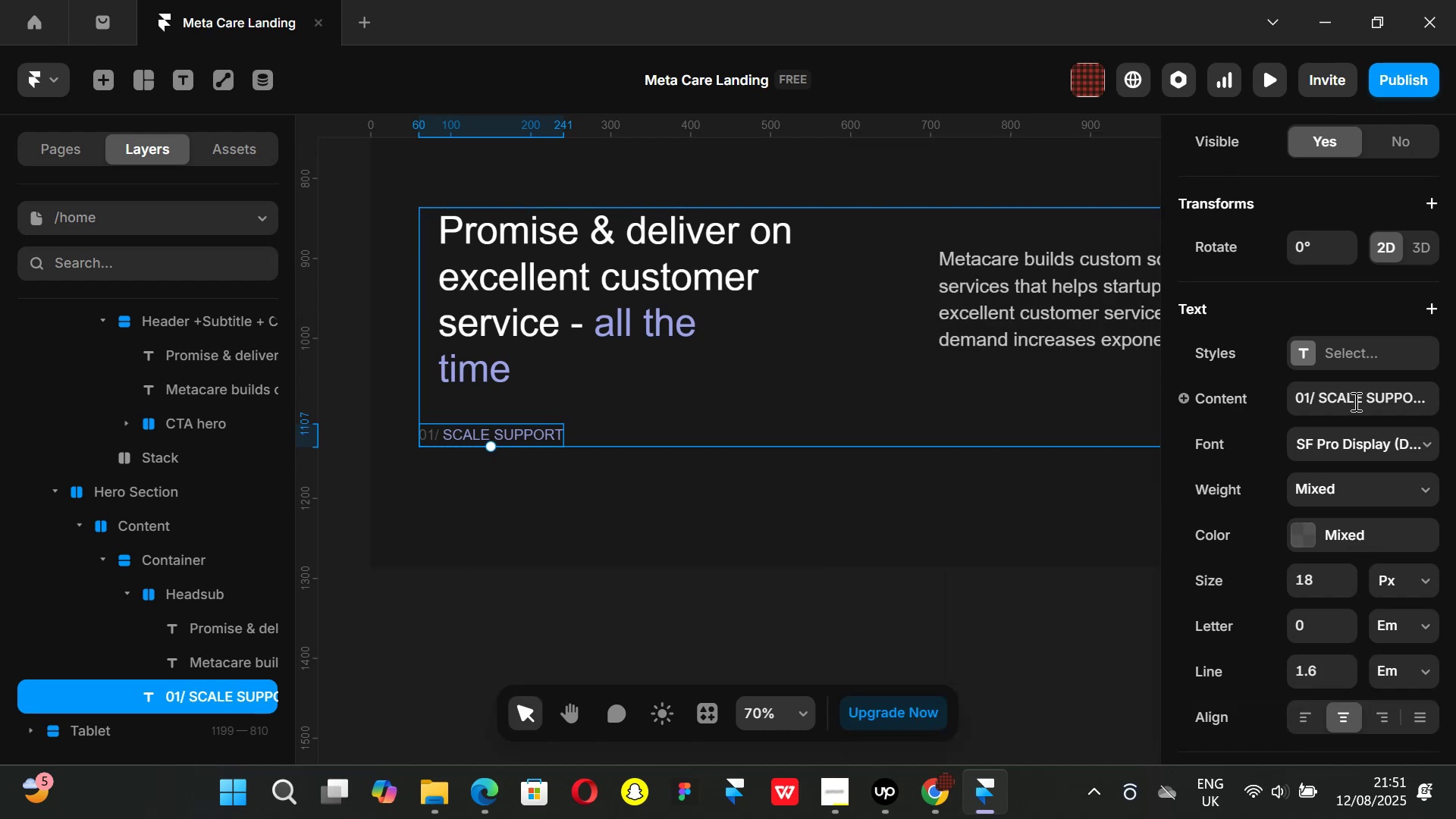 
scroll: coordinate [1376, 482], scroll_direction: down, amount: 5.0
 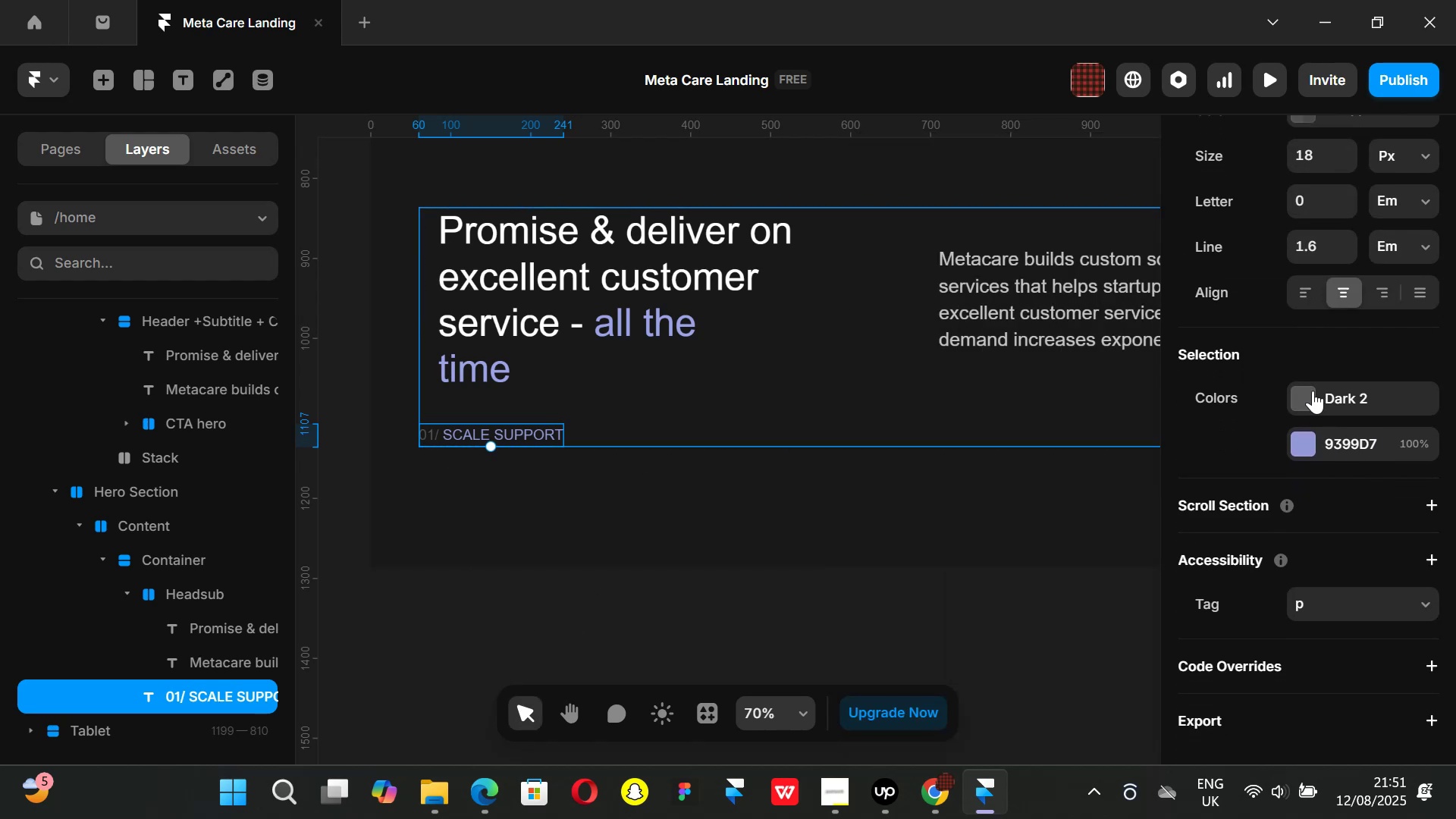 
left_click([1303, 389])
 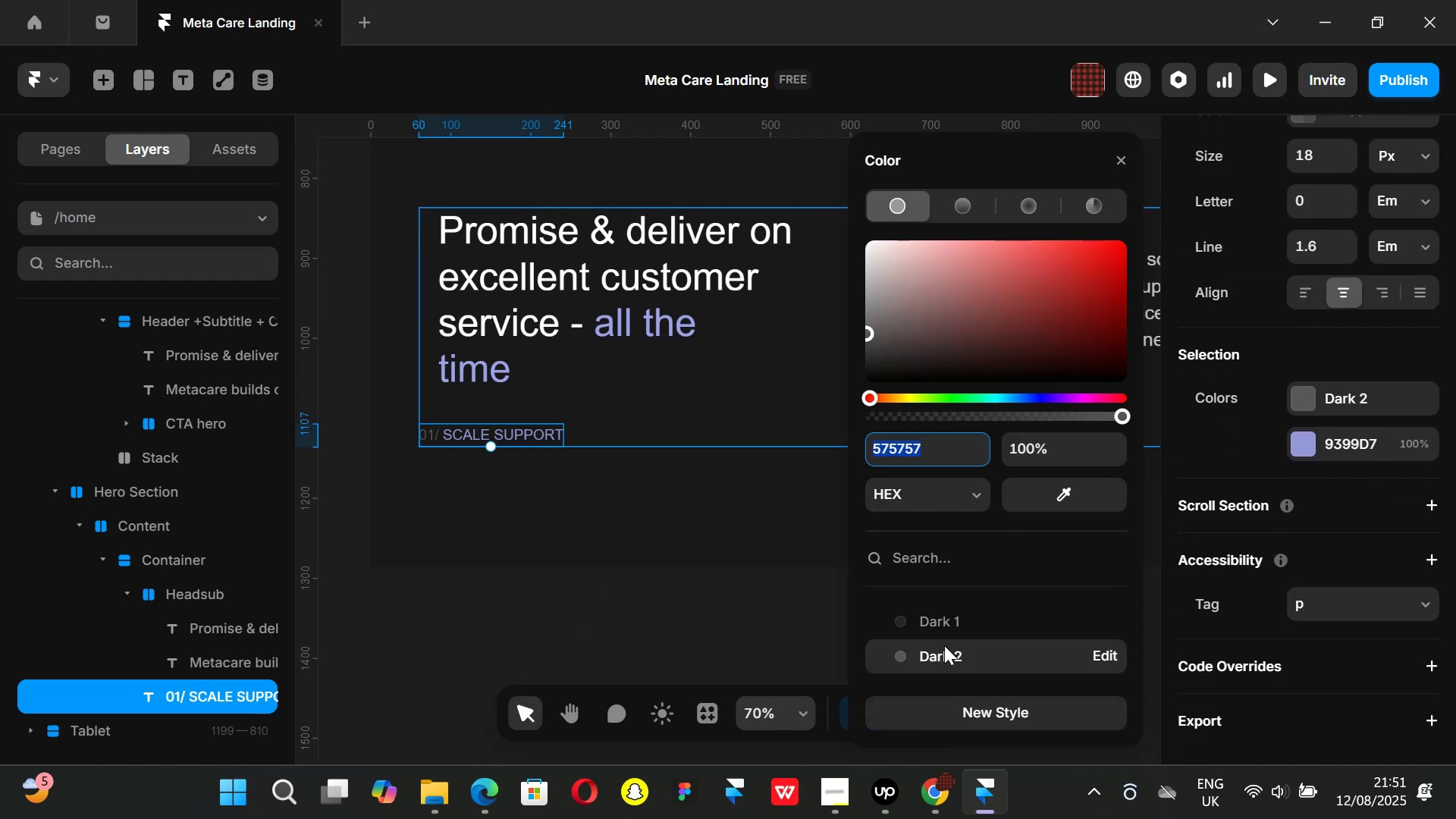 
scroll: coordinate [944, 645], scroll_direction: down, amount: 1.0
 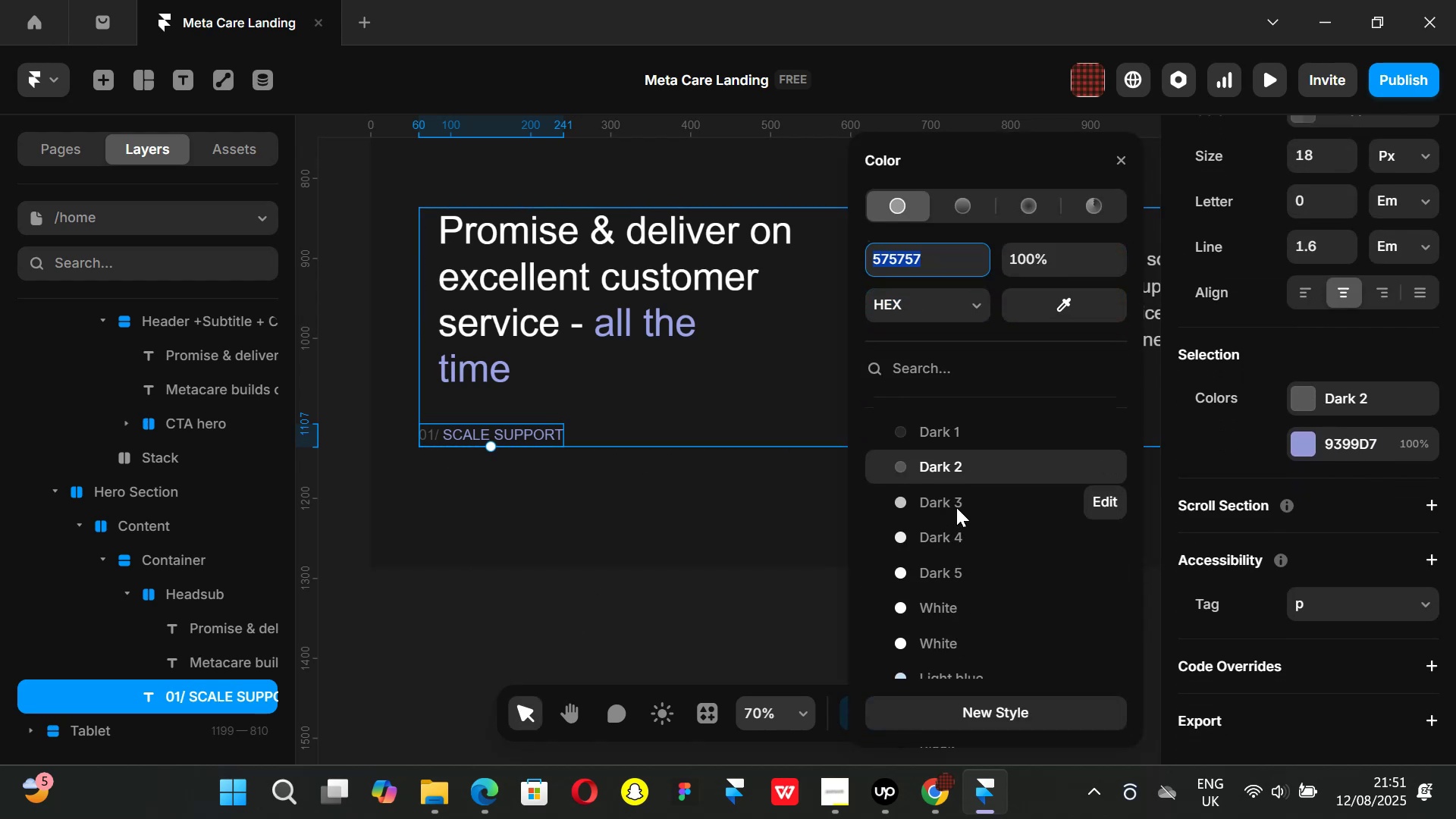 
left_click([958, 500])
 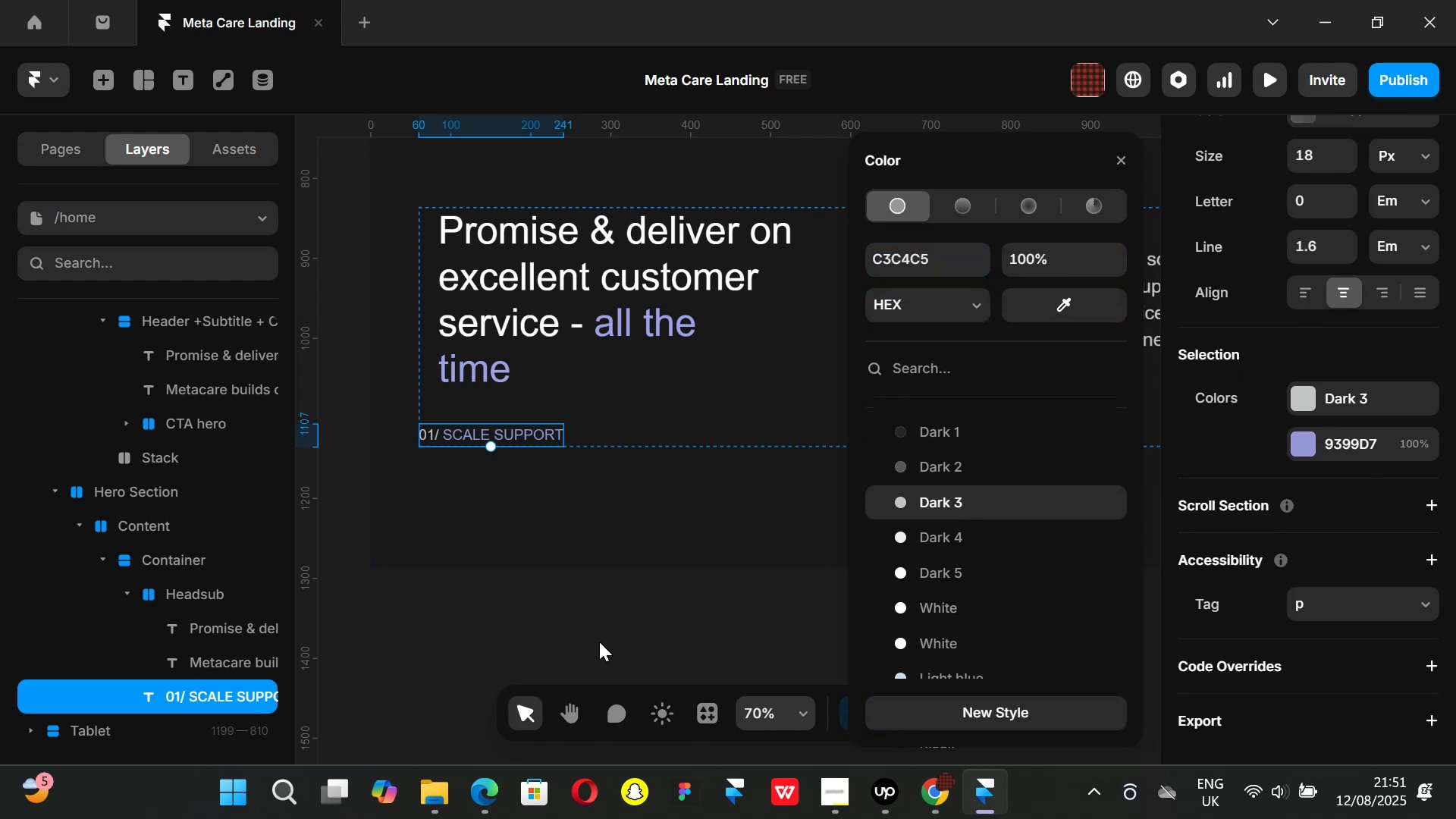 
left_click([599, 643])
 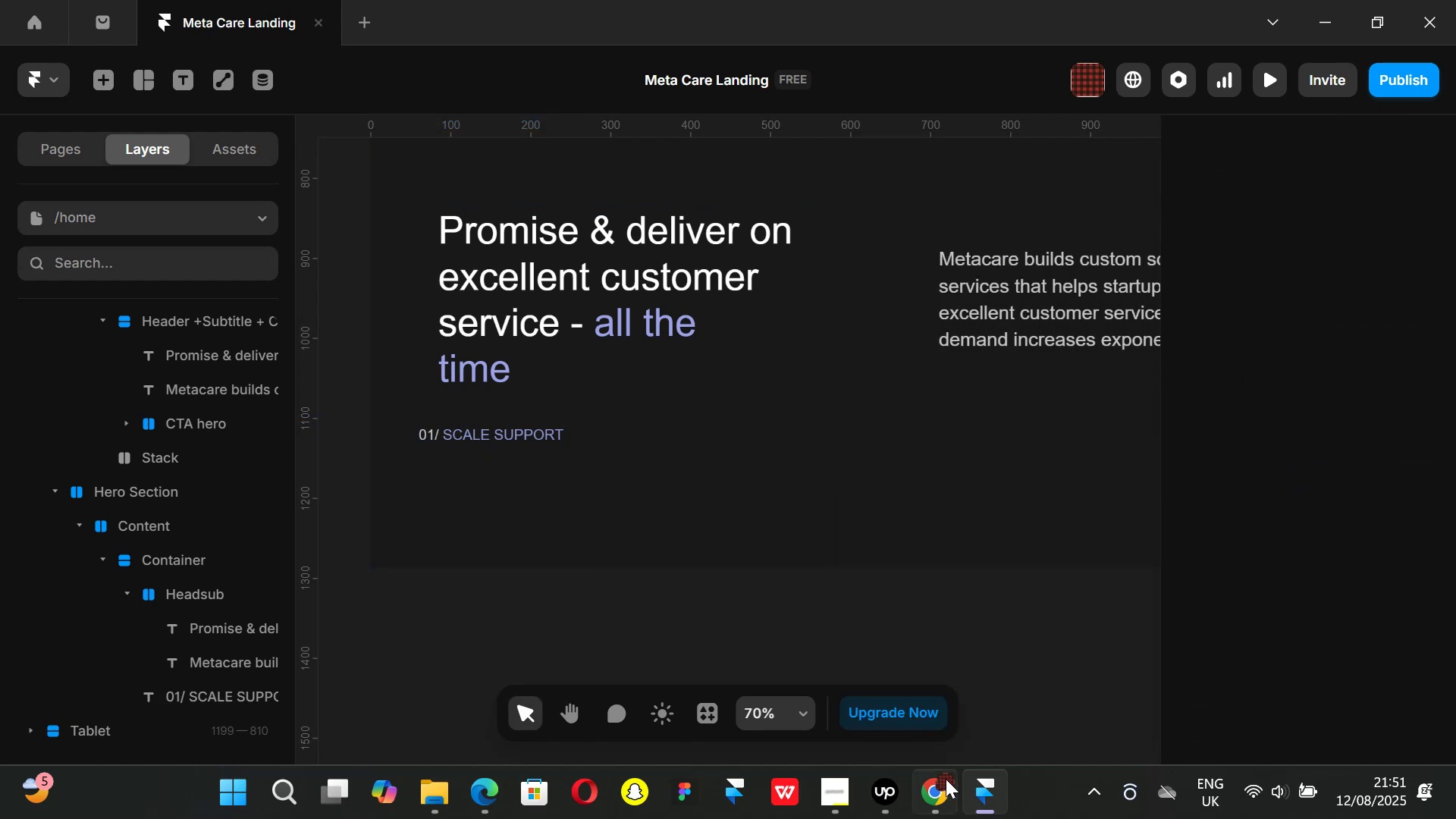 
left_click([934, 792])
 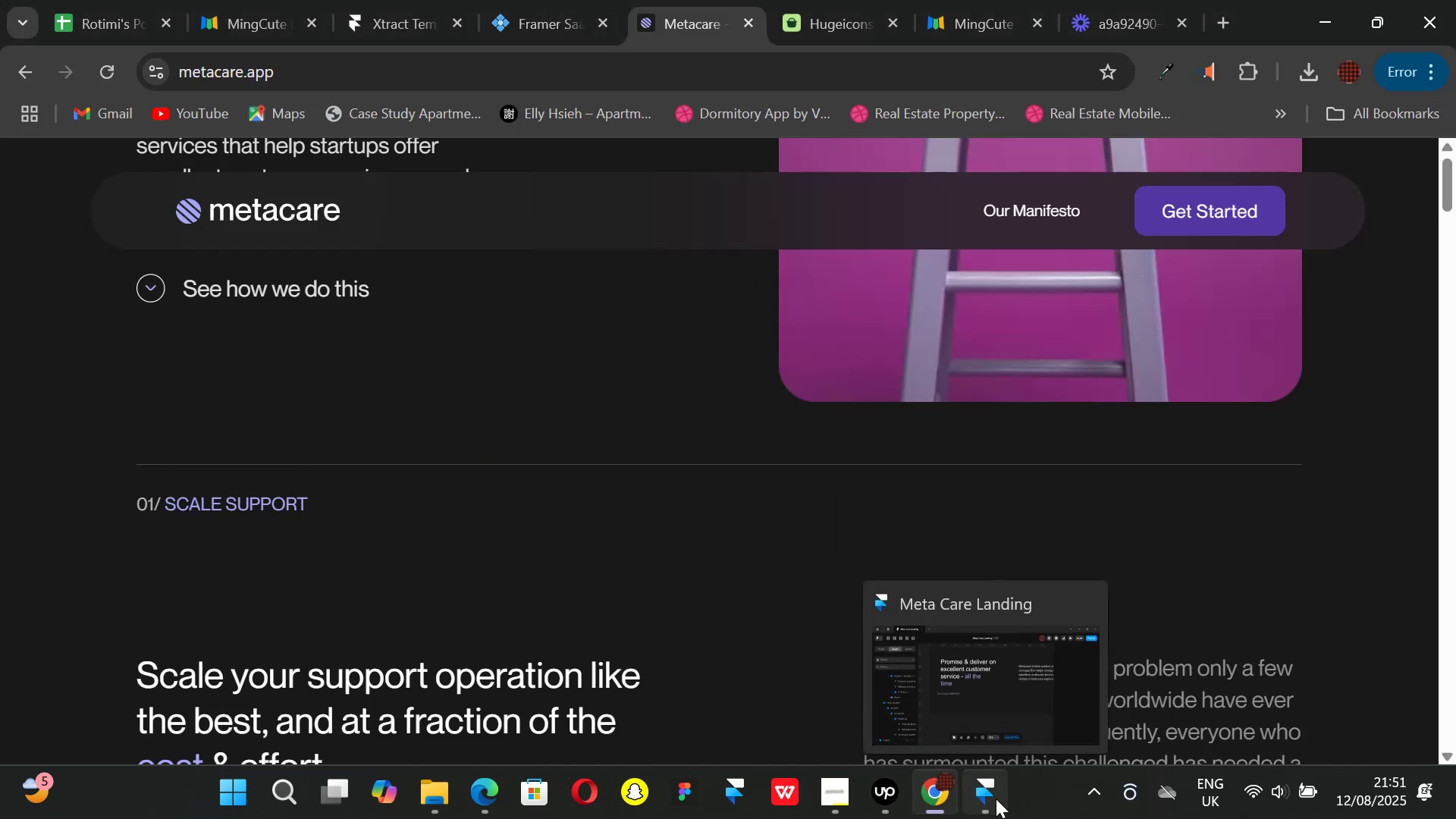 
left_click([996, 799])
 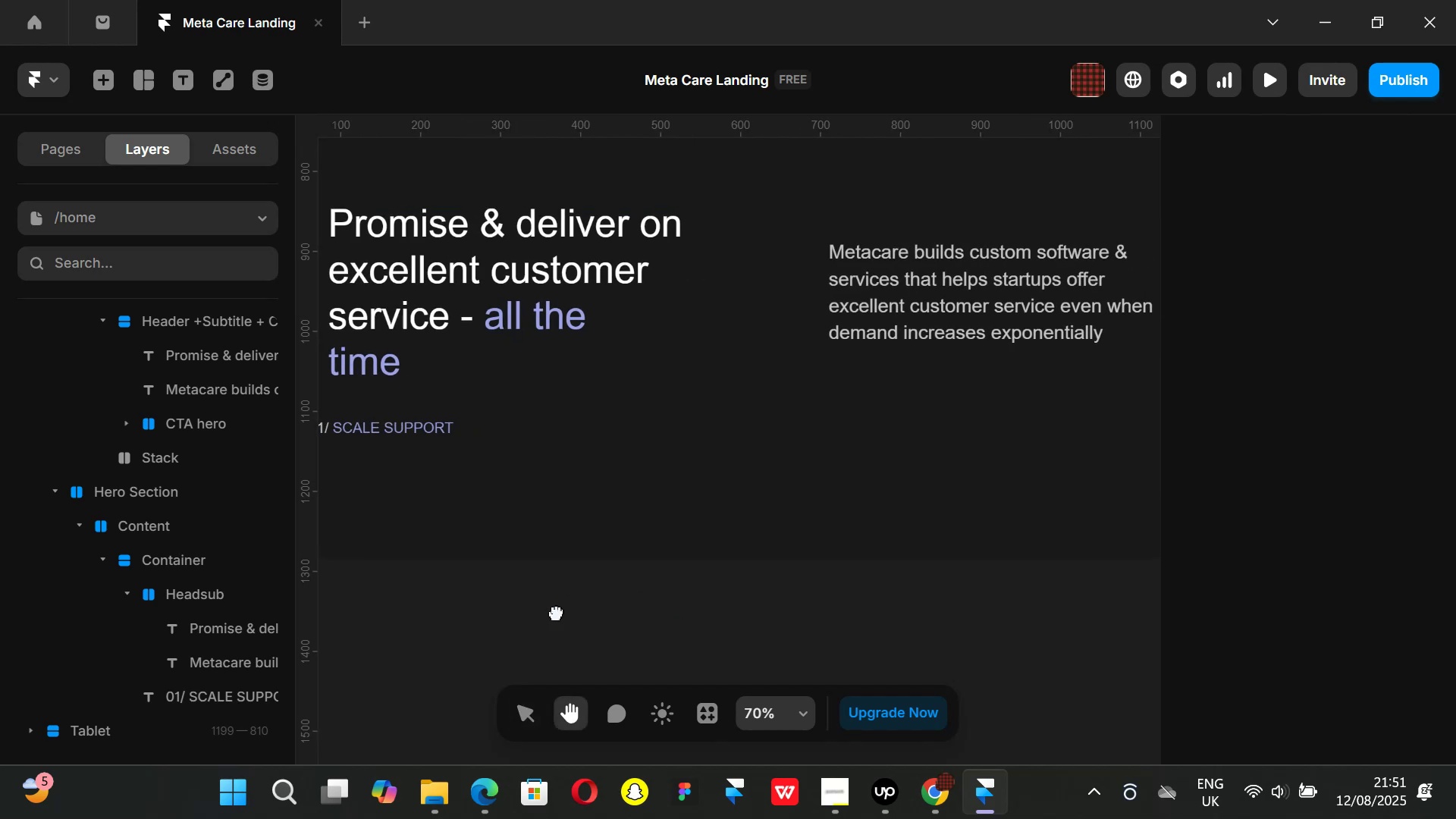 
key(Control+ControlLeft)
 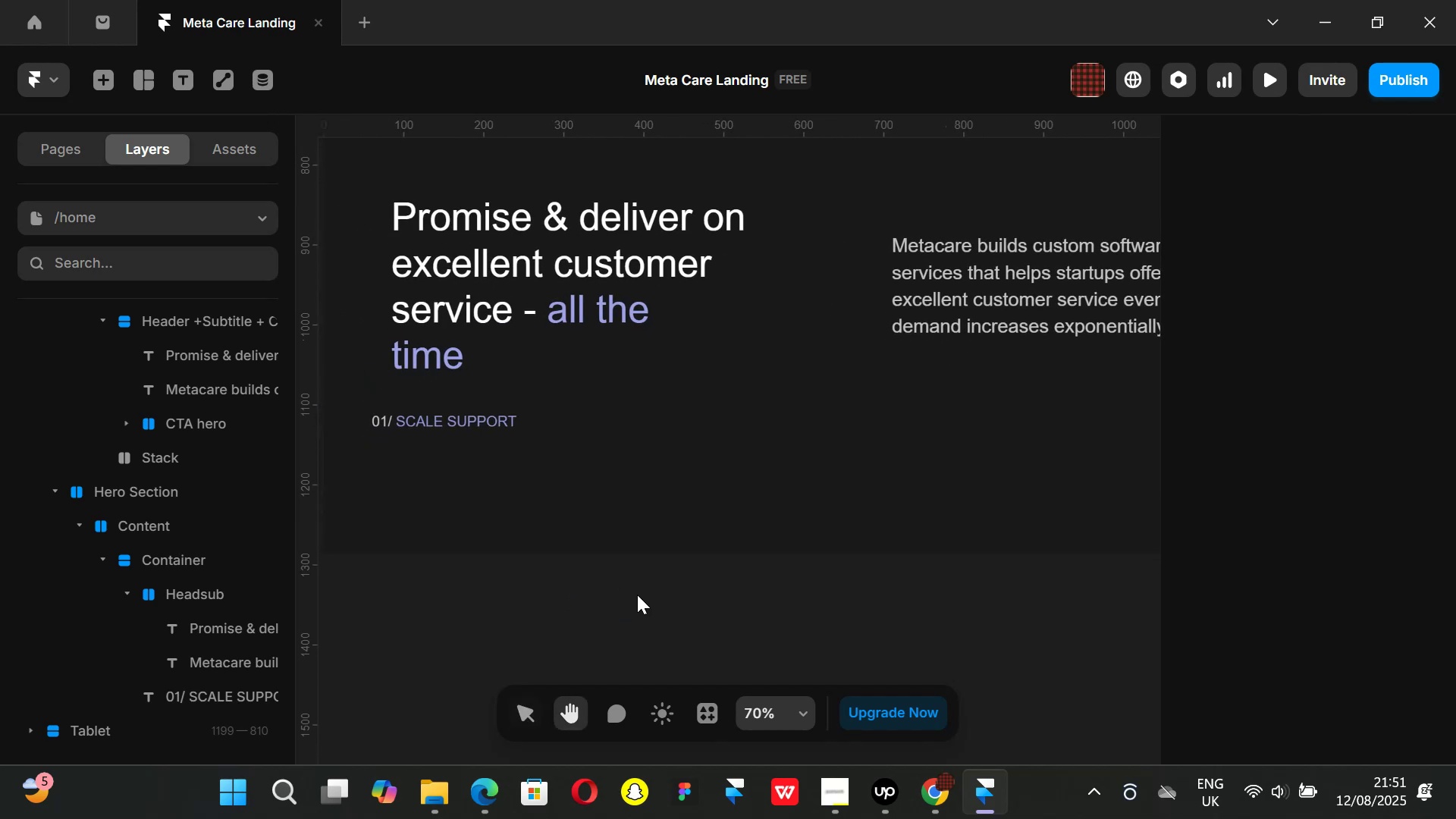 
scroll: coordinate [637, 595], scroll_direction: down, amount: 2.0
 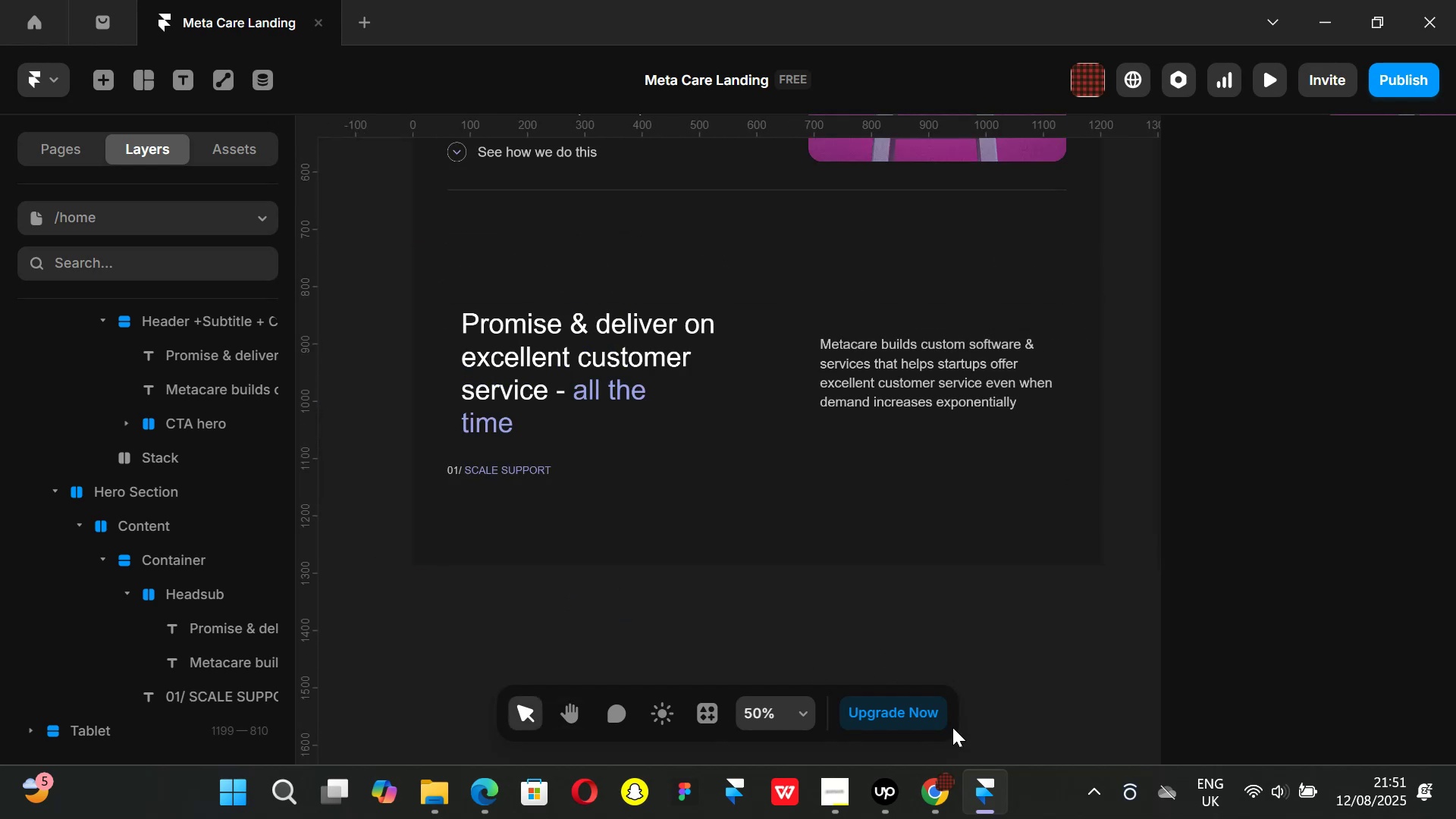 
left_click([937, 799])
 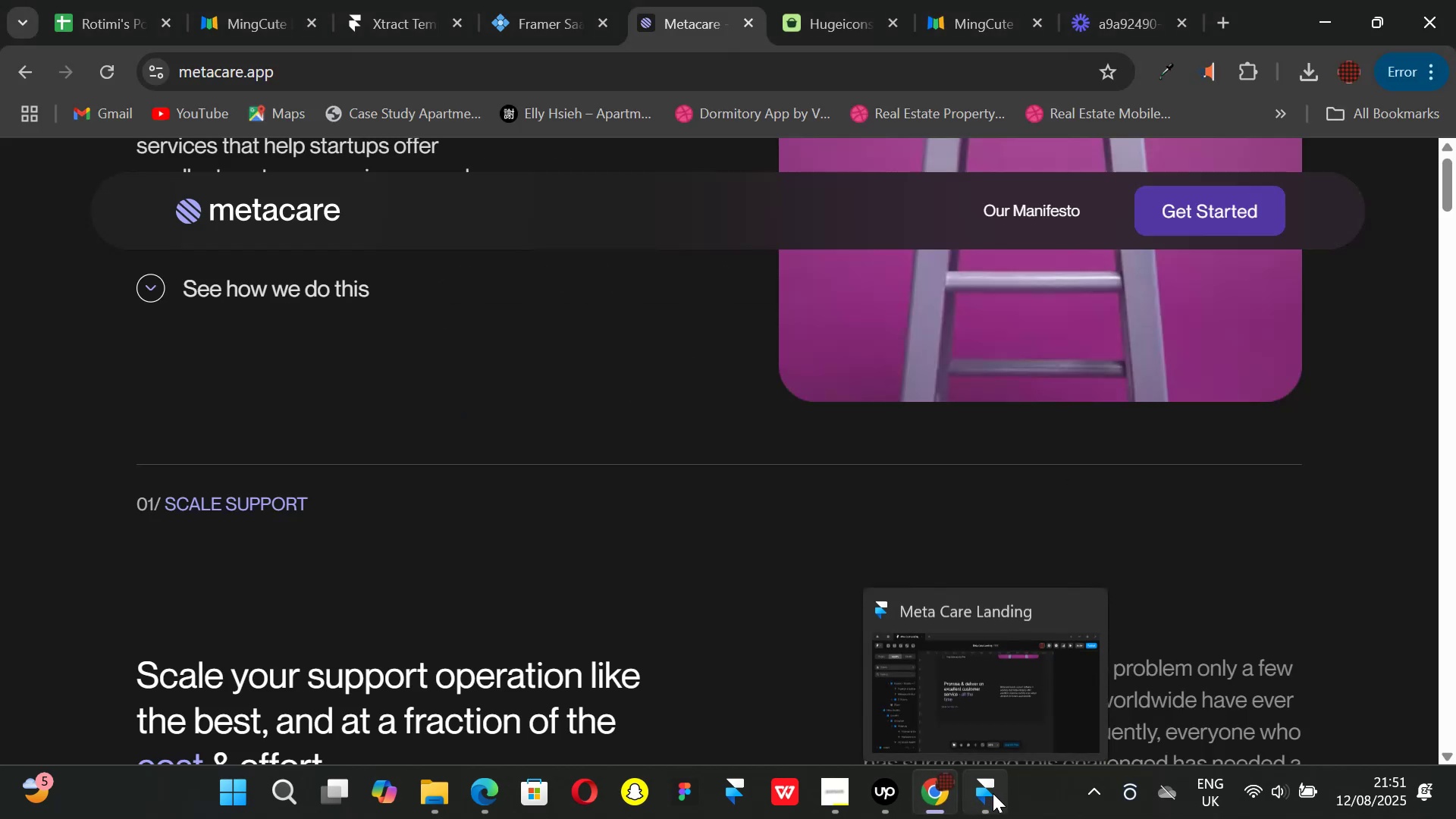 
left_click([993, 793])
 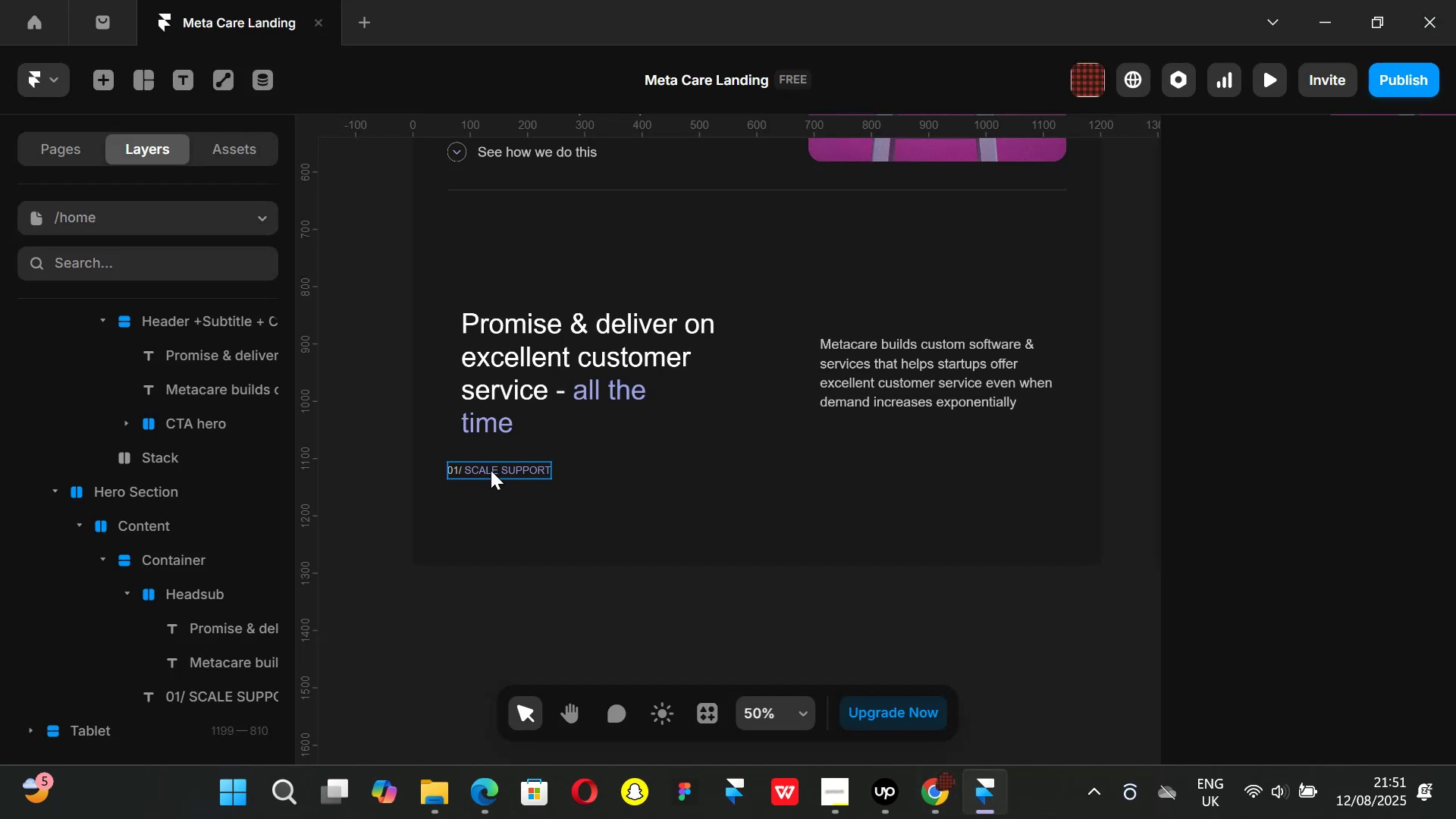 
left_click([491, 470])
 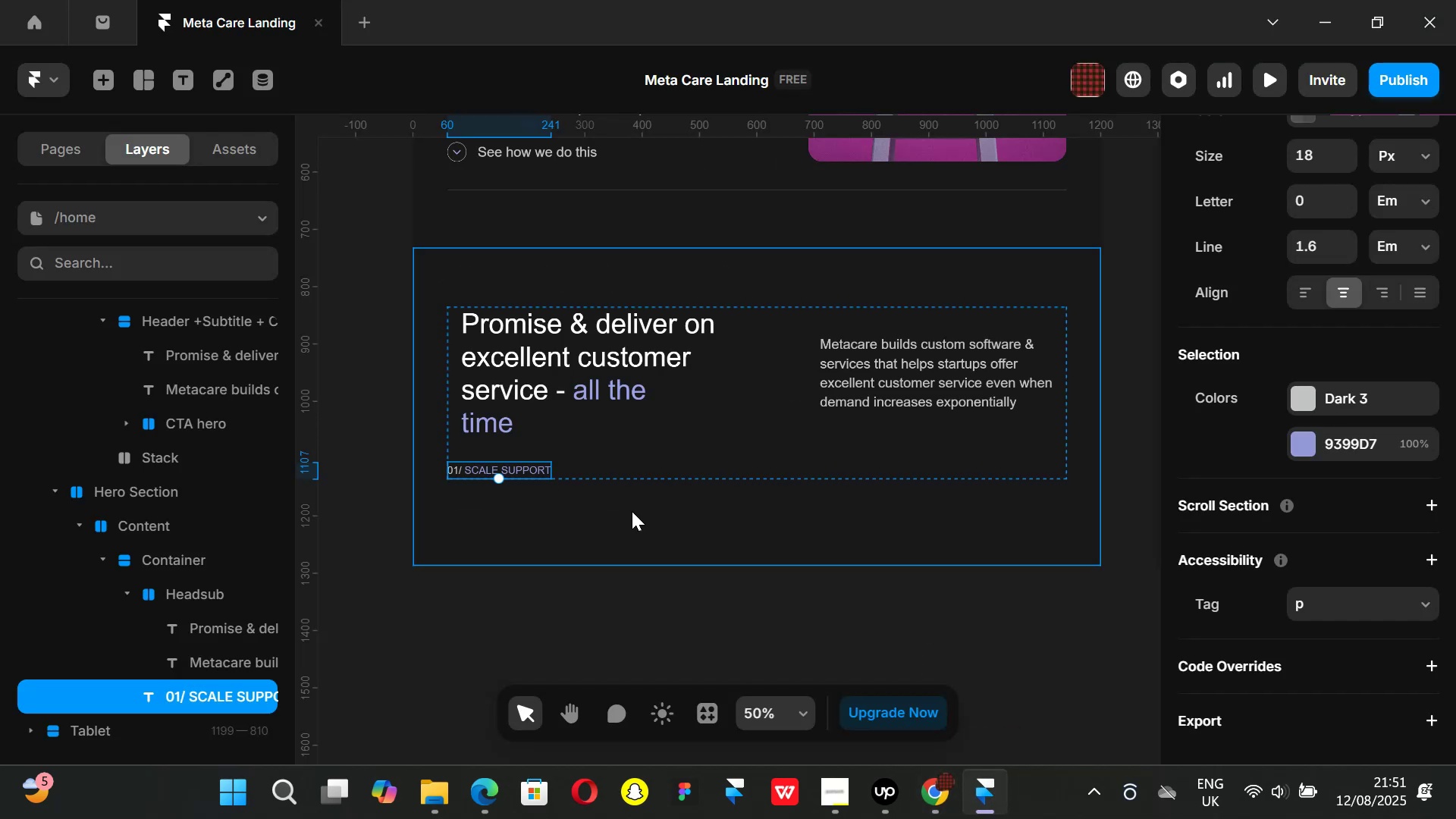 
key(ArrowUp)
 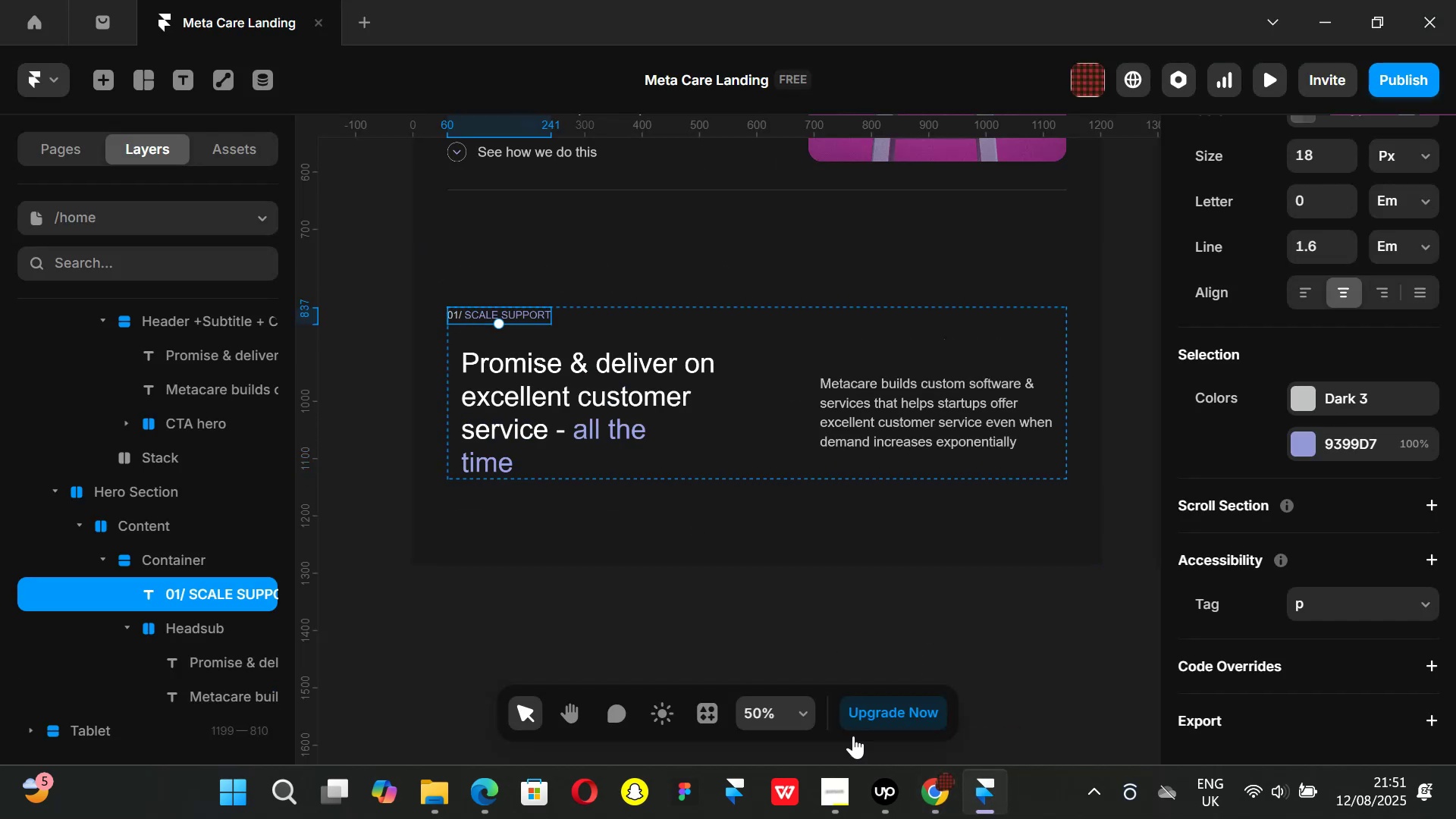 
left_click([929, 795])
 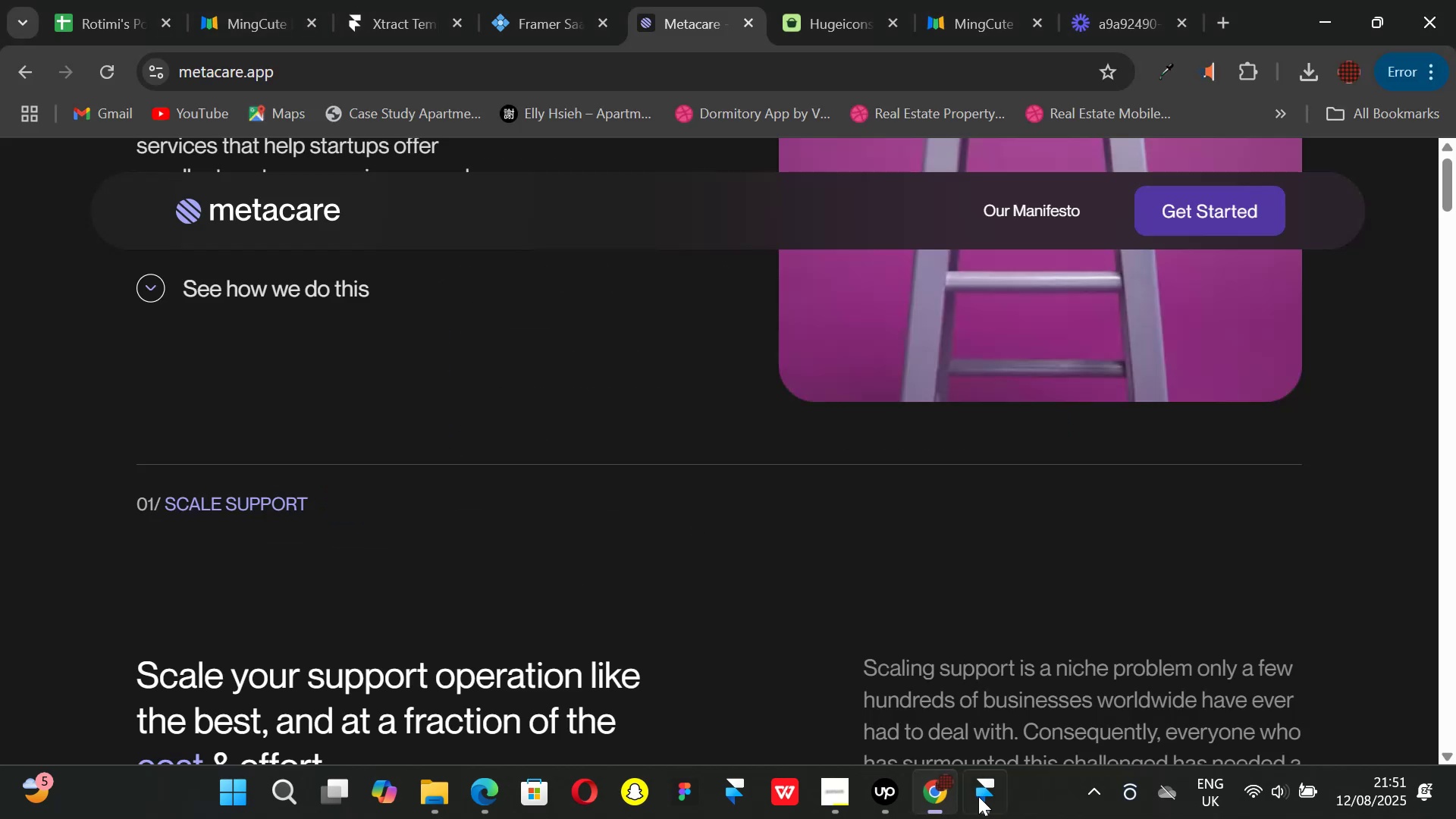 
mouse_move([962, 787])
 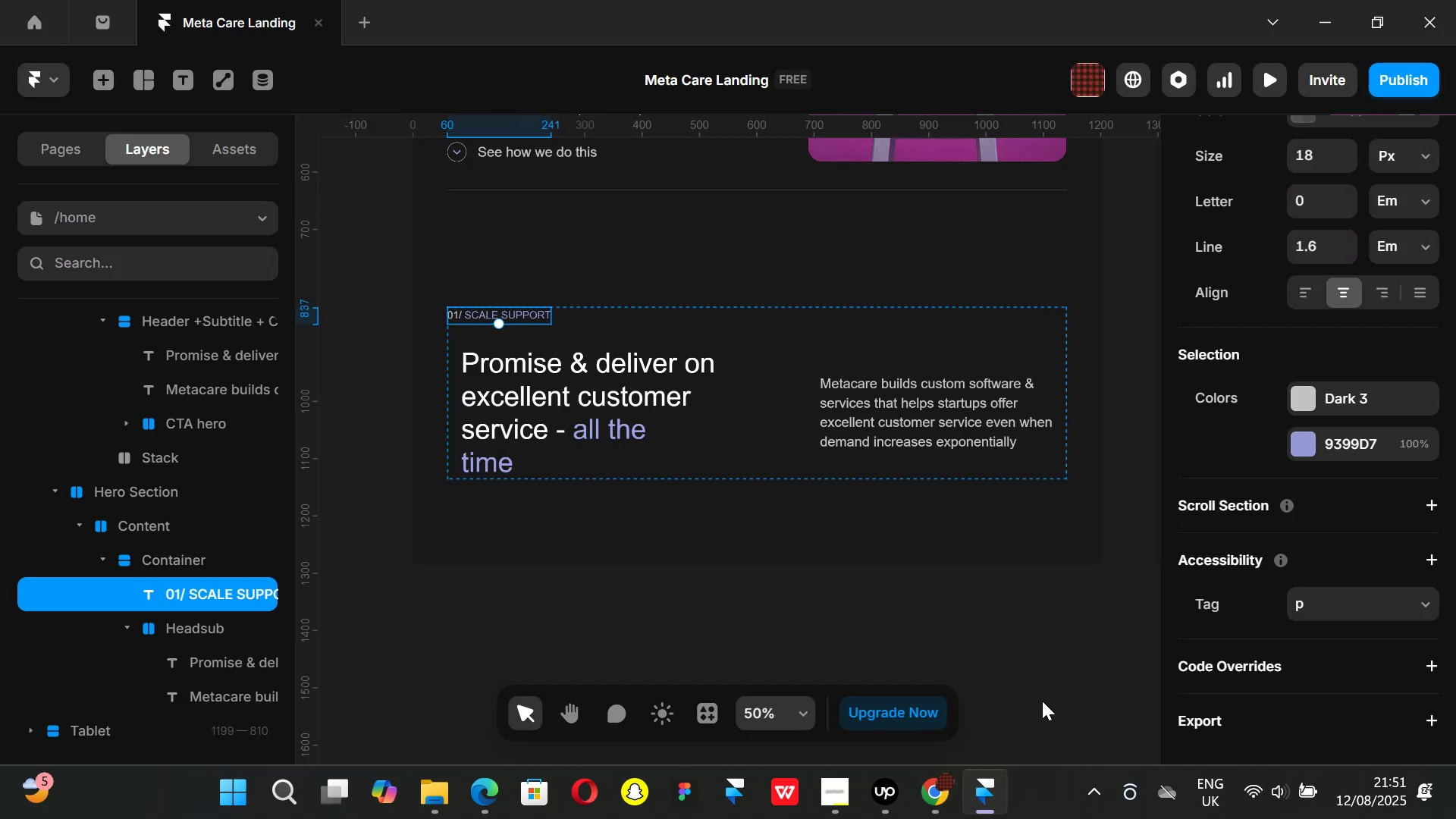 
left_click([947, 791])
 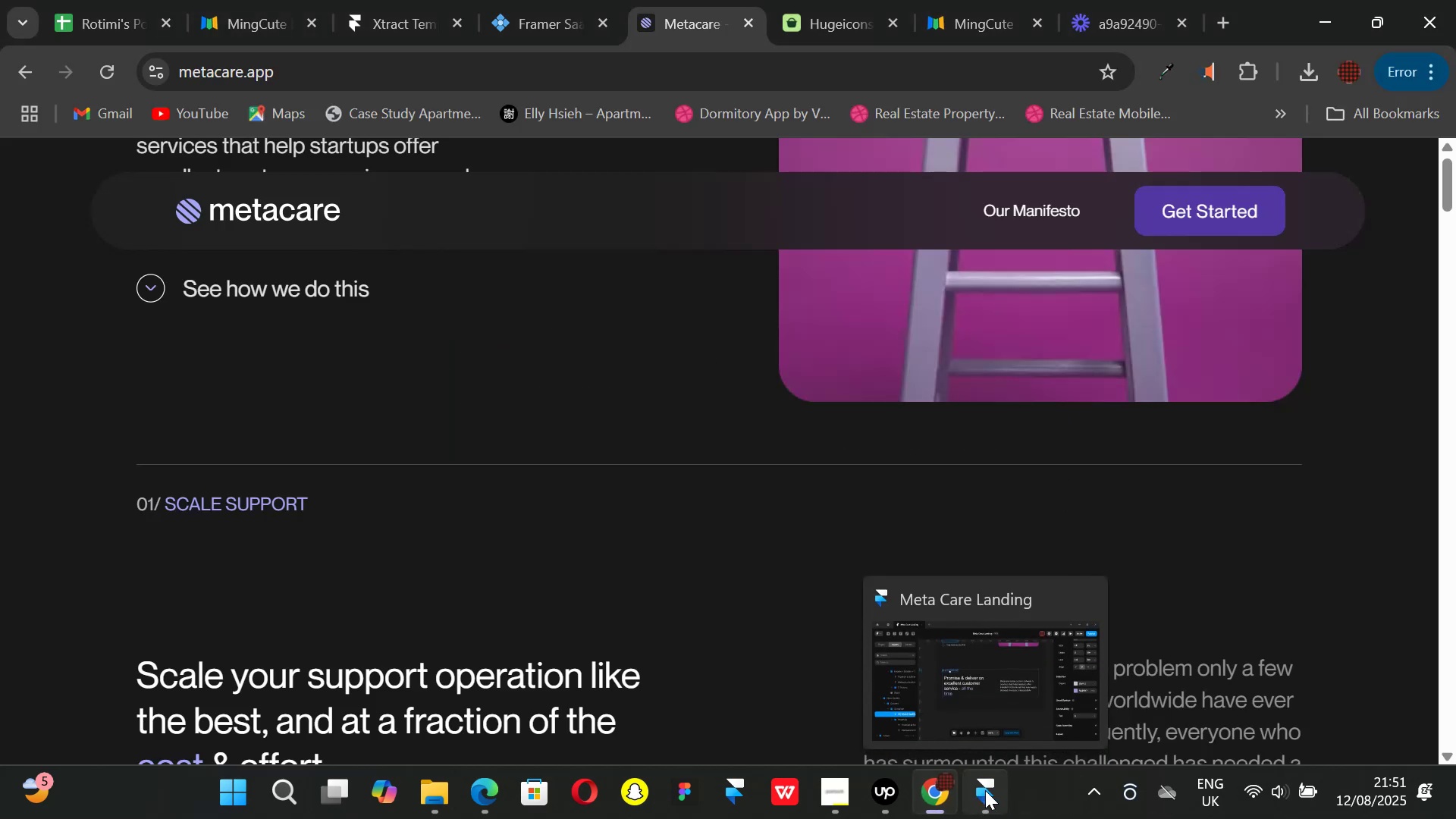 
left_click([985, 790])
 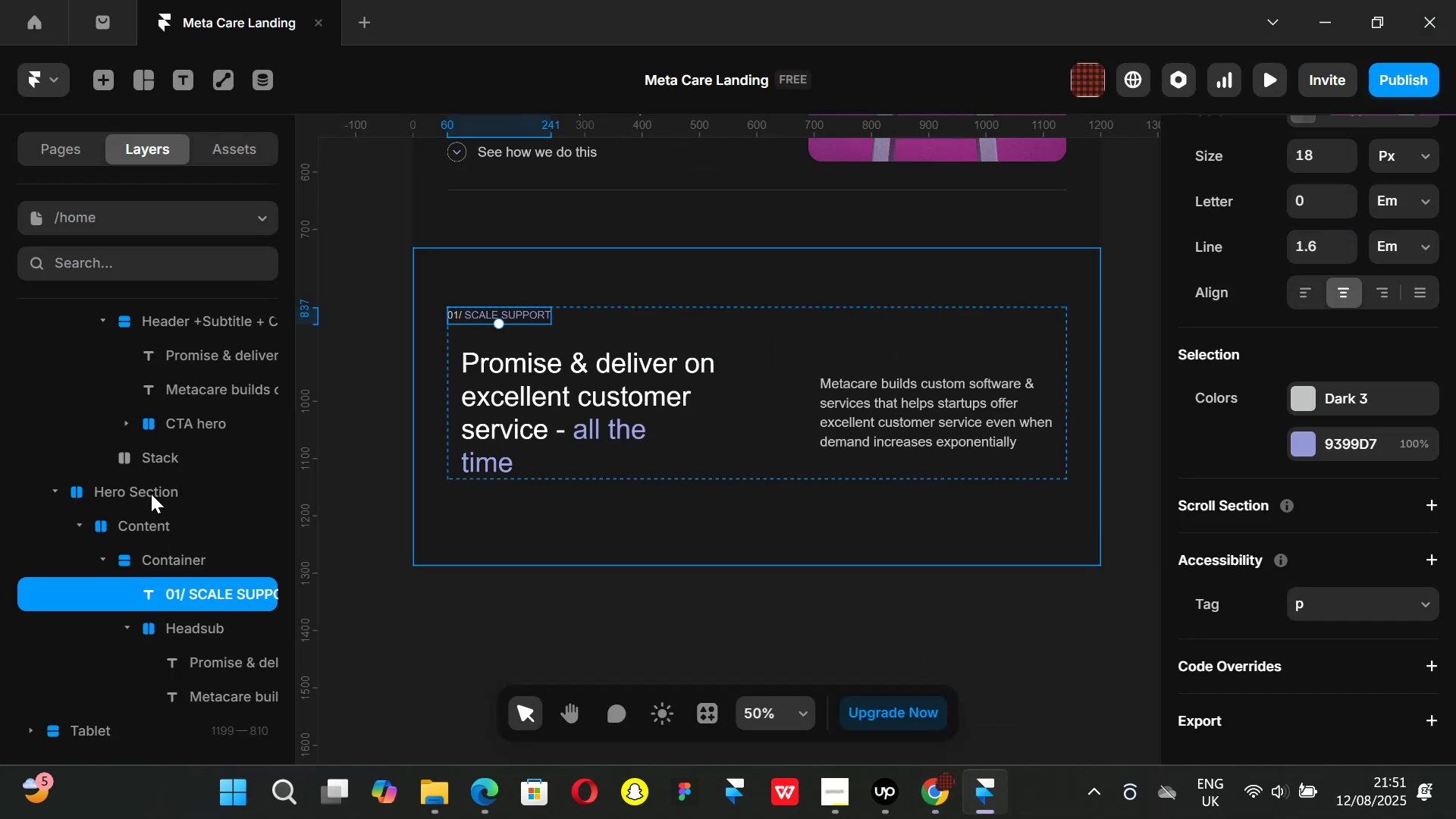 
left_click([149, 519])
 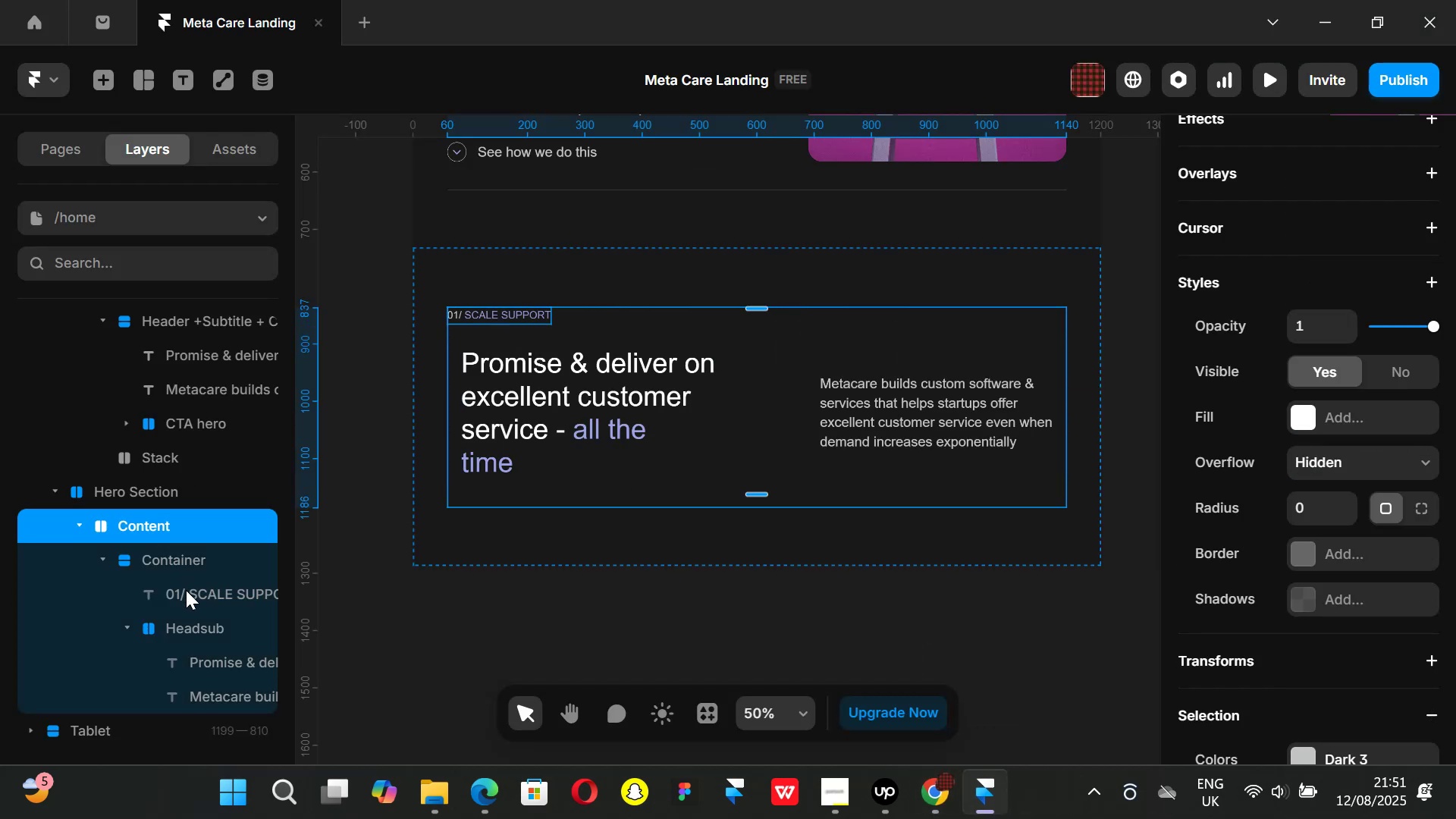 
left_click([152, 490])
 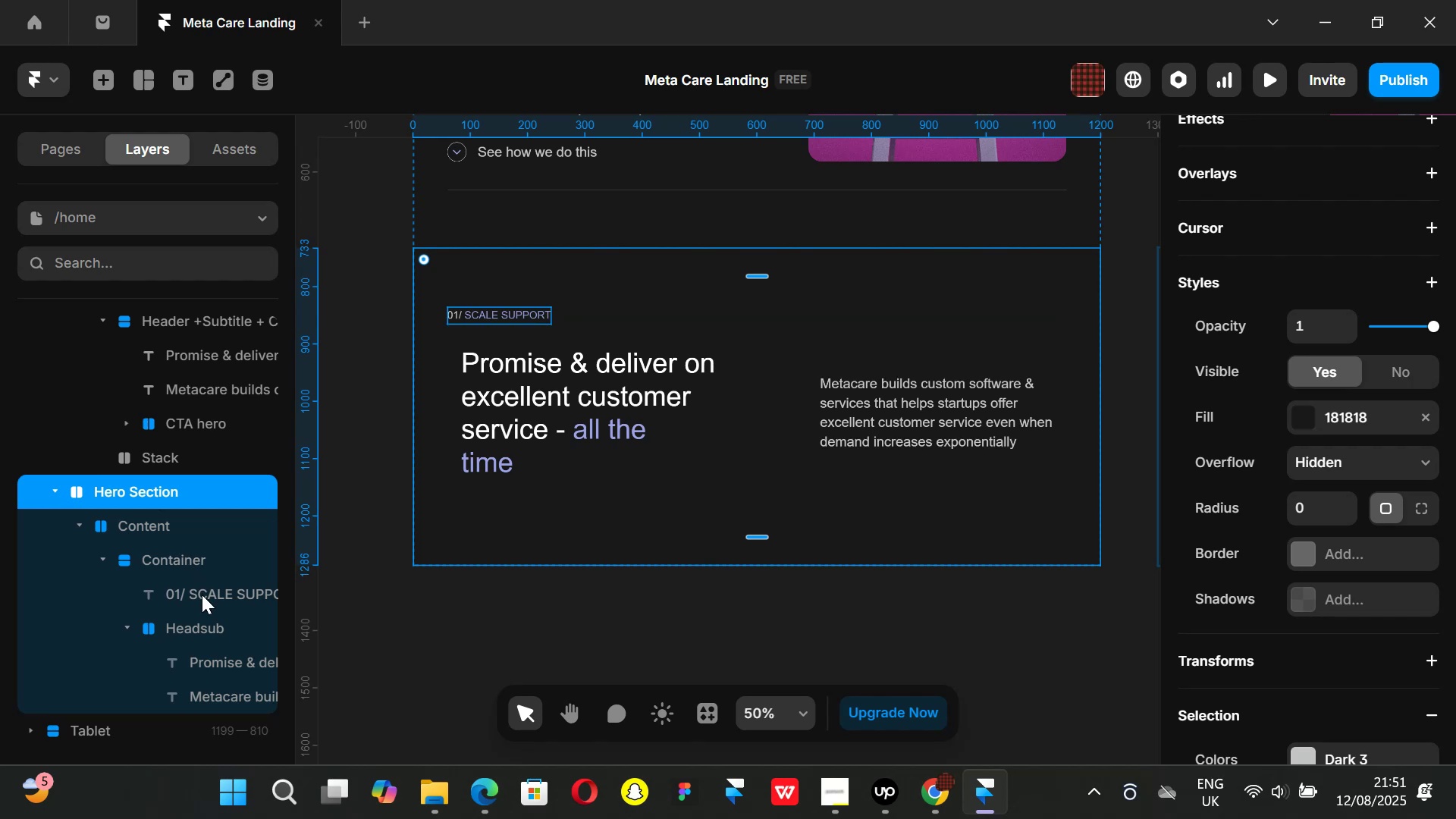 
left_click([202, 595])
 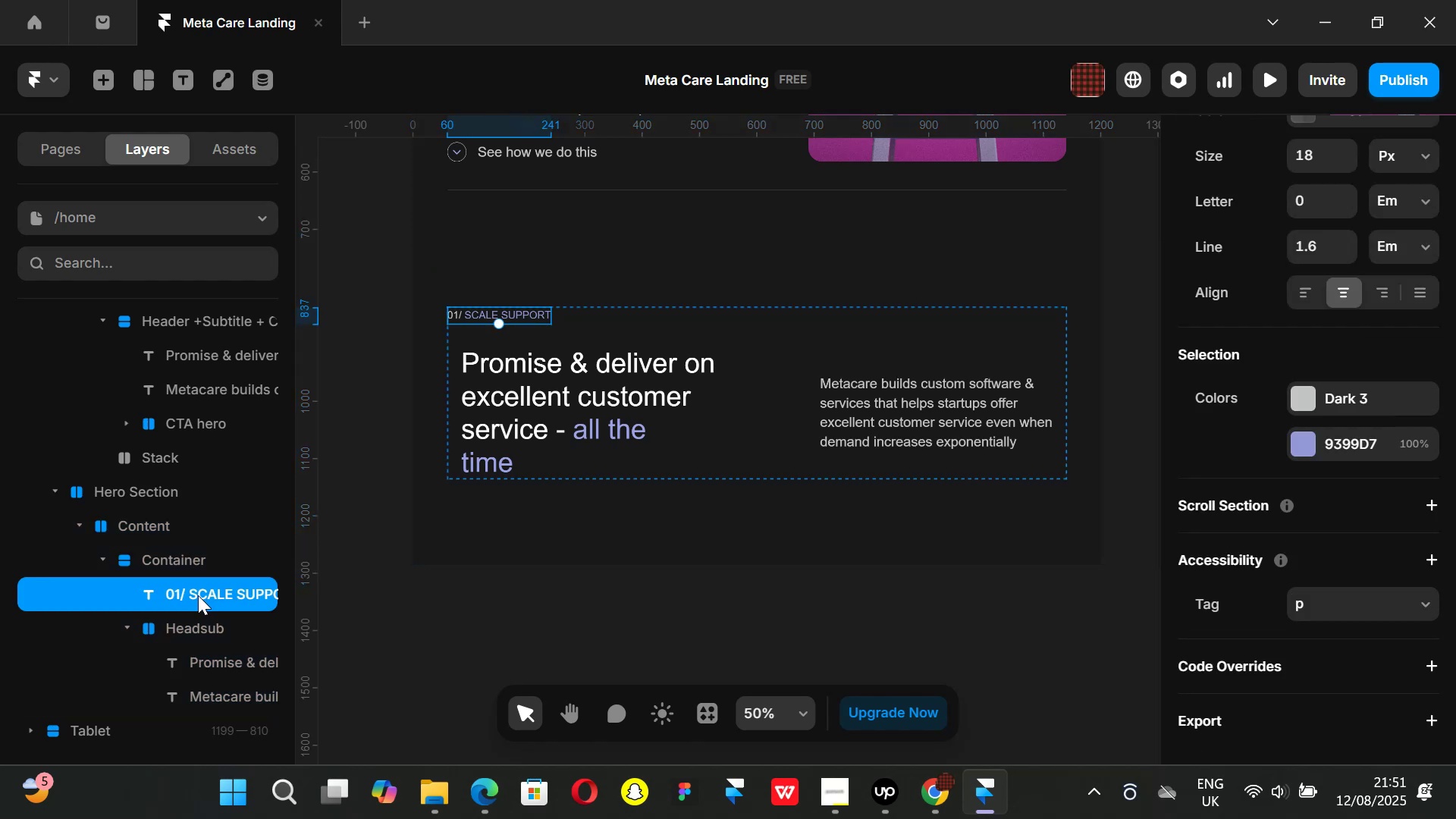 
left_click_drag(start_coordinate=[195, 594], to_coordinate=[157, 495])
 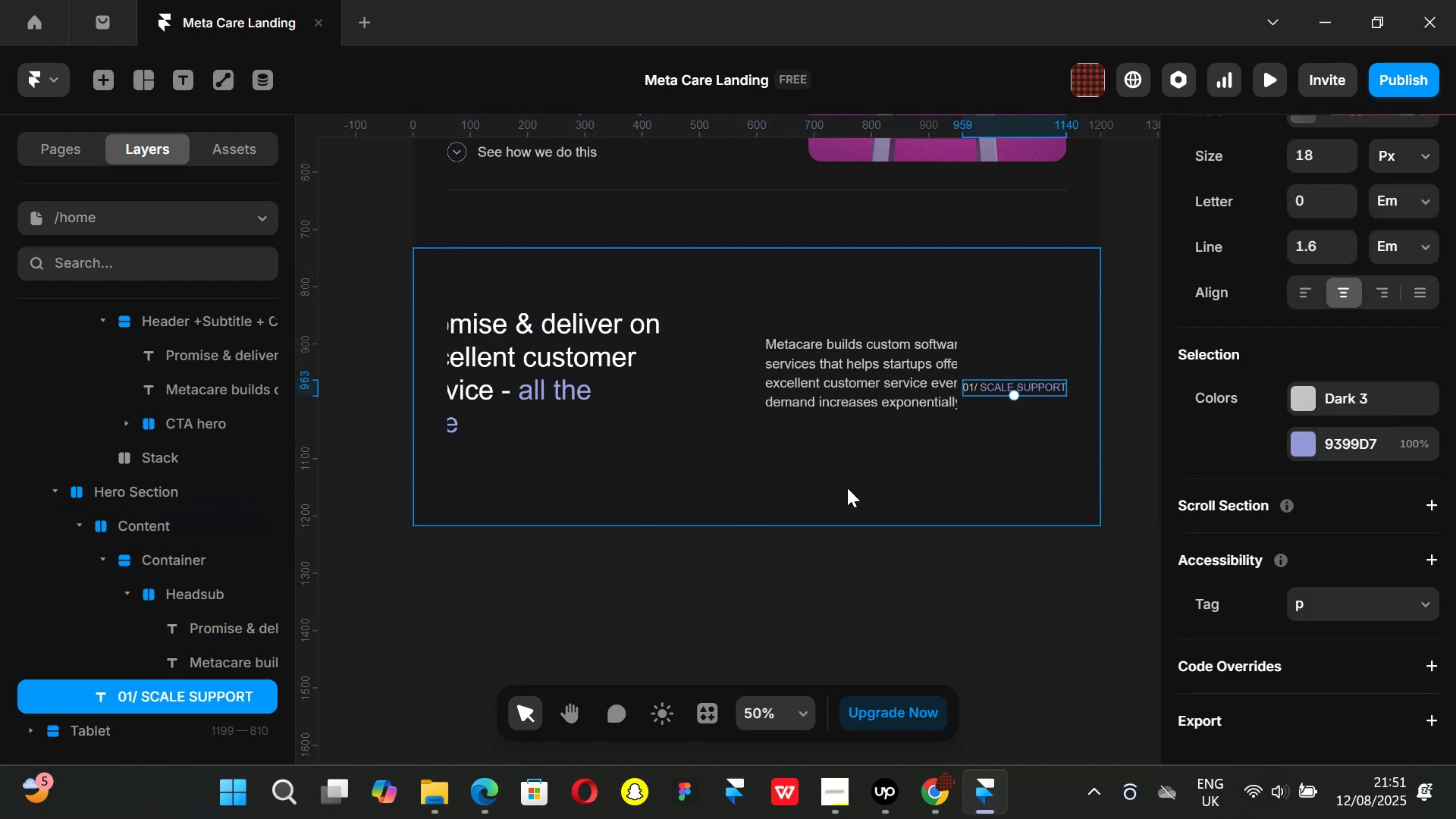 
wait(5.81)
 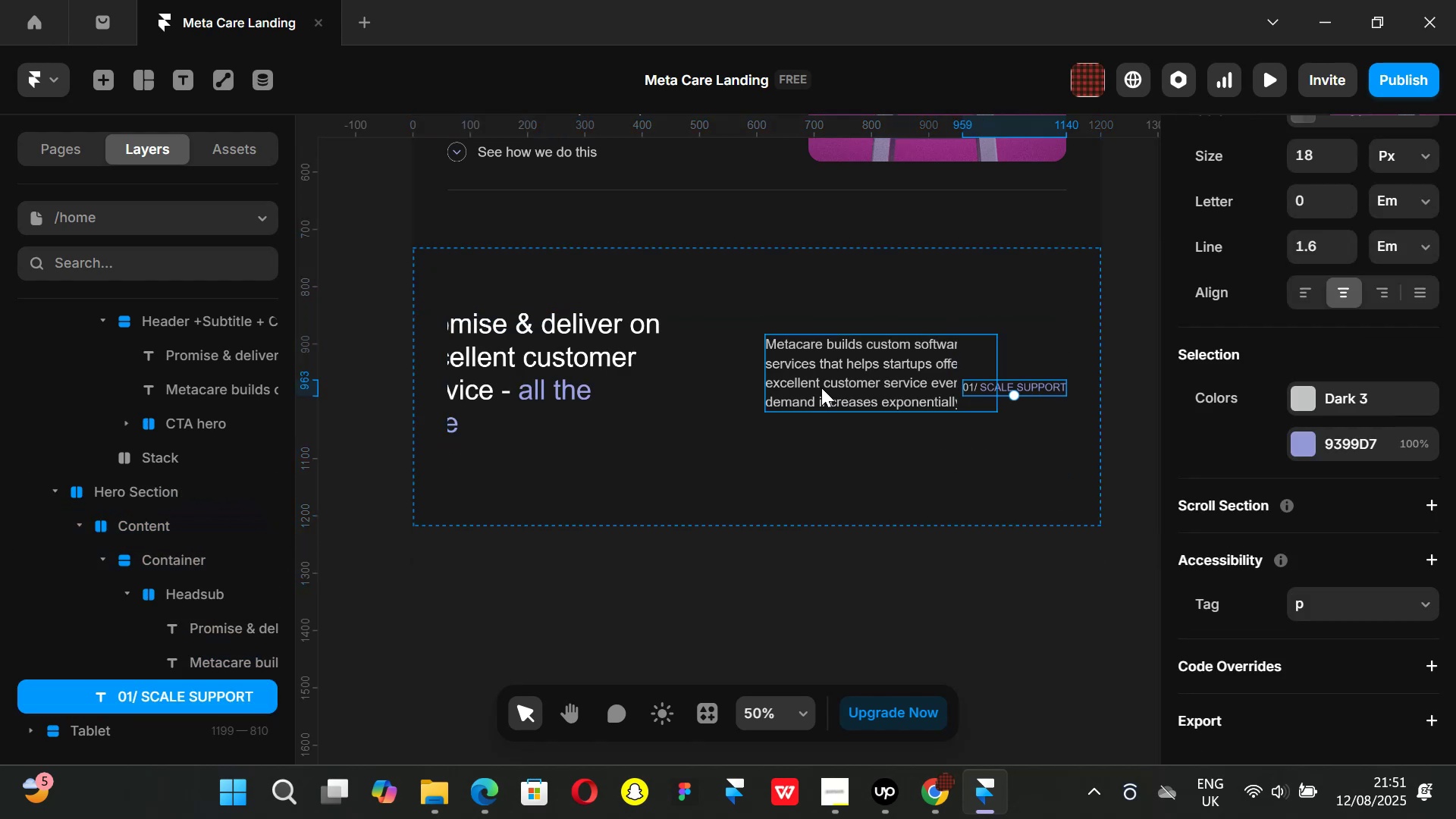 
key(Control+Z)
 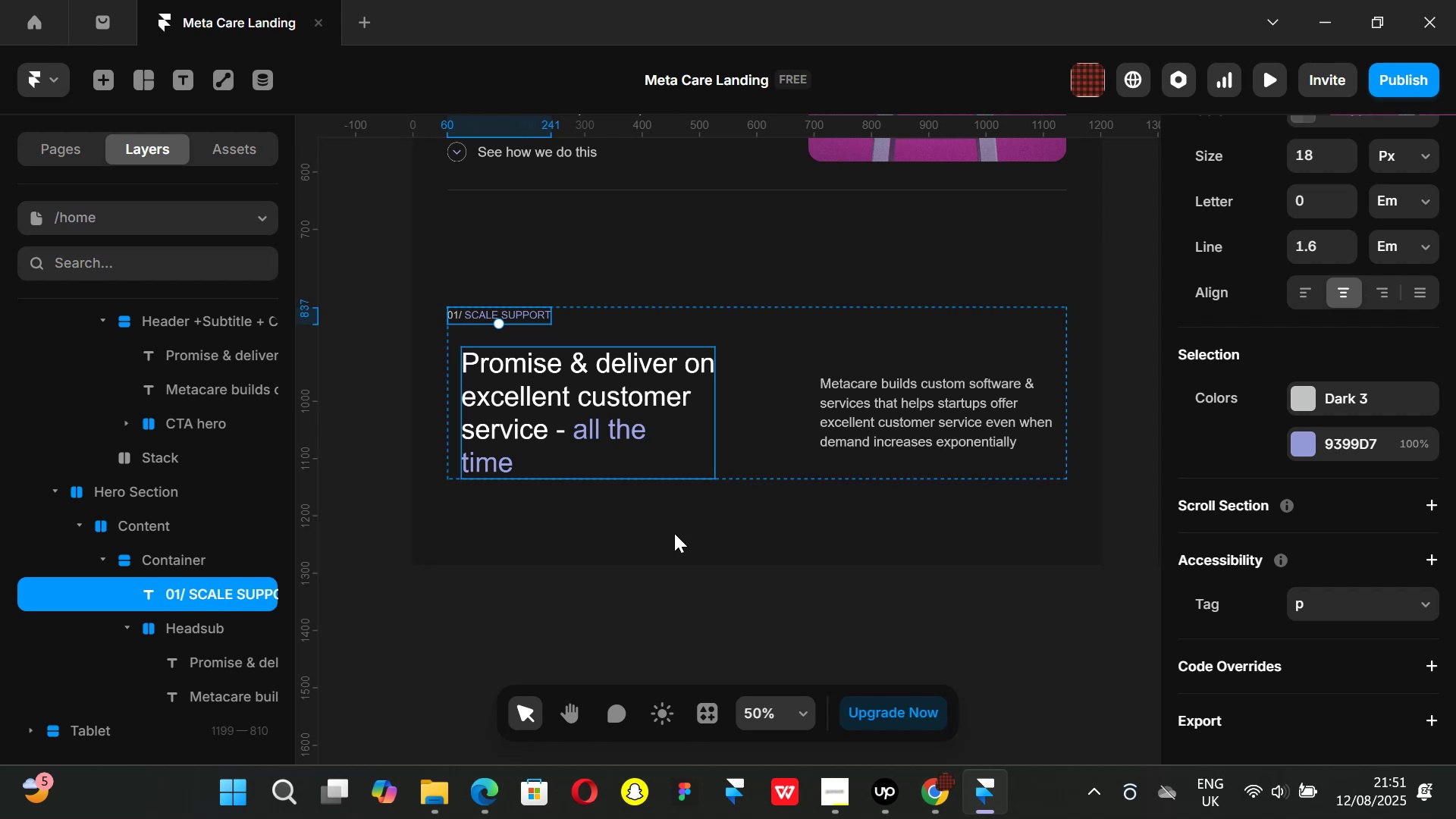 
left_click([942, 798])
 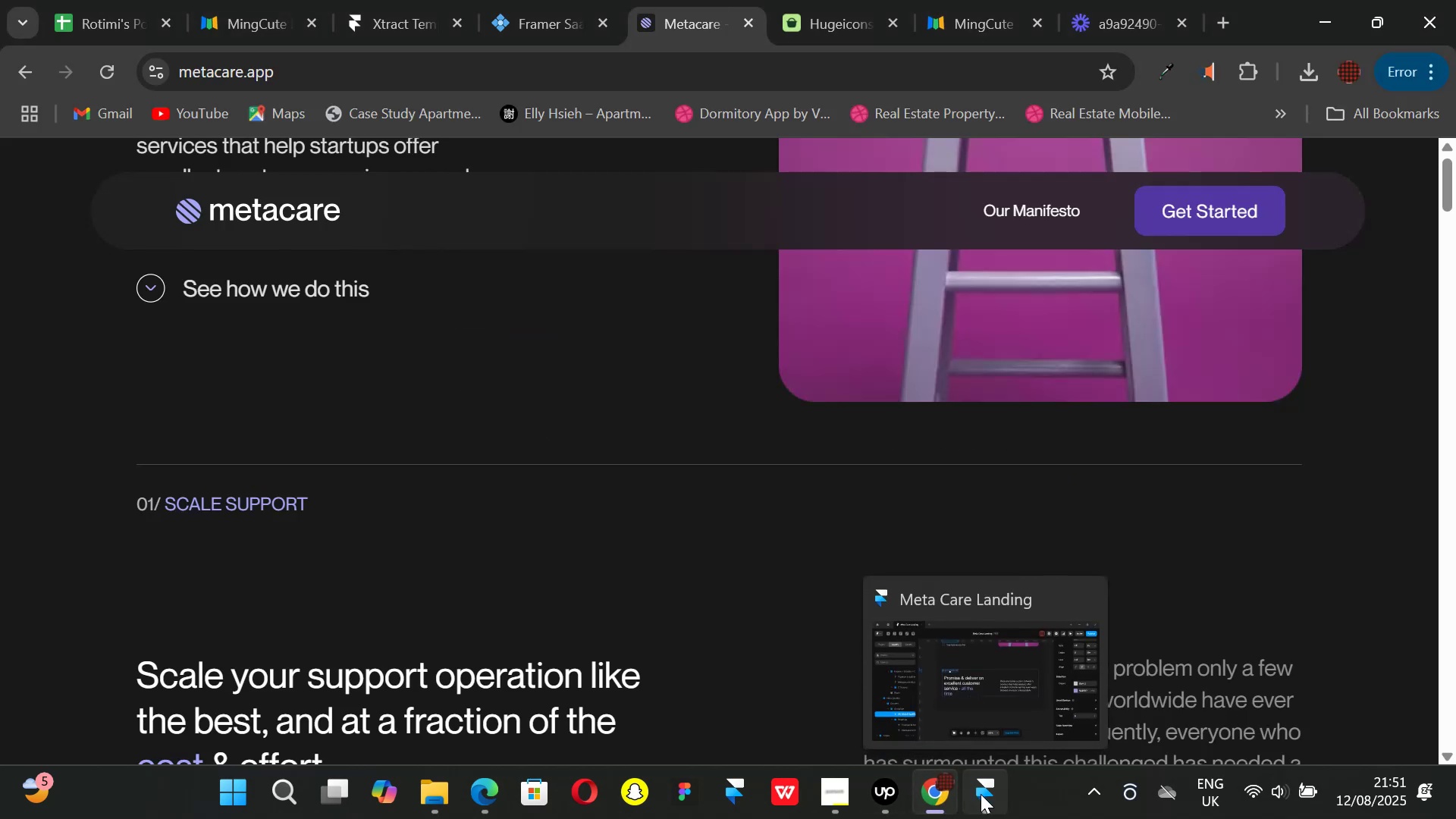 
left_click([981, 794])
 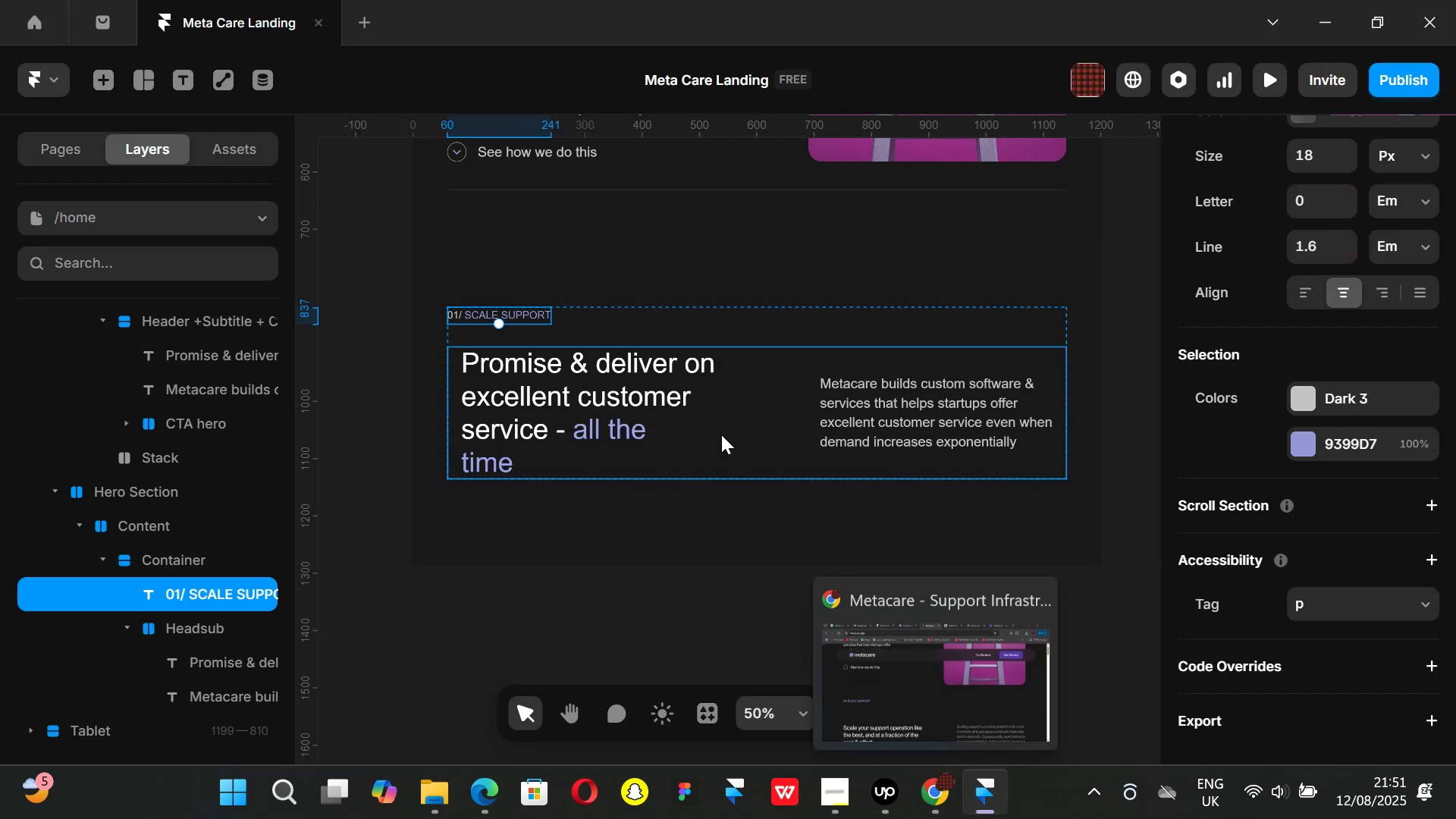 
left_click([745, 416])
 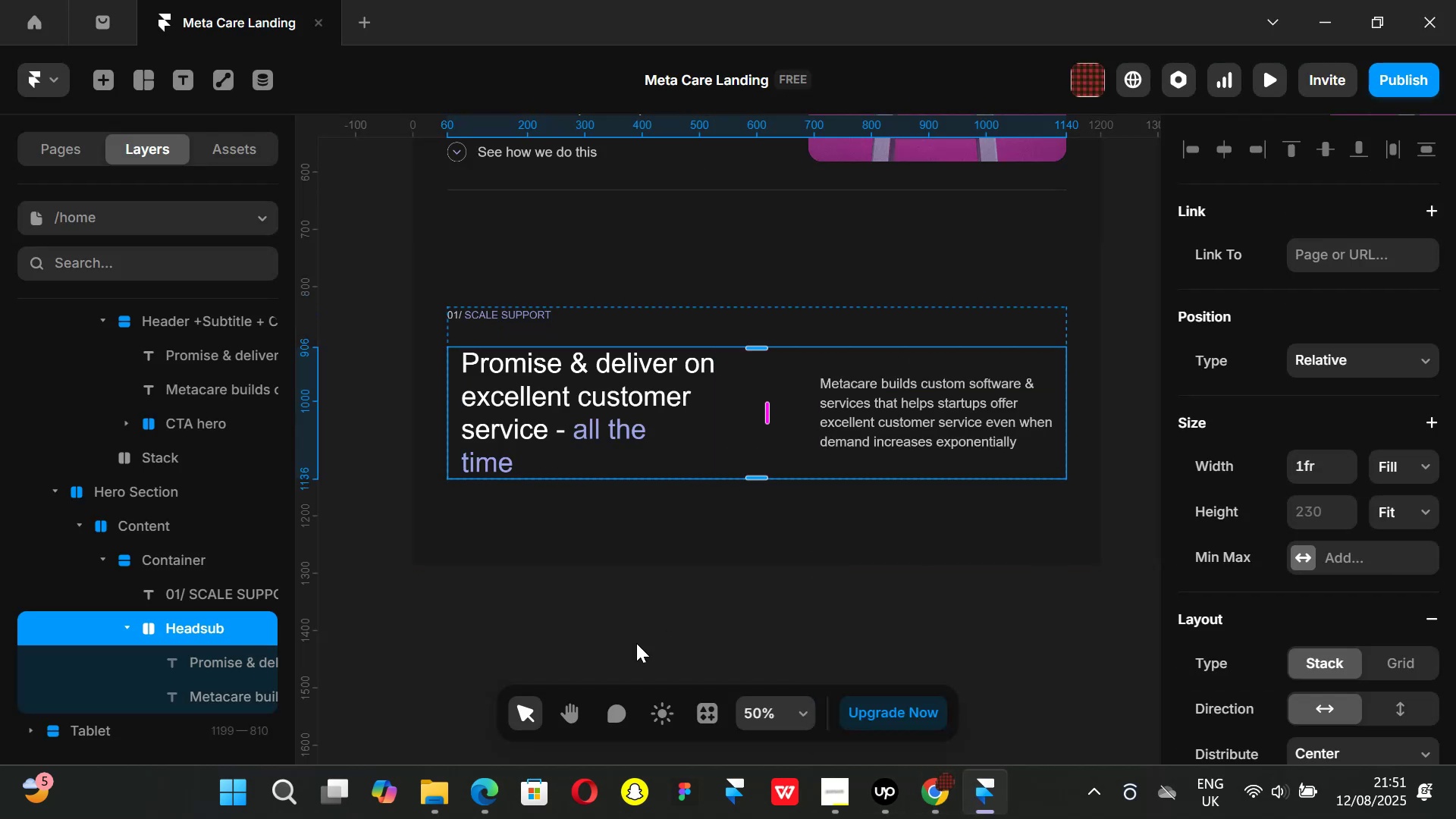 
left_click([636, 643])
 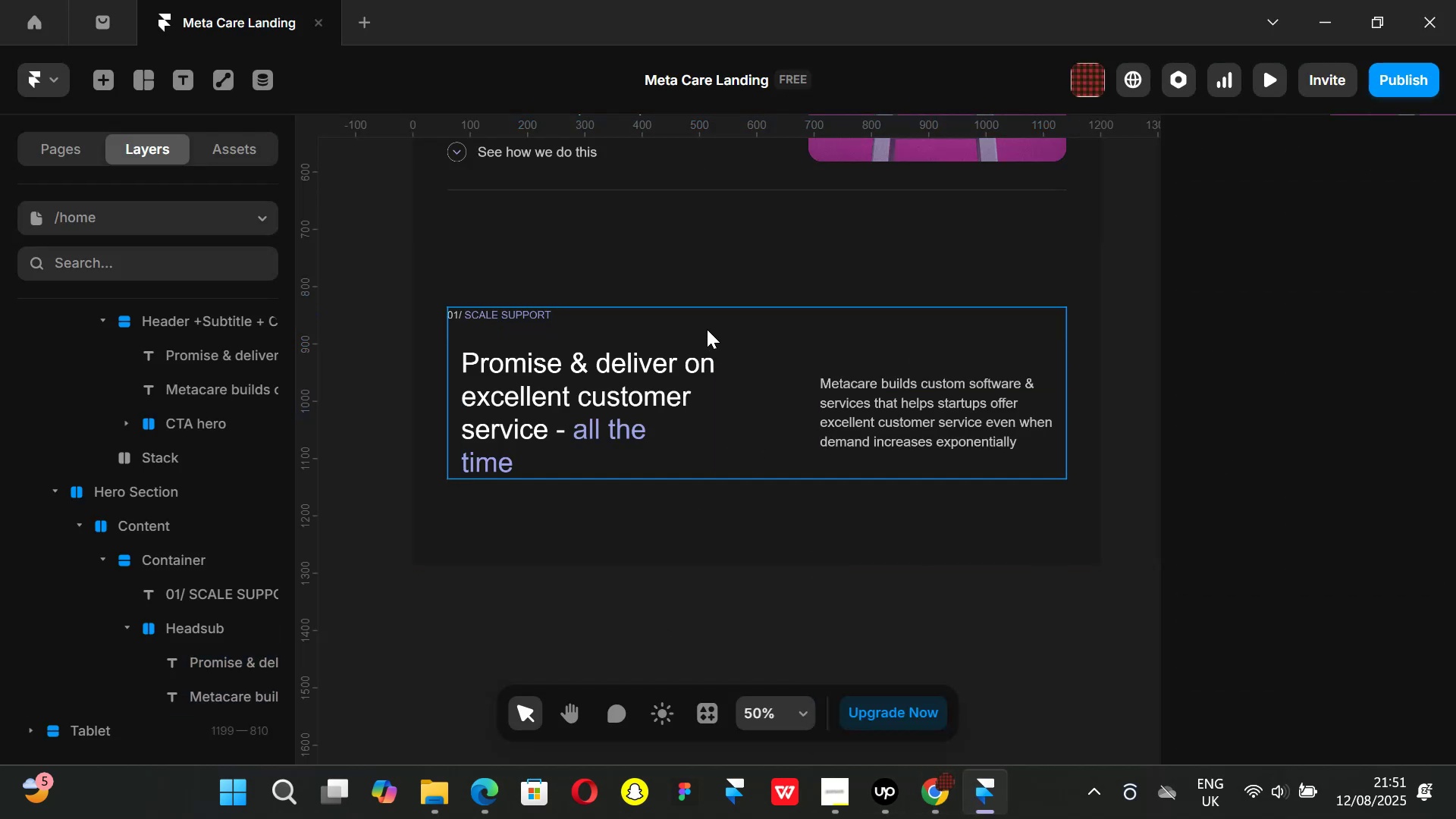 
left_click([707, 329])
 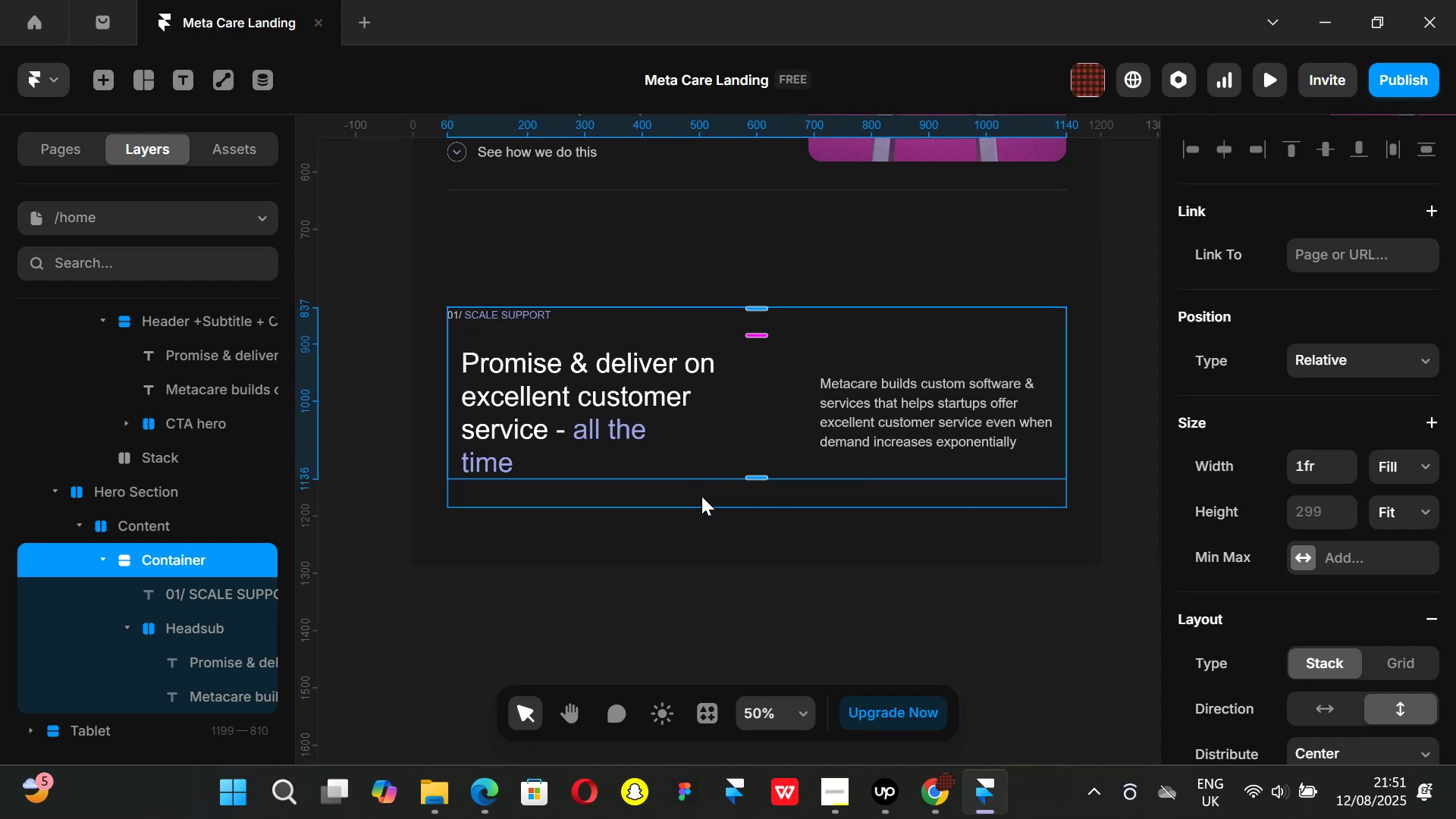 
left_click([701, 497])
 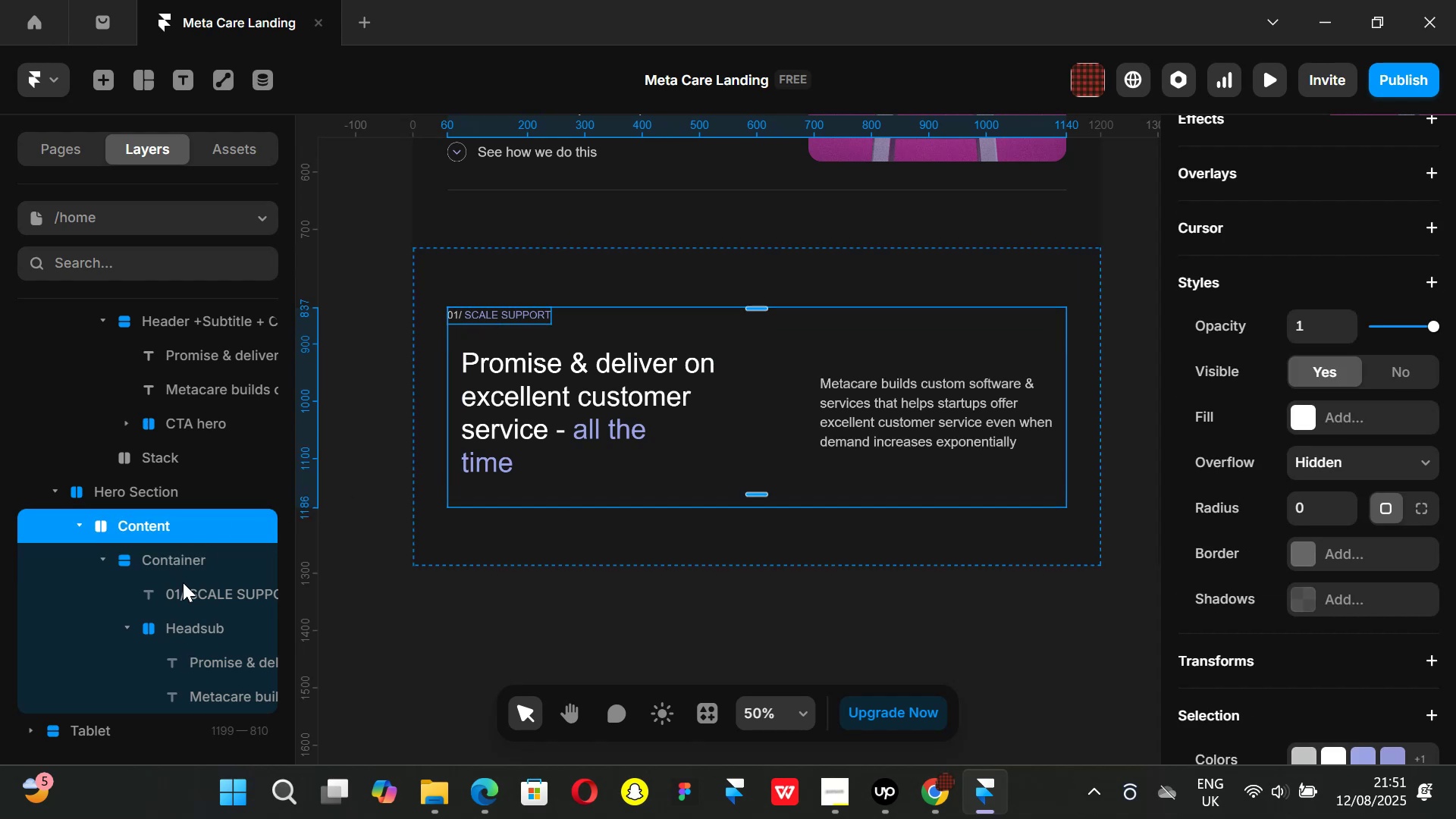 
left_click([190, 584])
 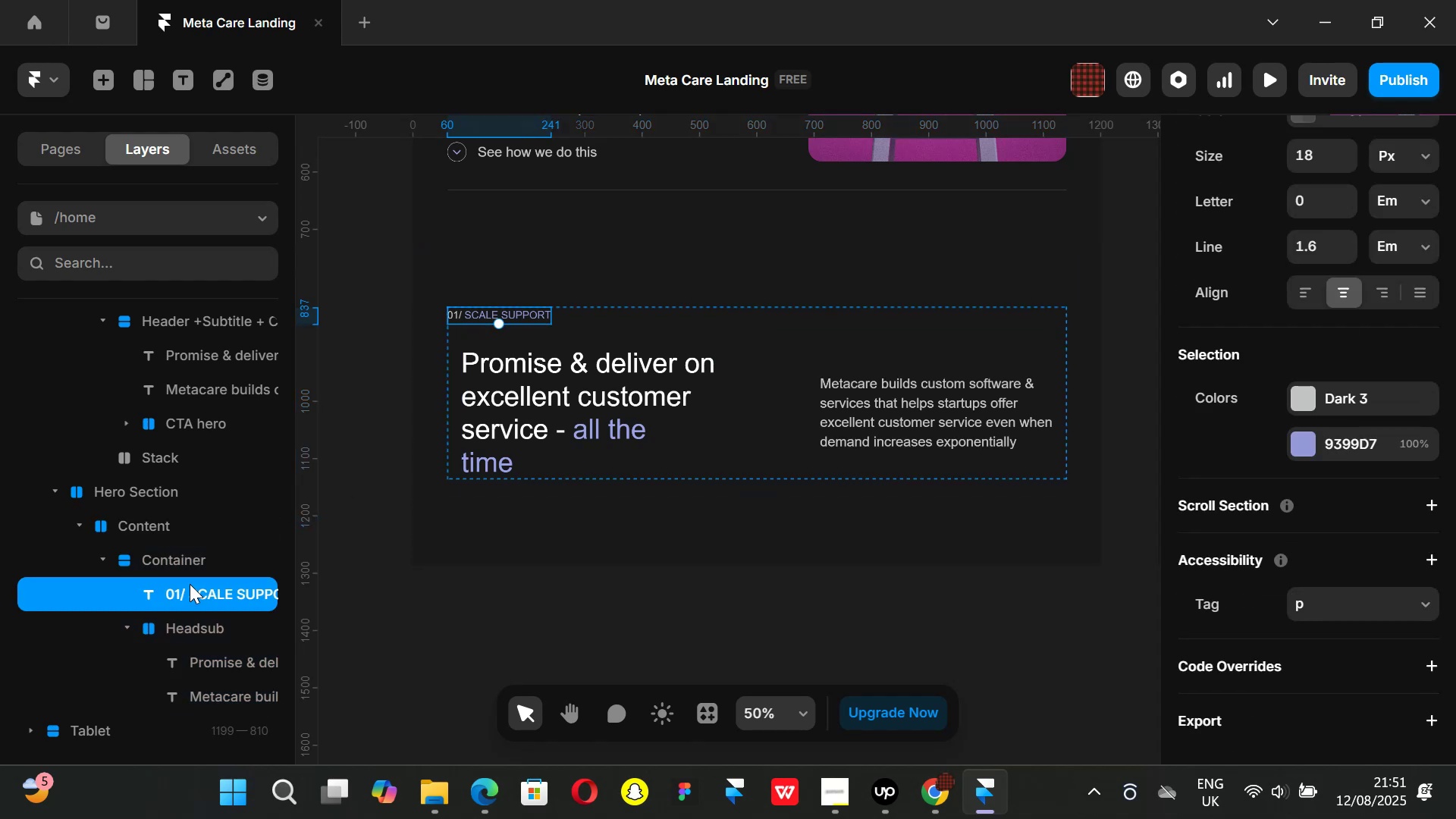 
left_click_drag(start_coordinate=[190, 584], to_coordinate=[173, 522])
 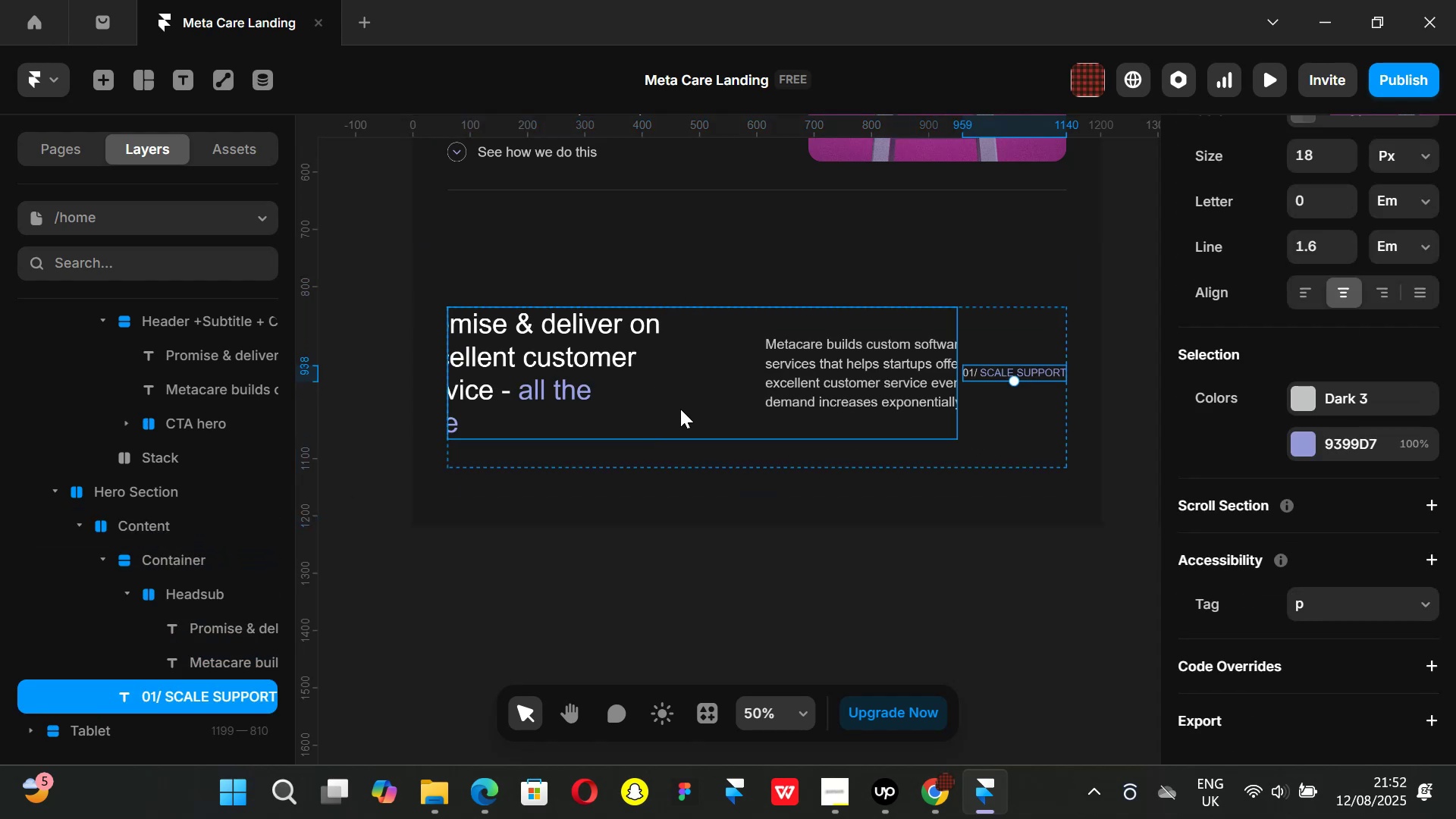 
key(Control+Z)
 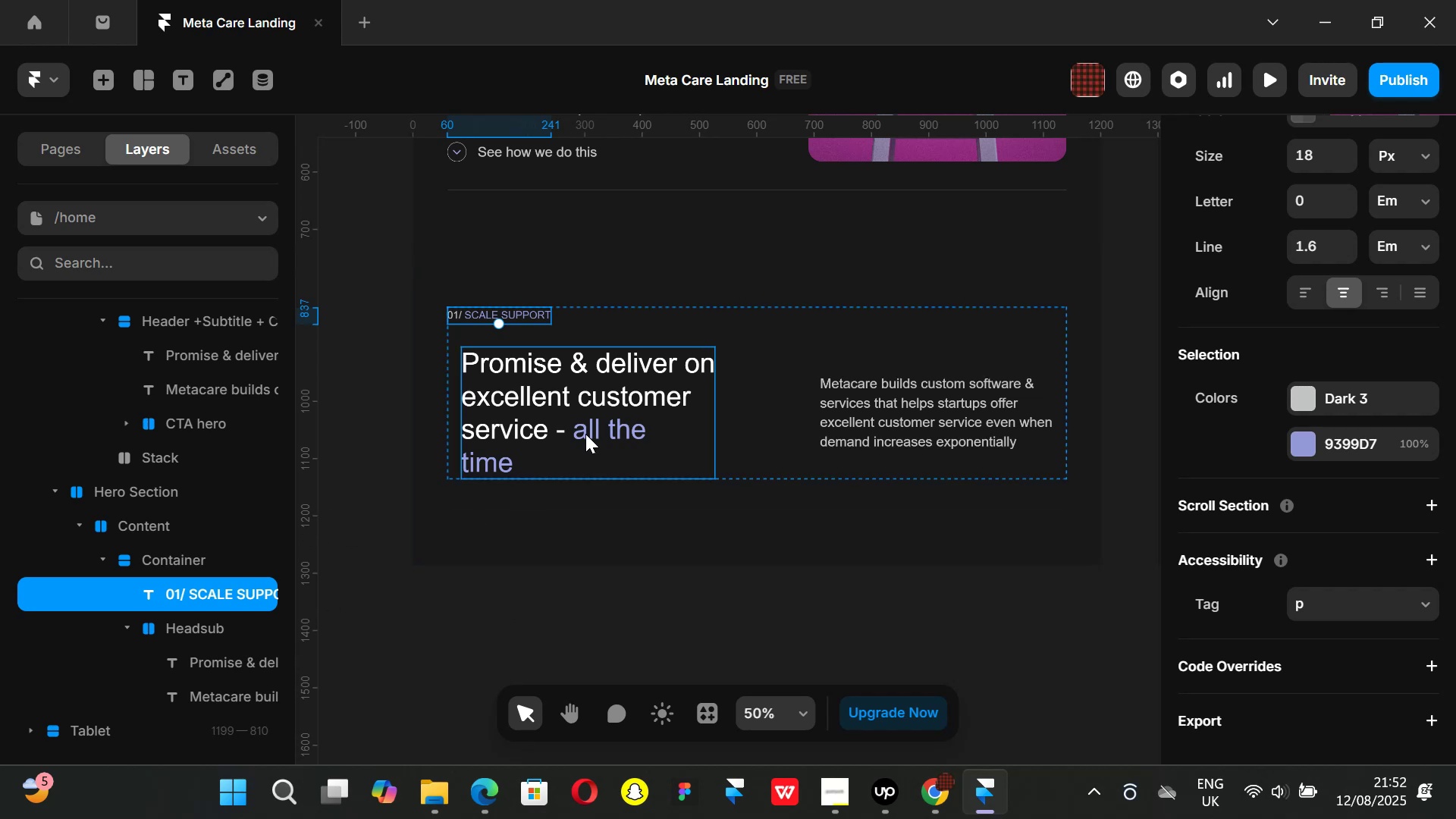 
left_click([672, 327])
 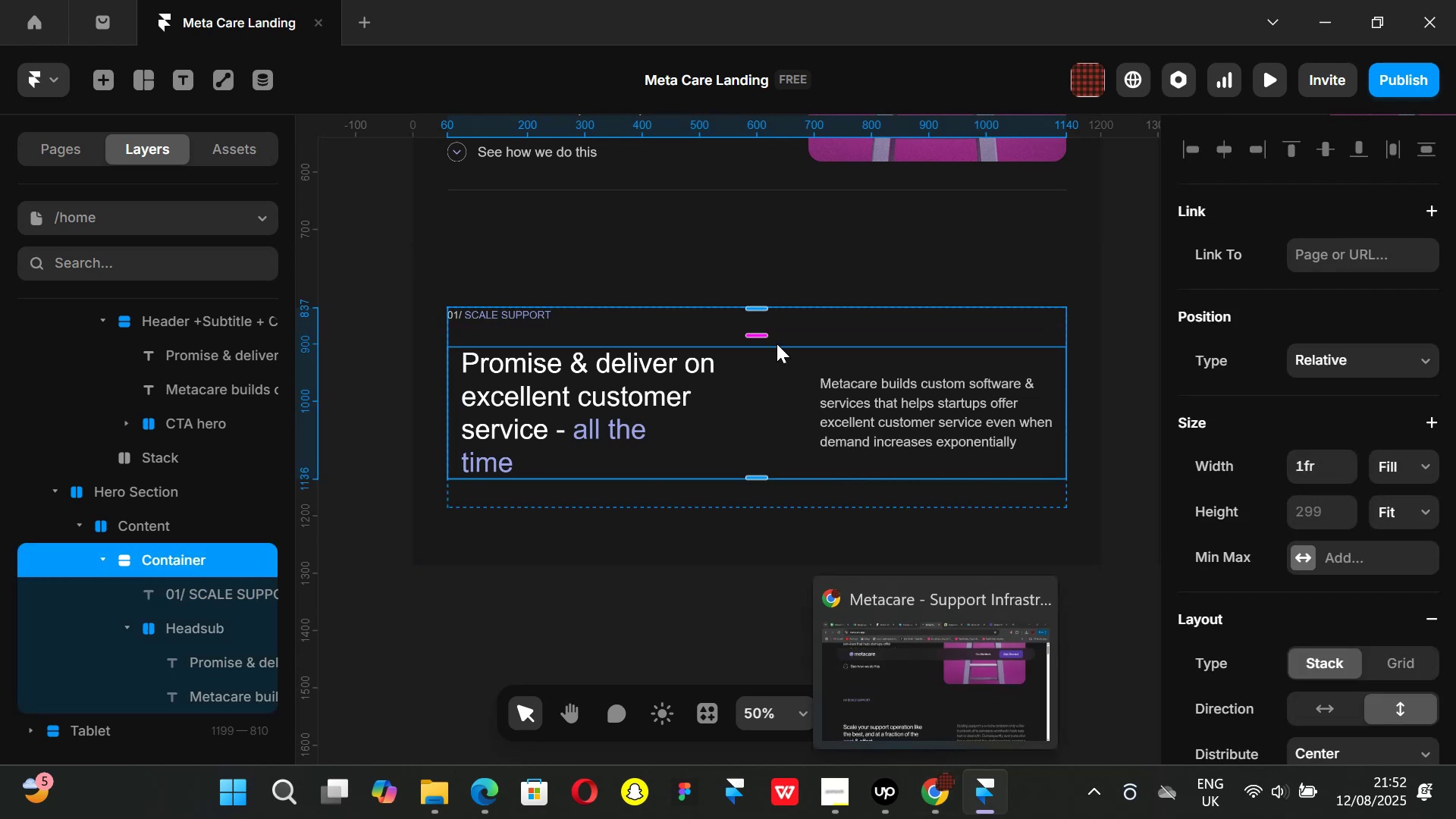 
left_click_drag(start_coordinate=[766, 331], to_coordinate=[768, 312])
 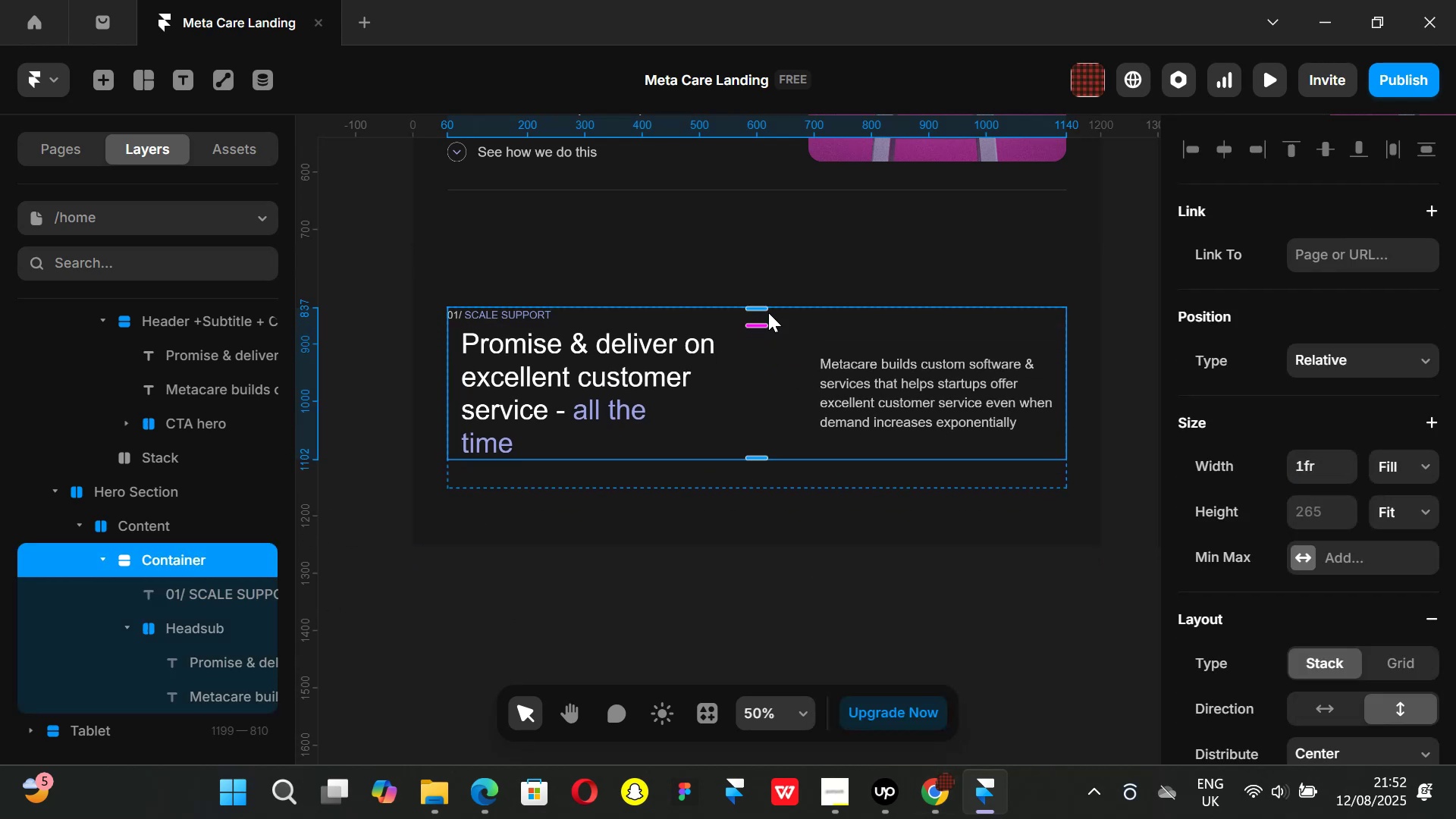 
key(Control+Z)
 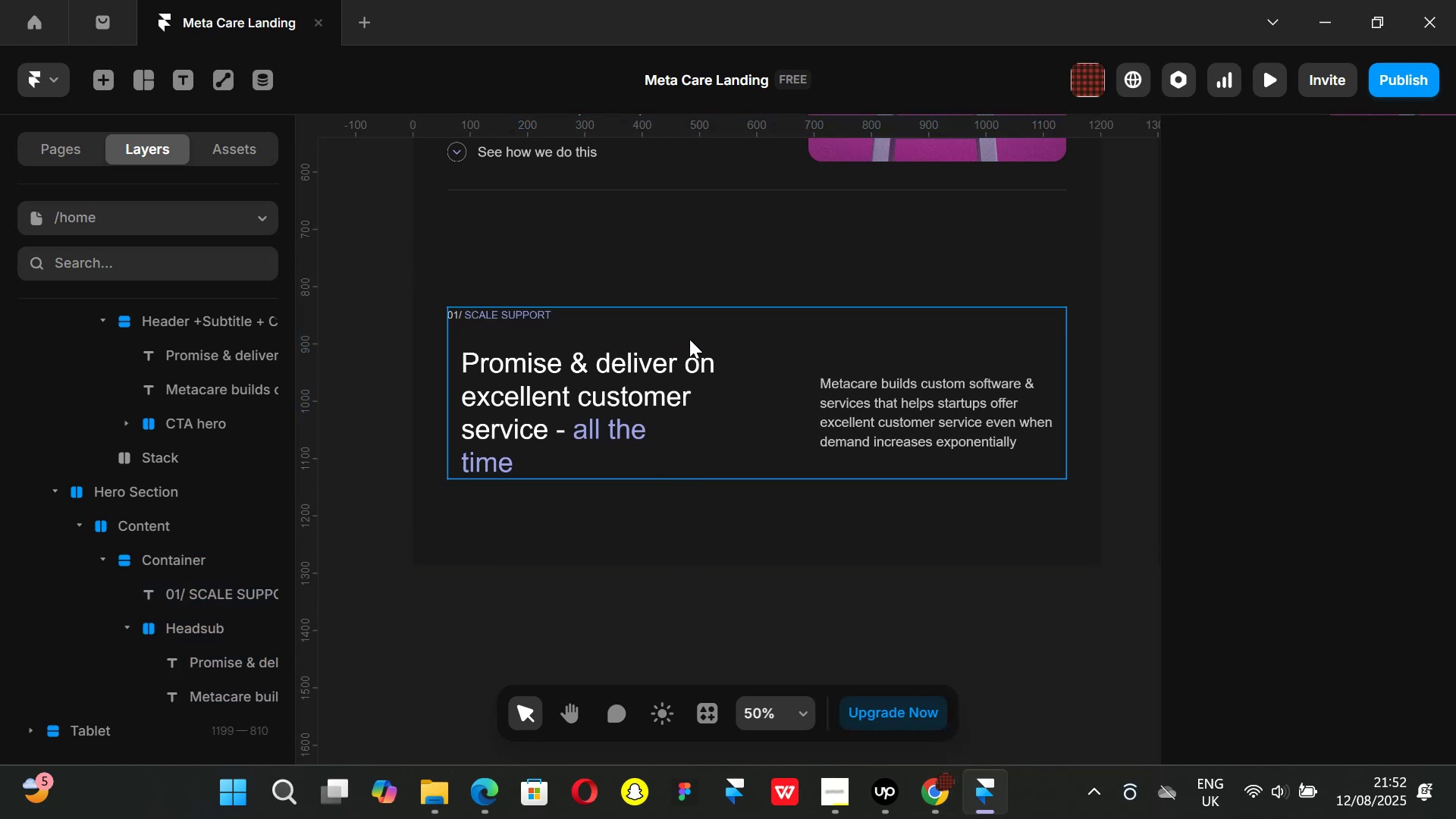 
left_click([706, 331])
 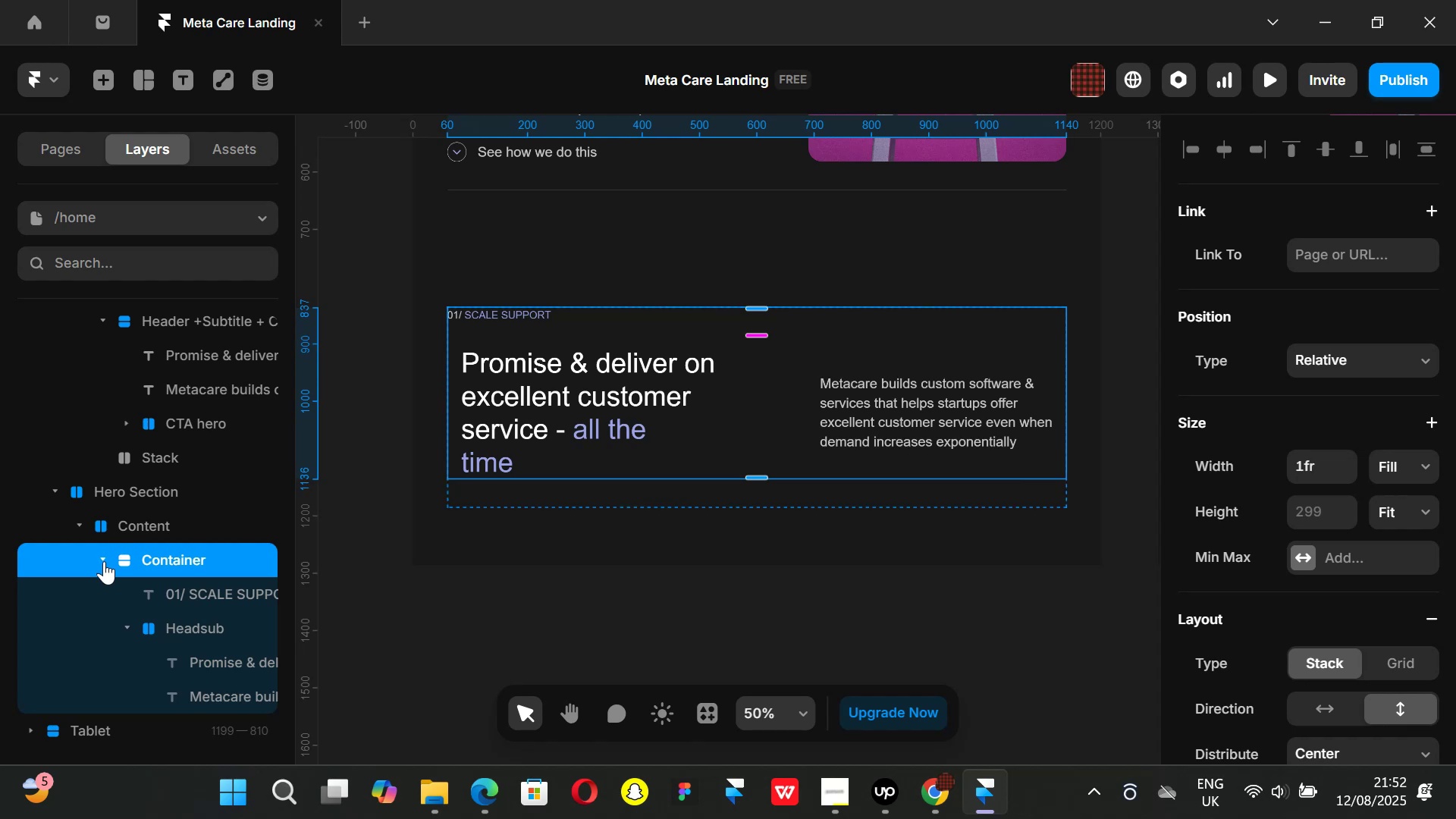 
left_click([99, 555])
 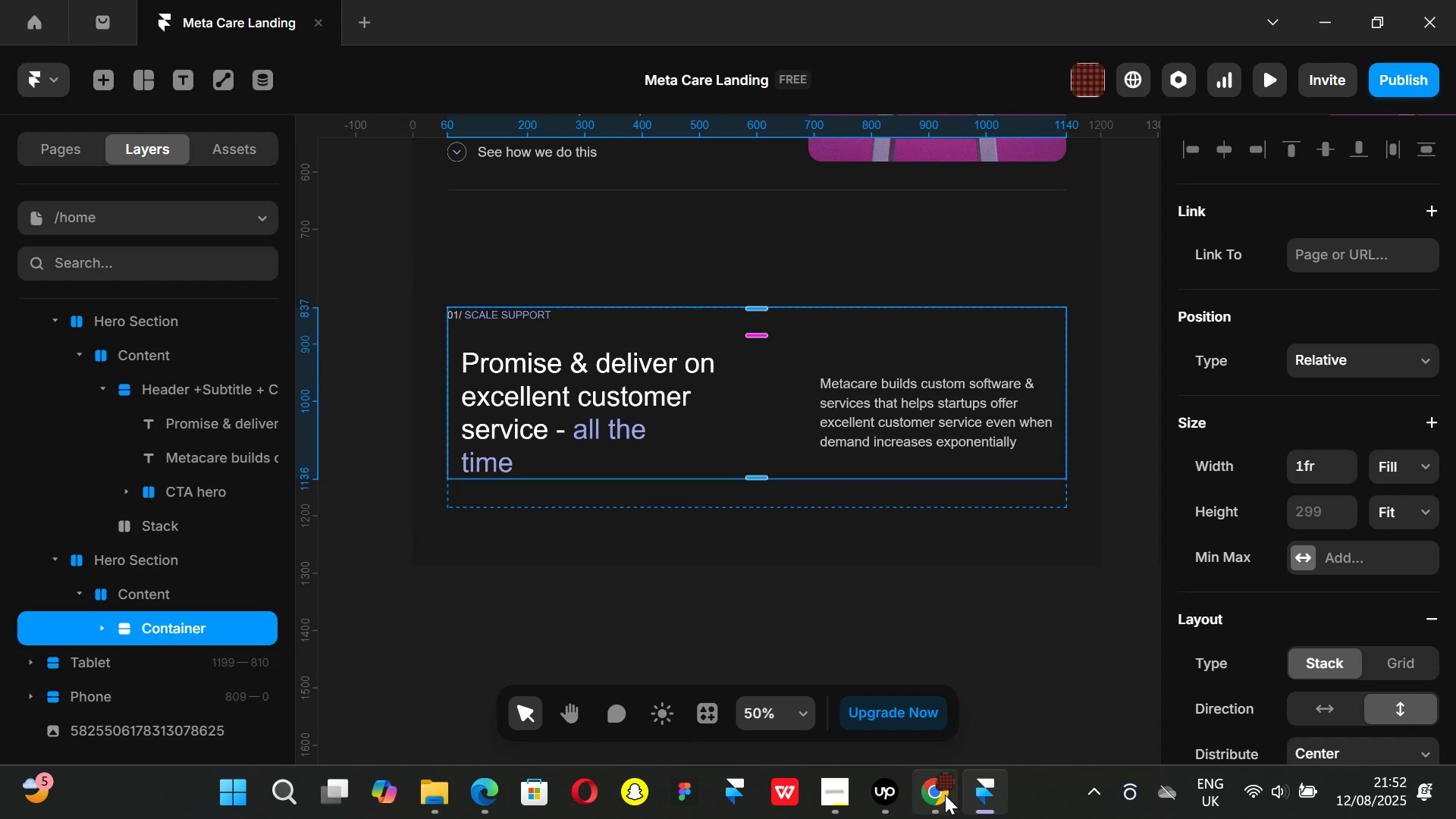 
left_click([941, 791])
 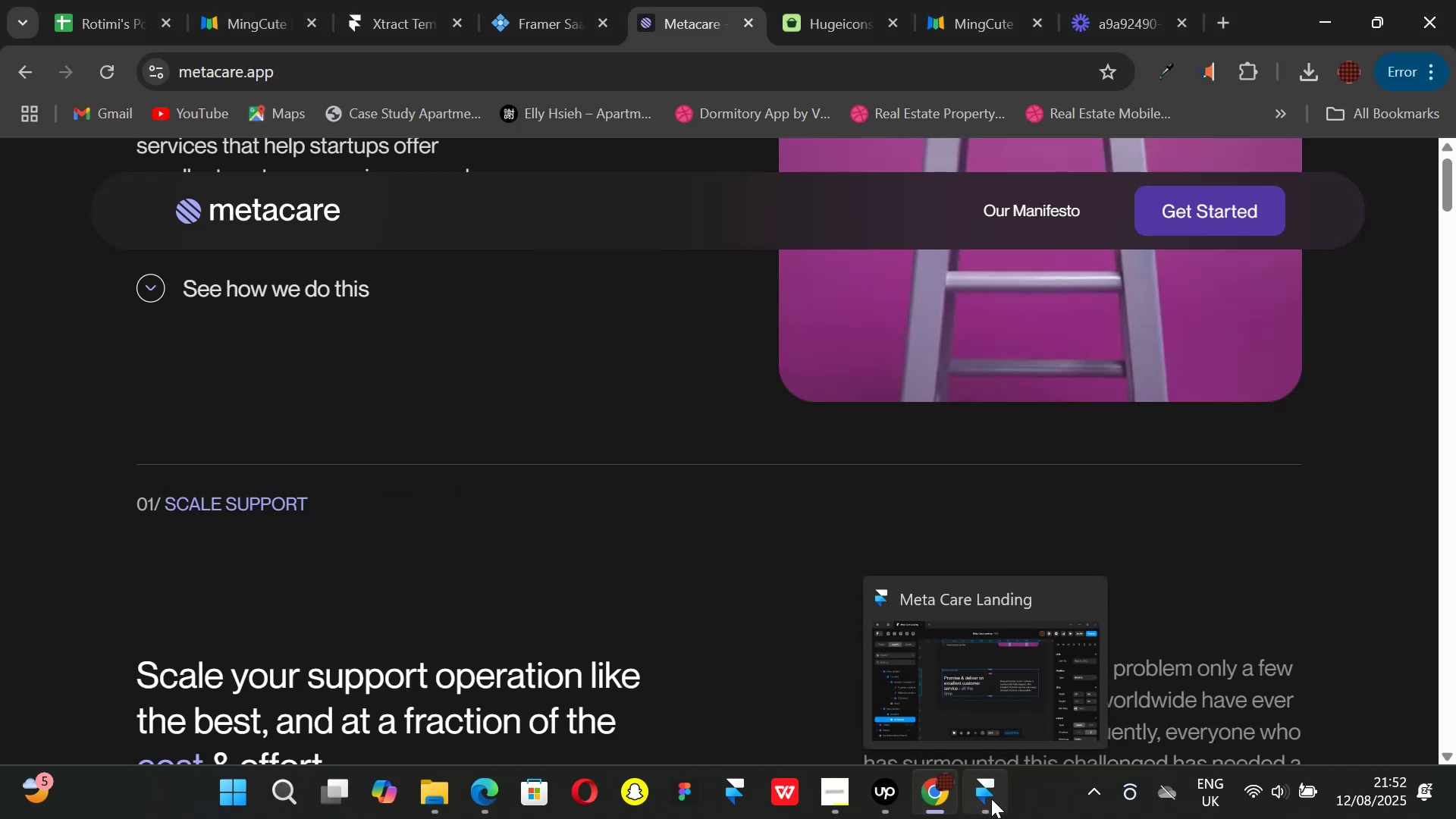 
left_click([991, 799])
 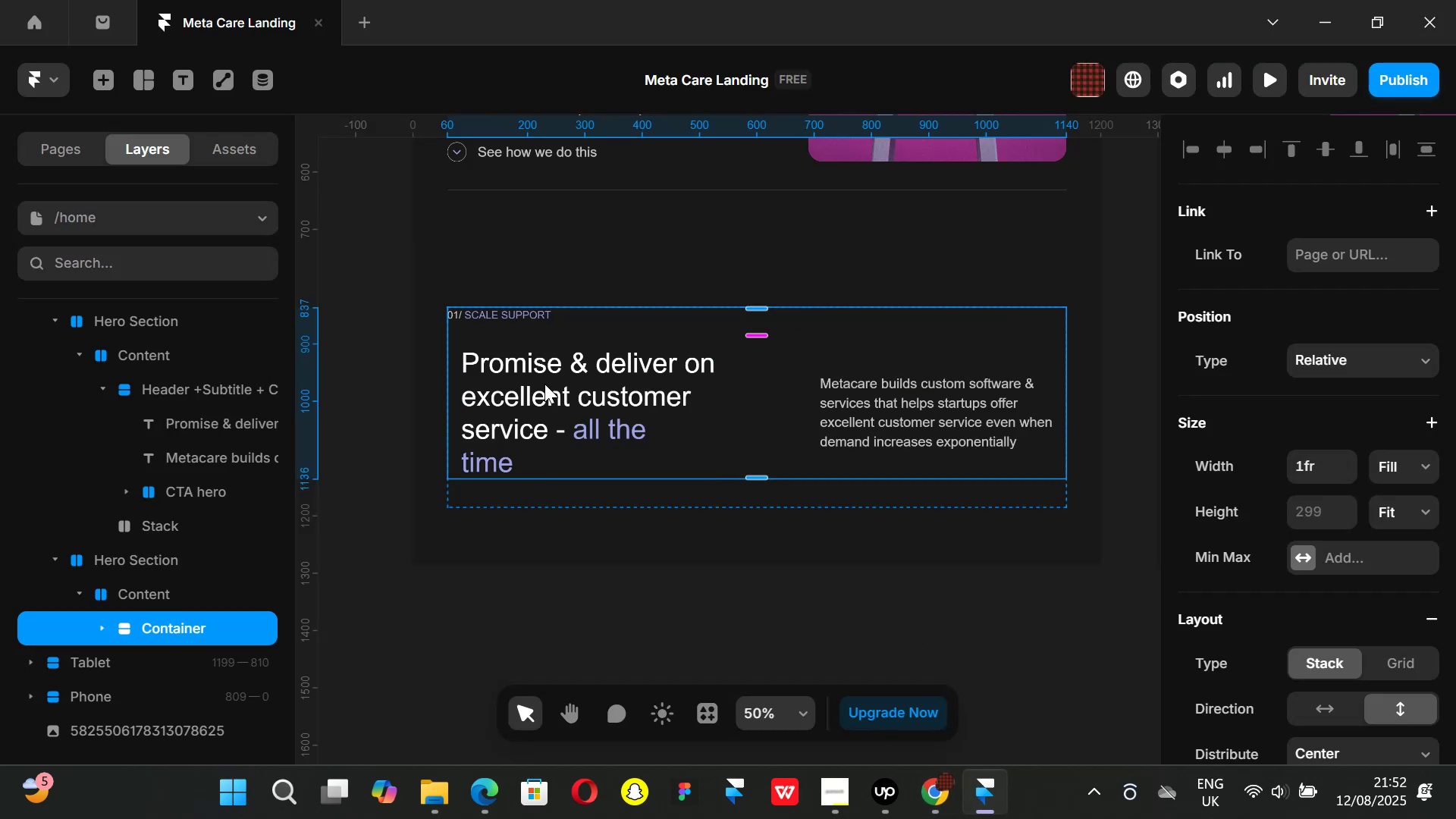 
left_click([520, 261])
 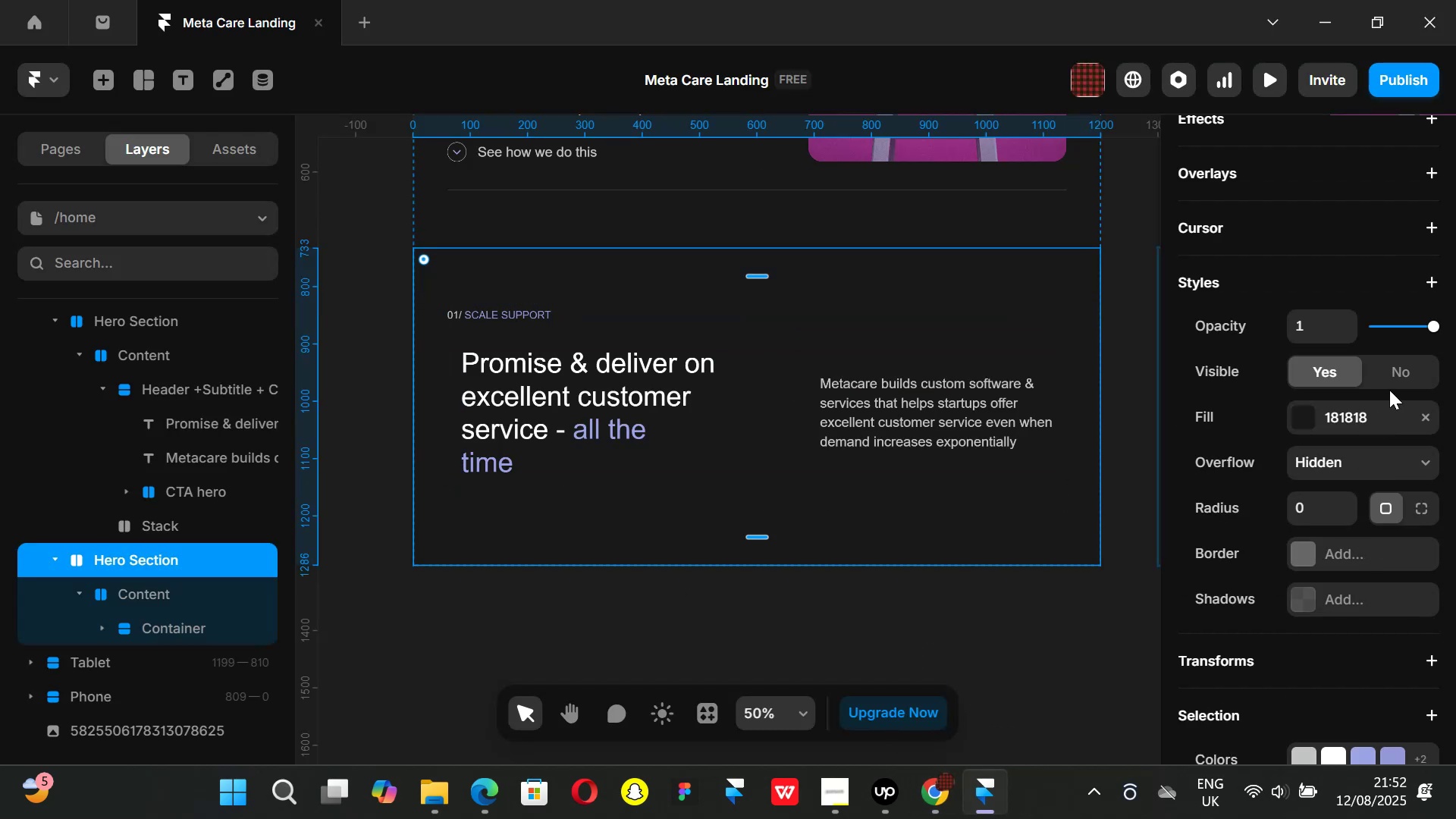 
scroll: coordinate [1354, 378], scroll_direction: up, amount: 3.0
 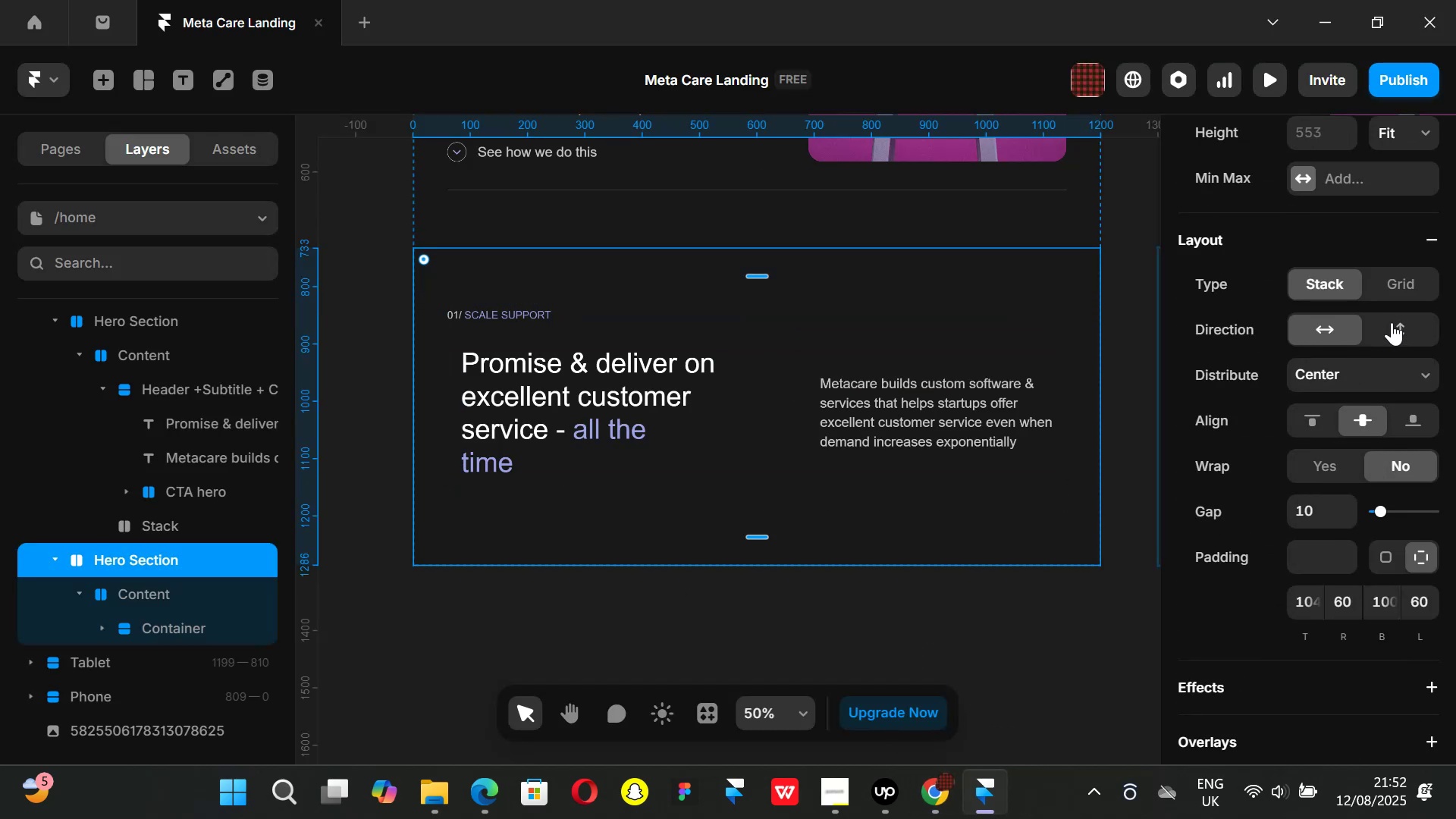 
left_click([1392, 322])
 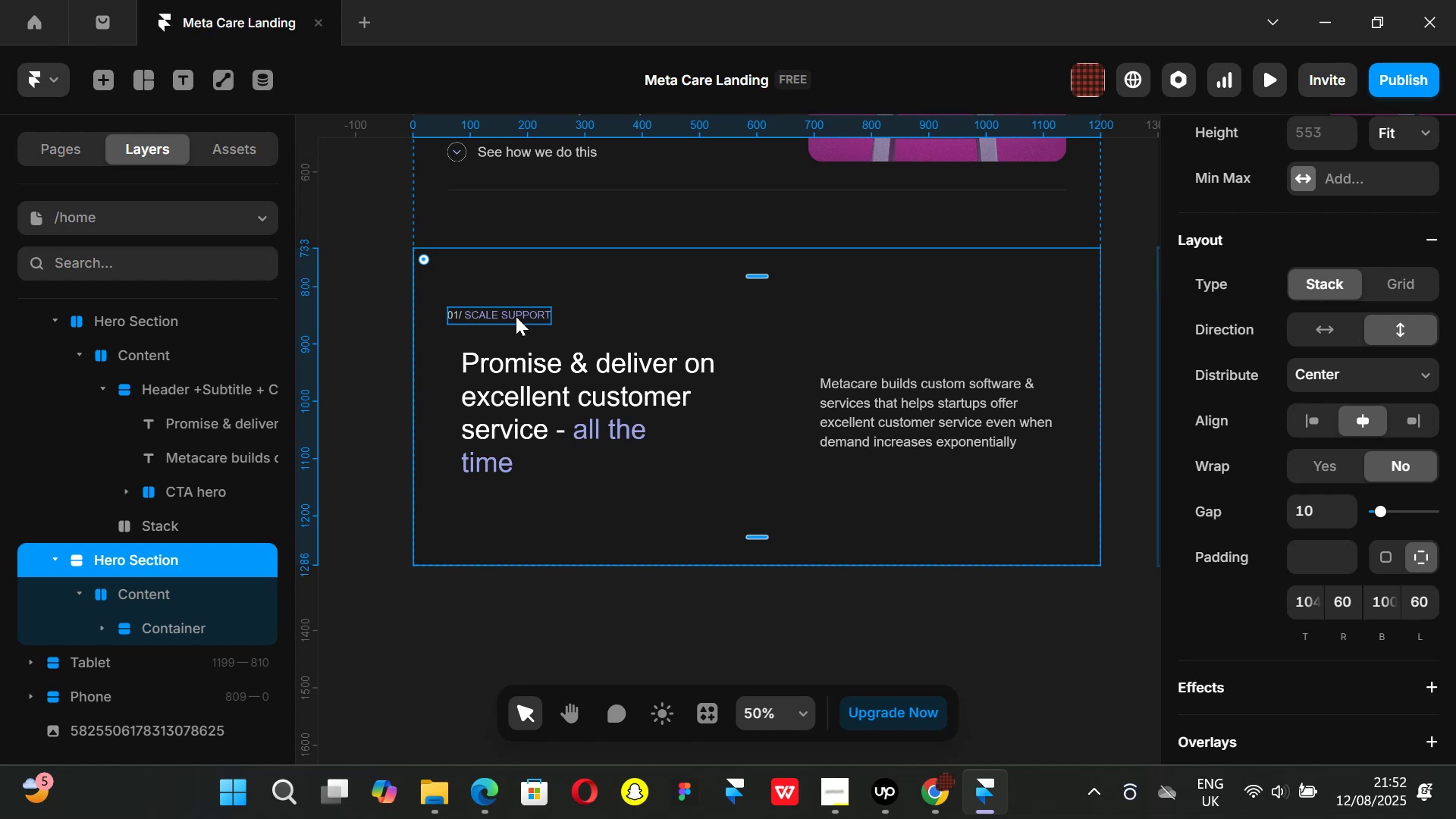 
left_click([516, 316])
 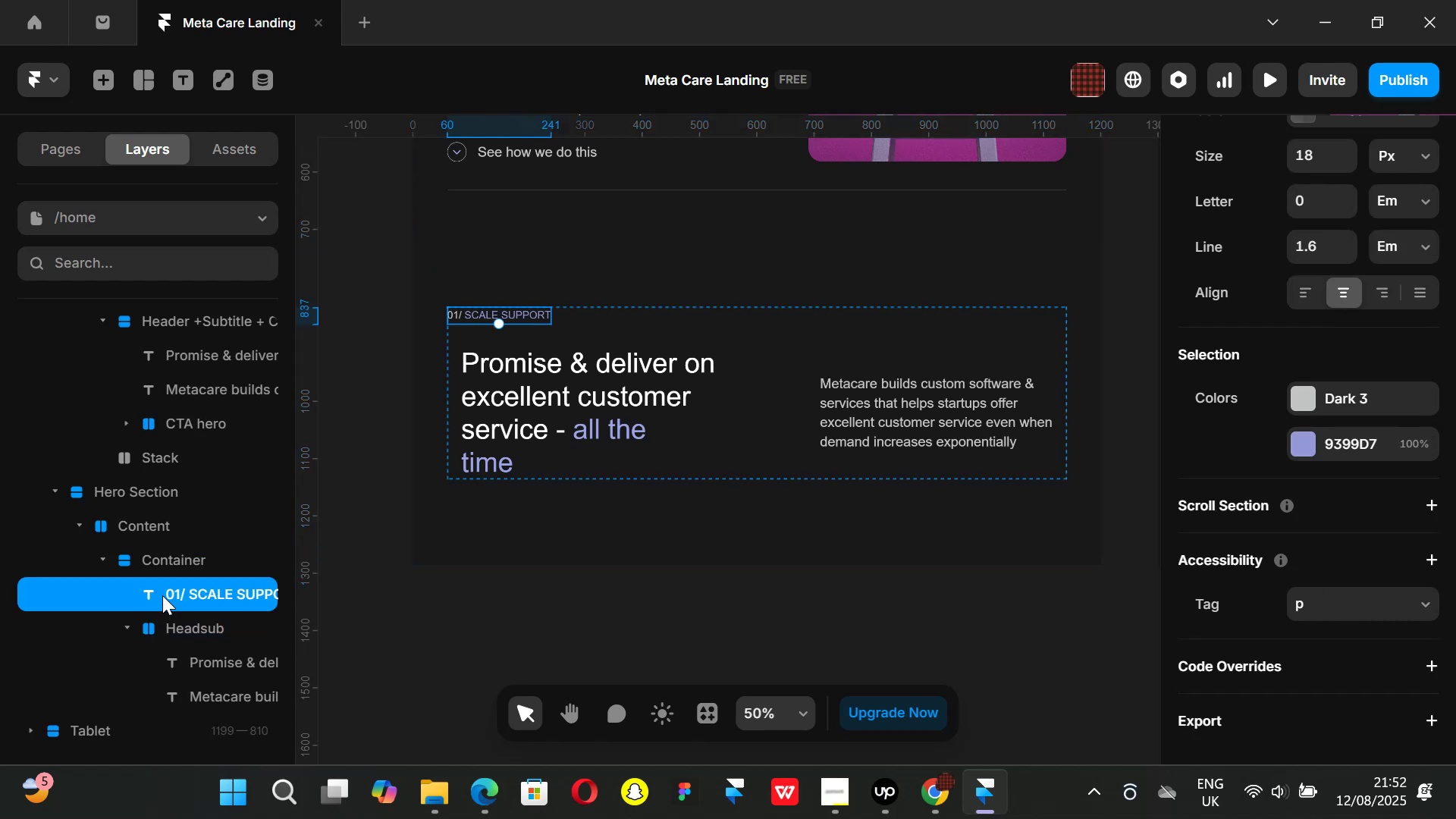 
left_click_drag(start_coordinate=[162, 595], to_coordinate=[147, 526])
 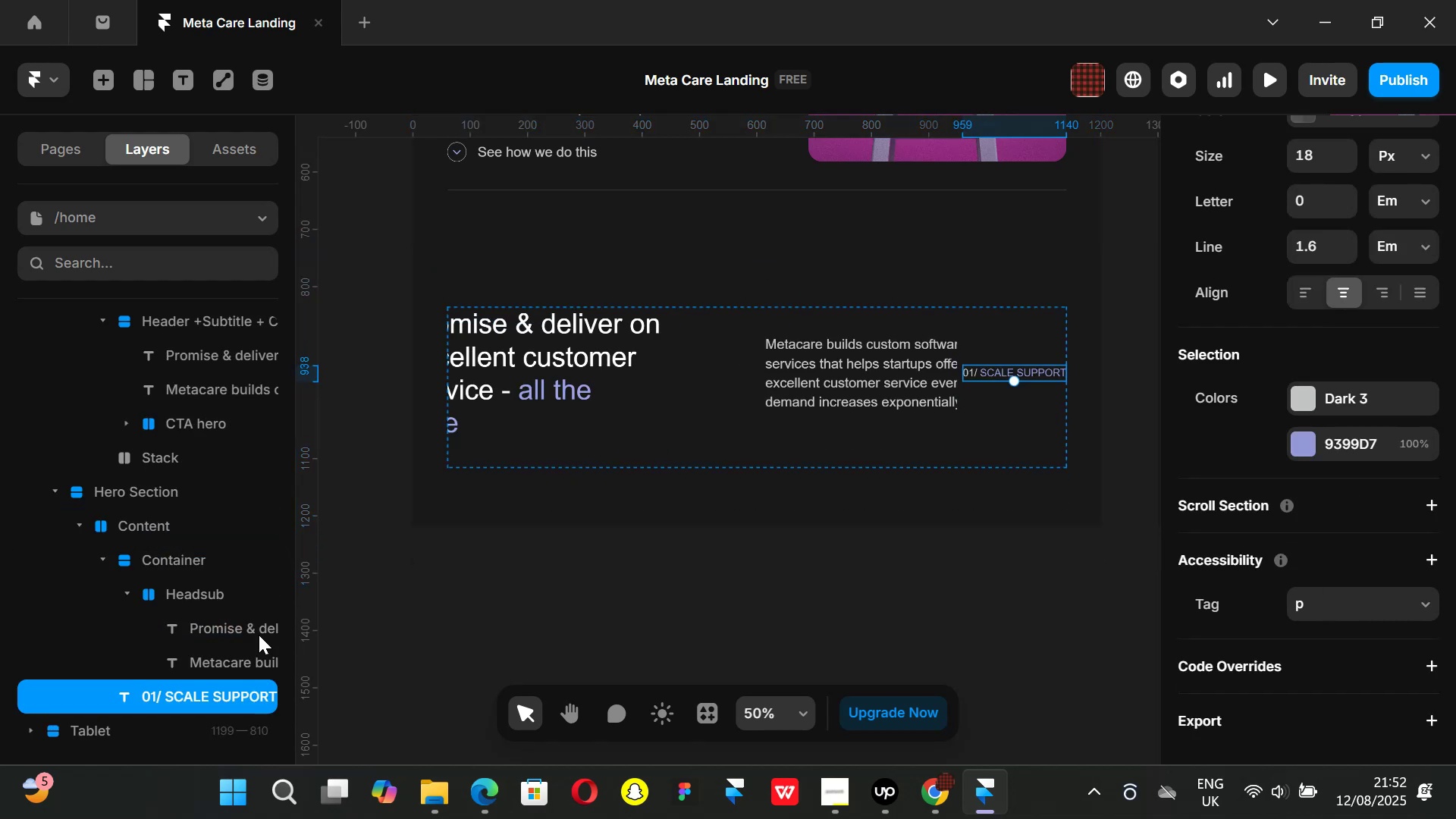 
left_click_drag(start_coordinate=[183, 692], to_coordinate=[161, 521])
 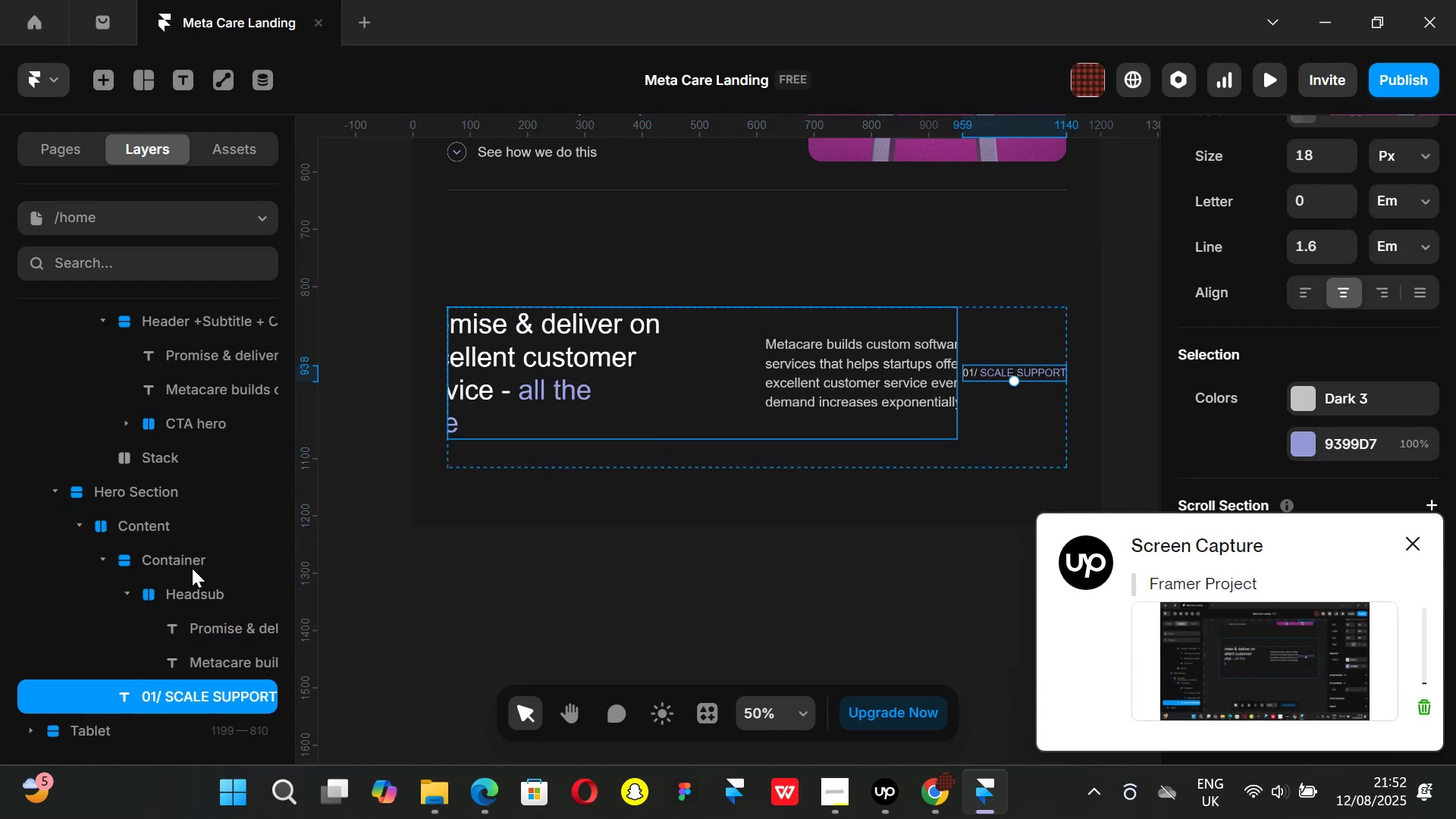 
left_click_drag(start_coordinate=[165, 697], to_coordinate=[157, 492])
 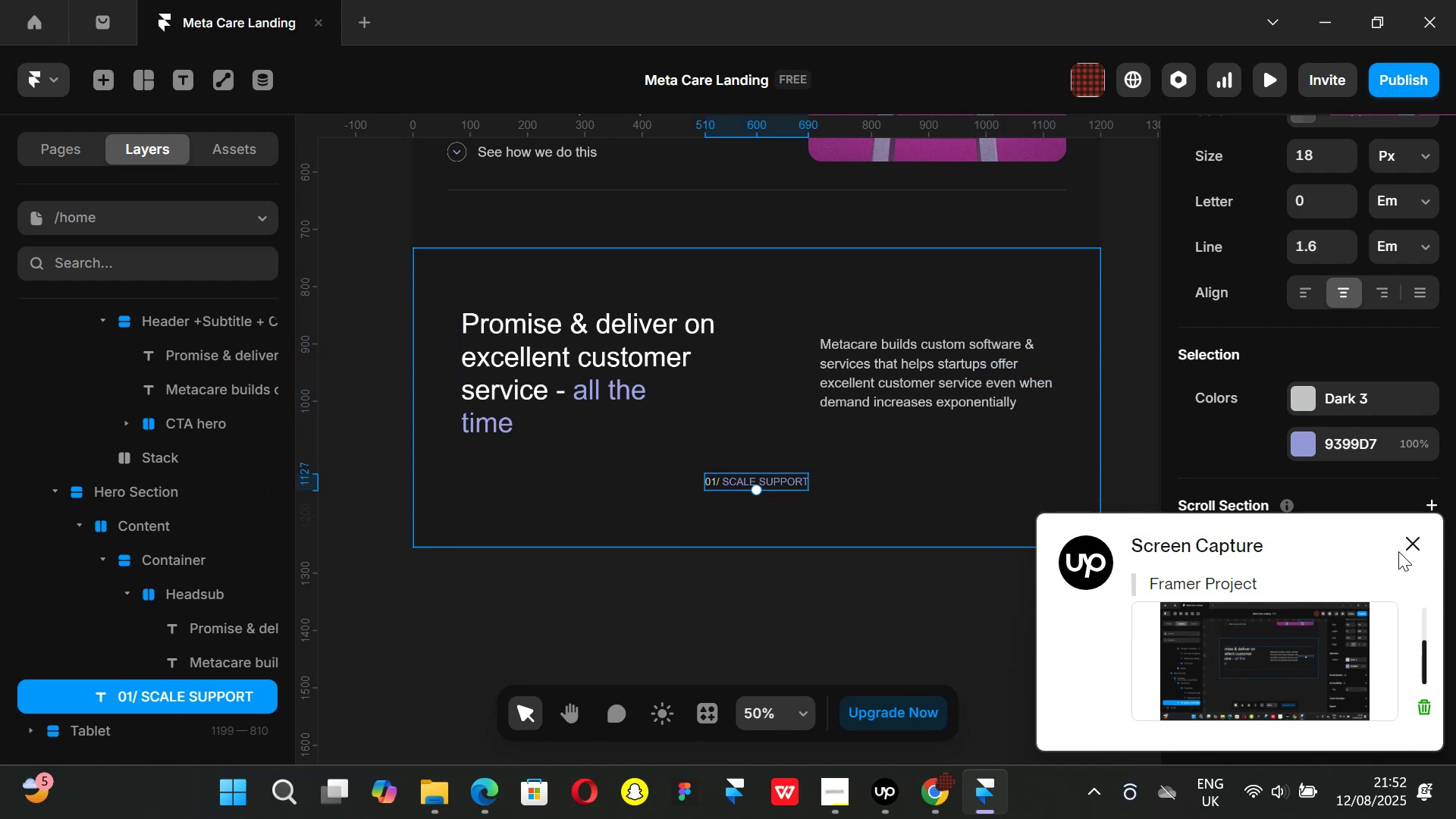 
left_click([1410, 539])
 